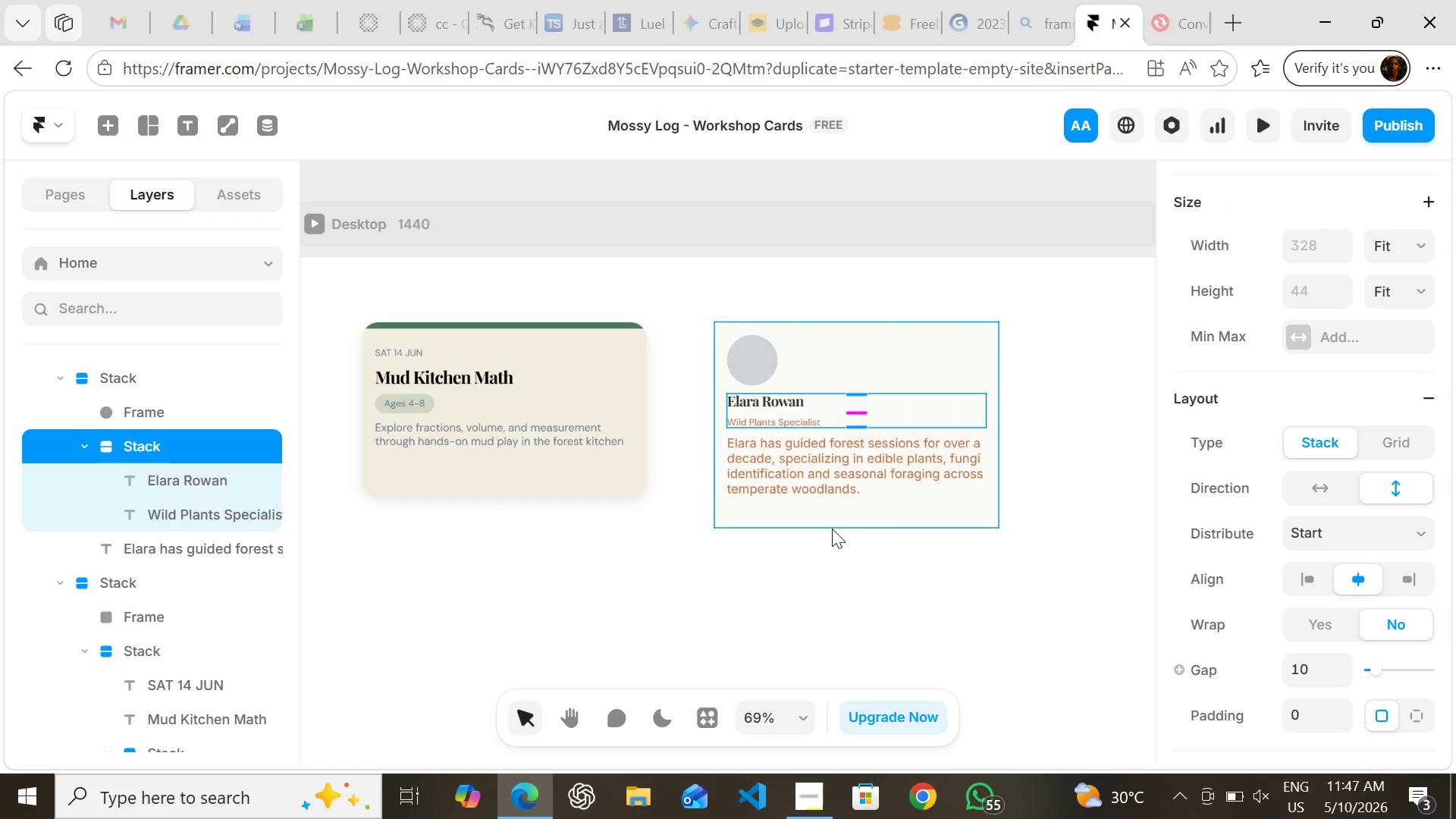 
left_click([836, 563])
 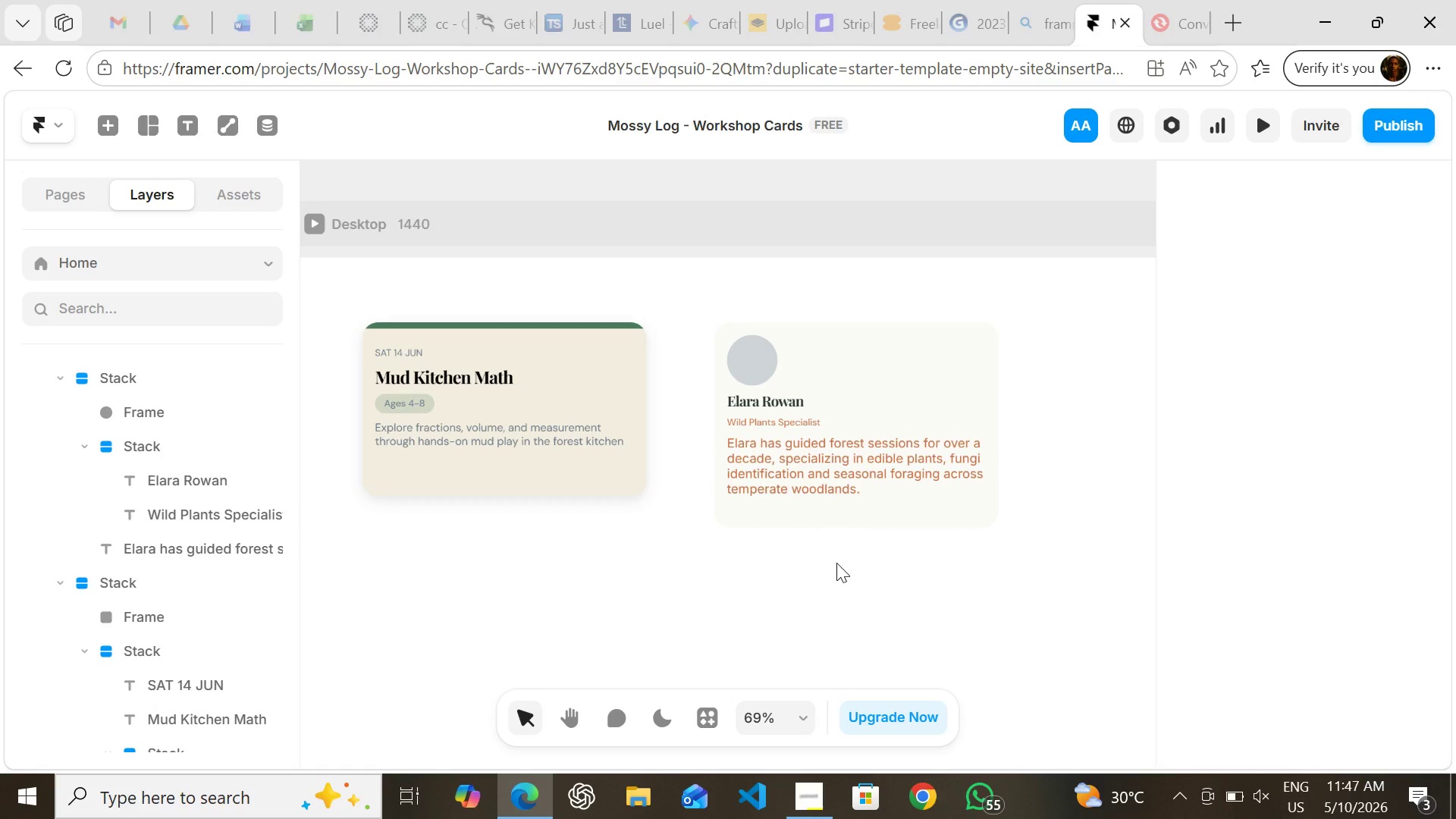 
wait(24.55)
 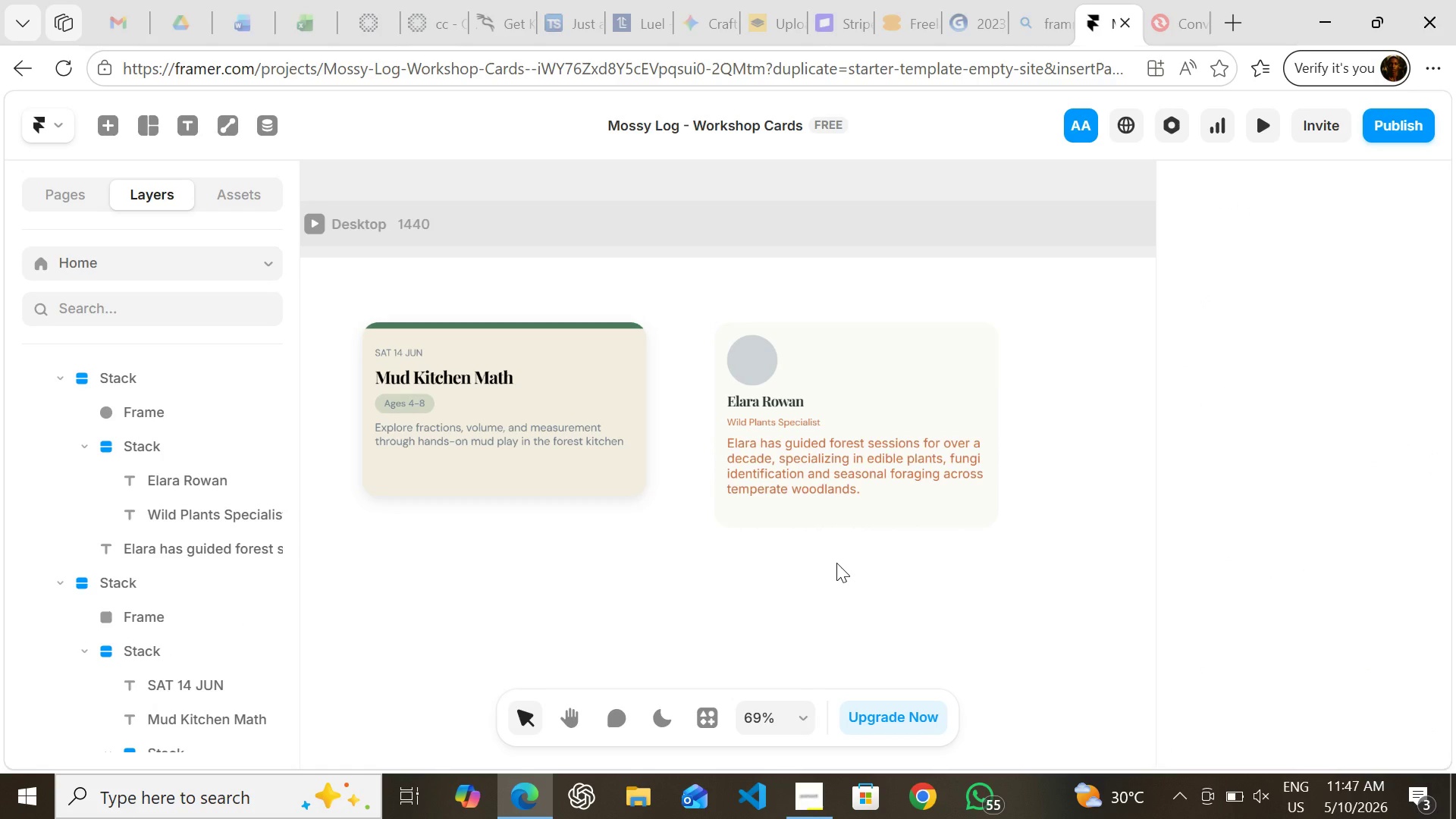 
left_click([790, 400])
 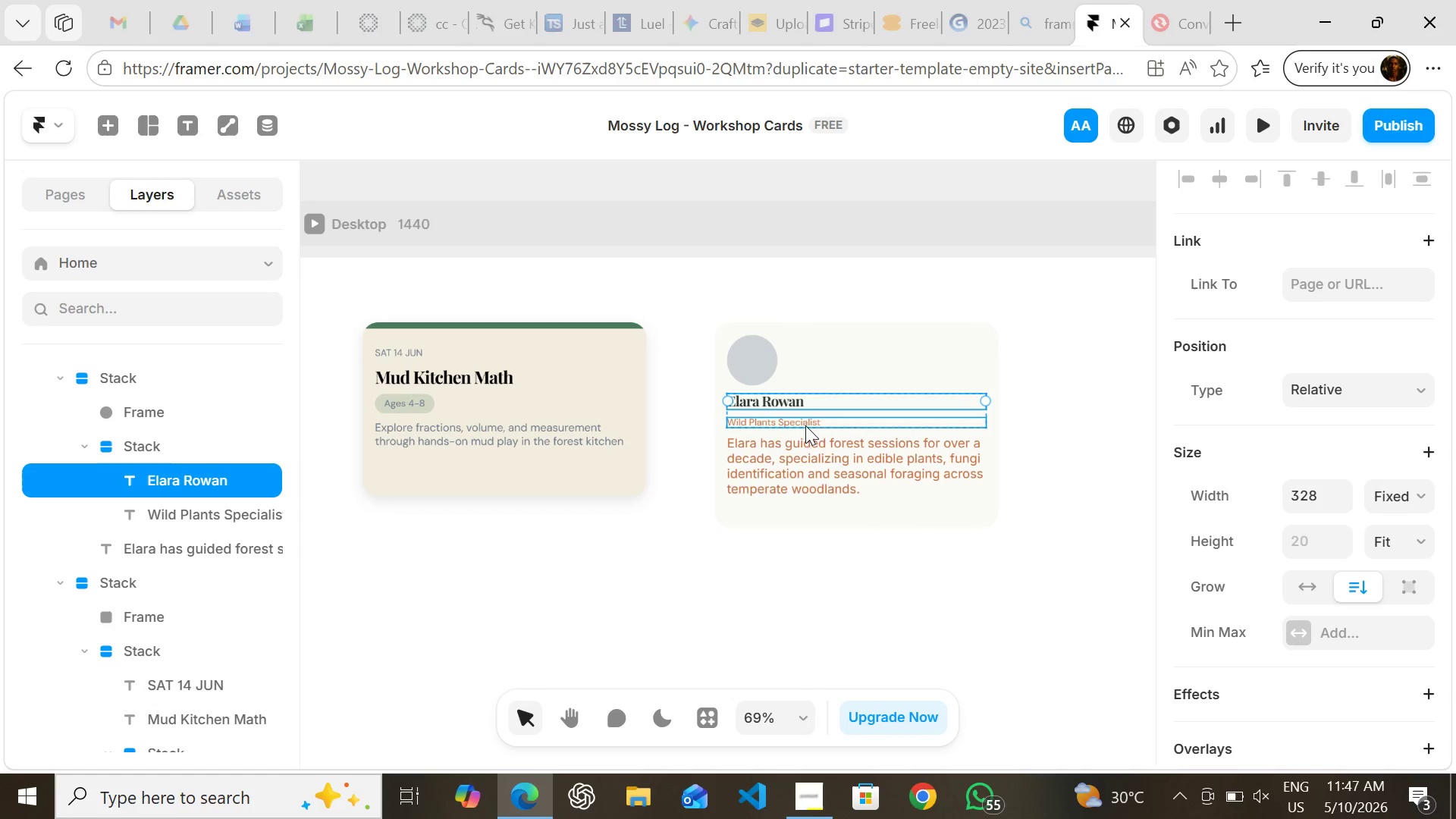 
left_click([809, 448])
 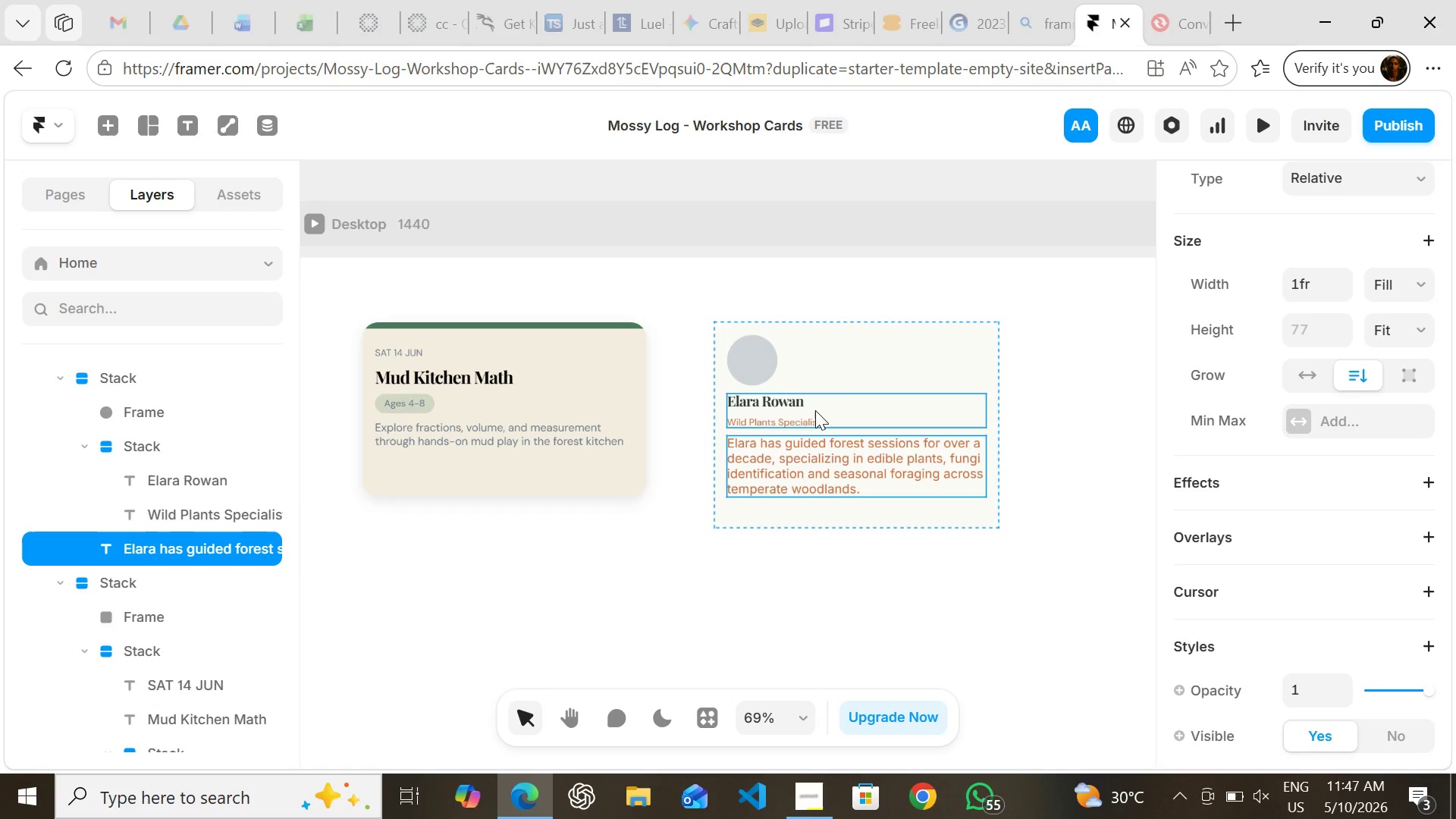 
left_click([815, 410])
 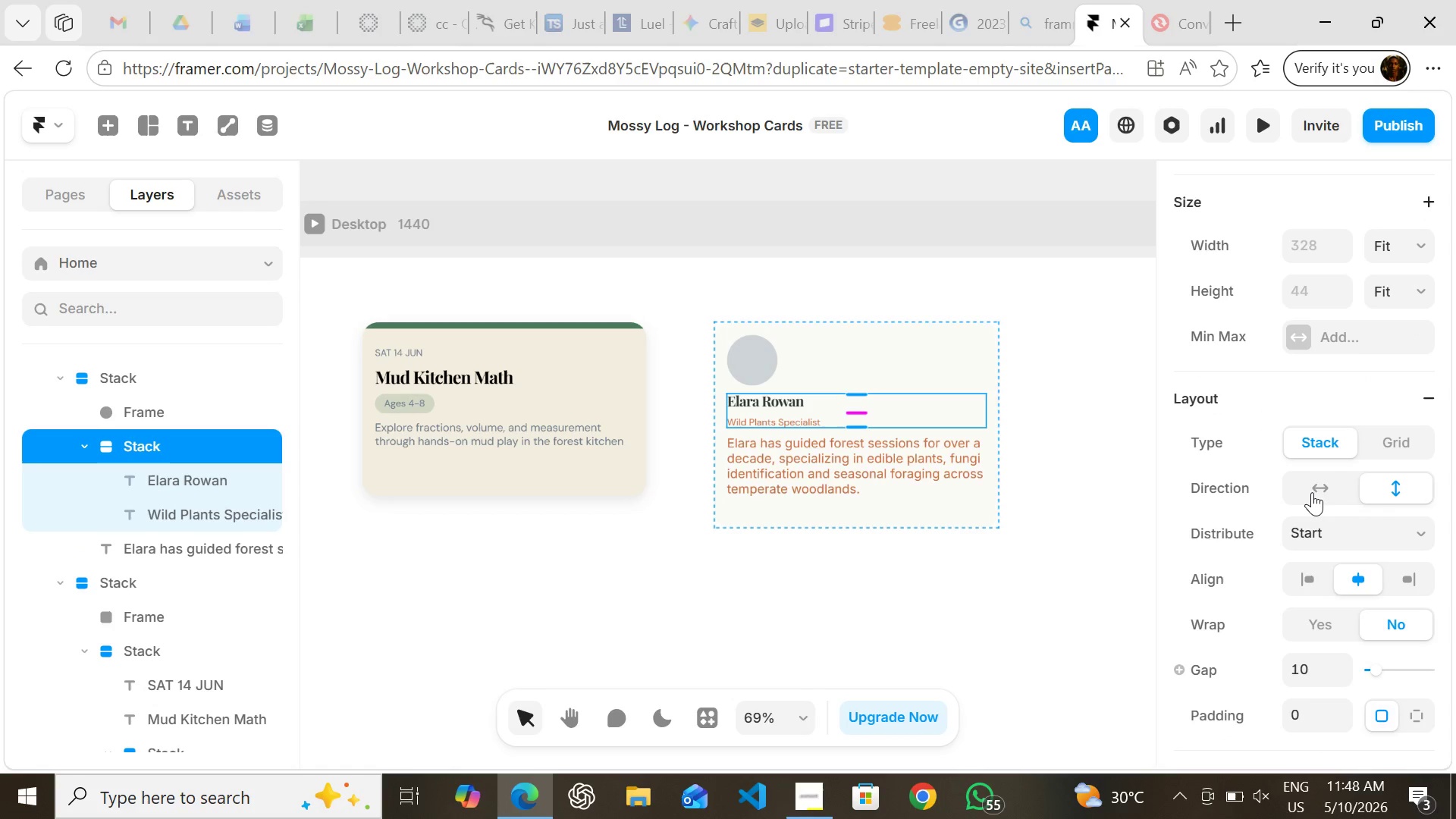 
left_click([1313, 492])
 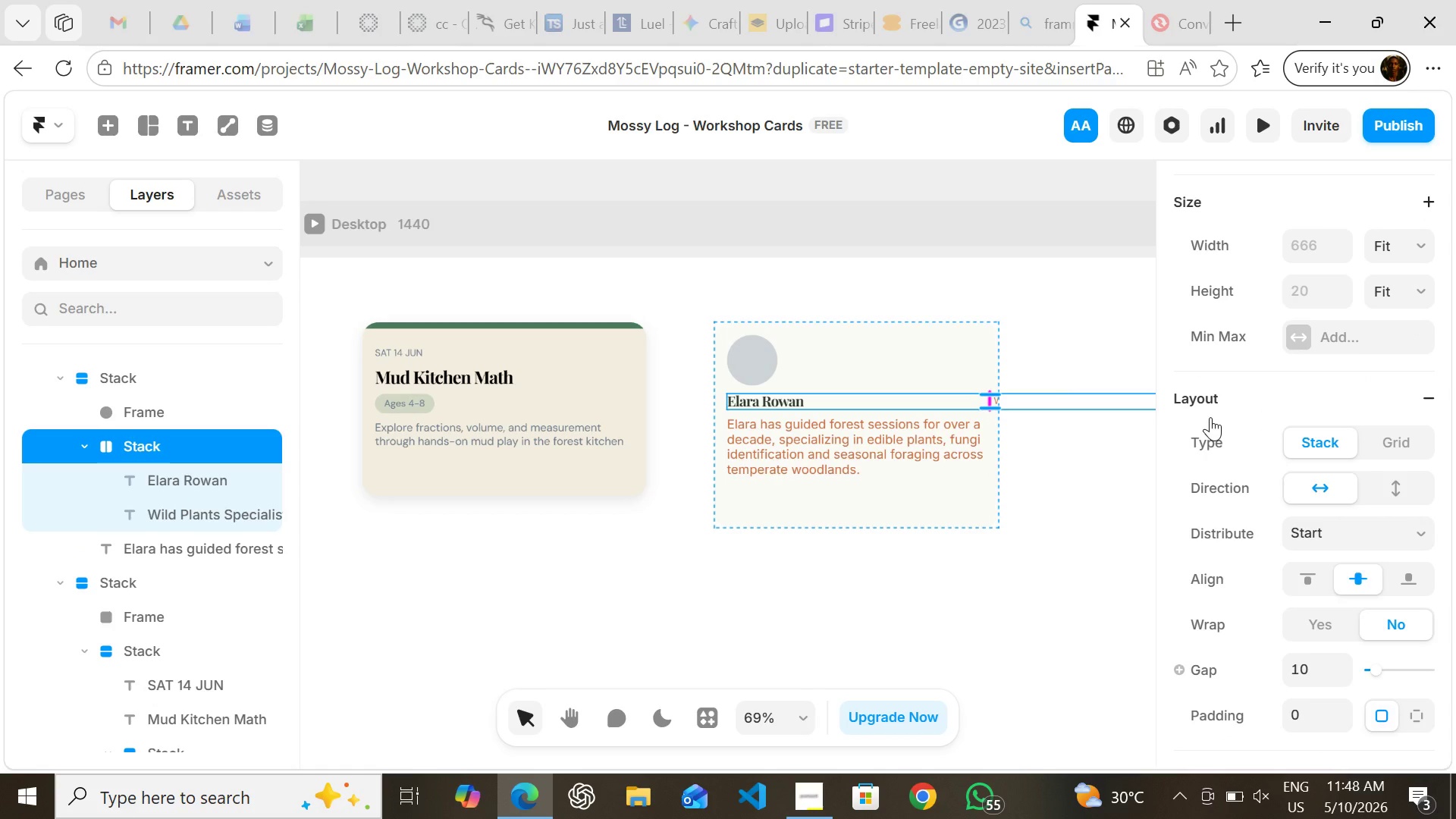 
key(Enter)
 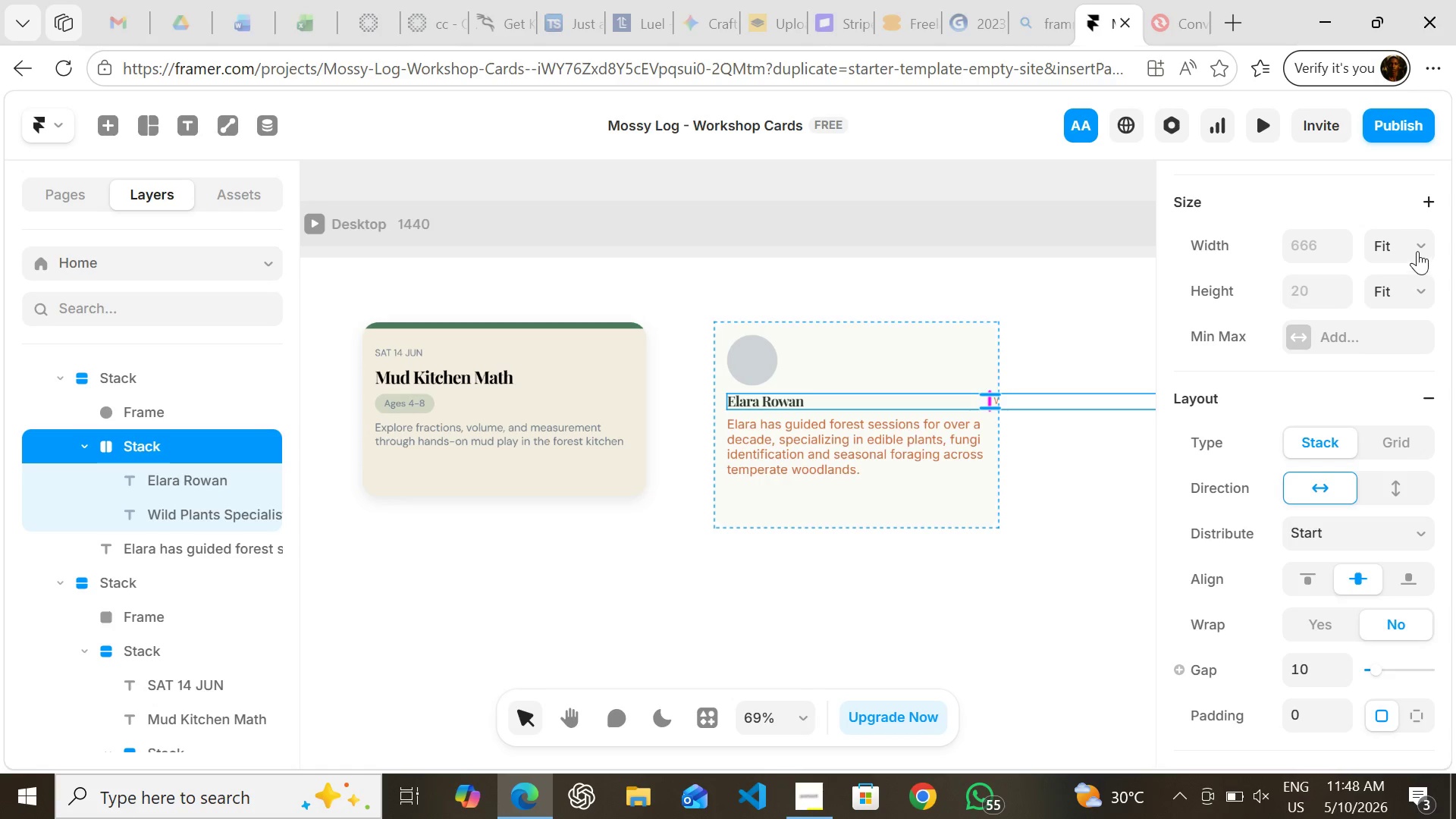 
left_click([1417, 243])
 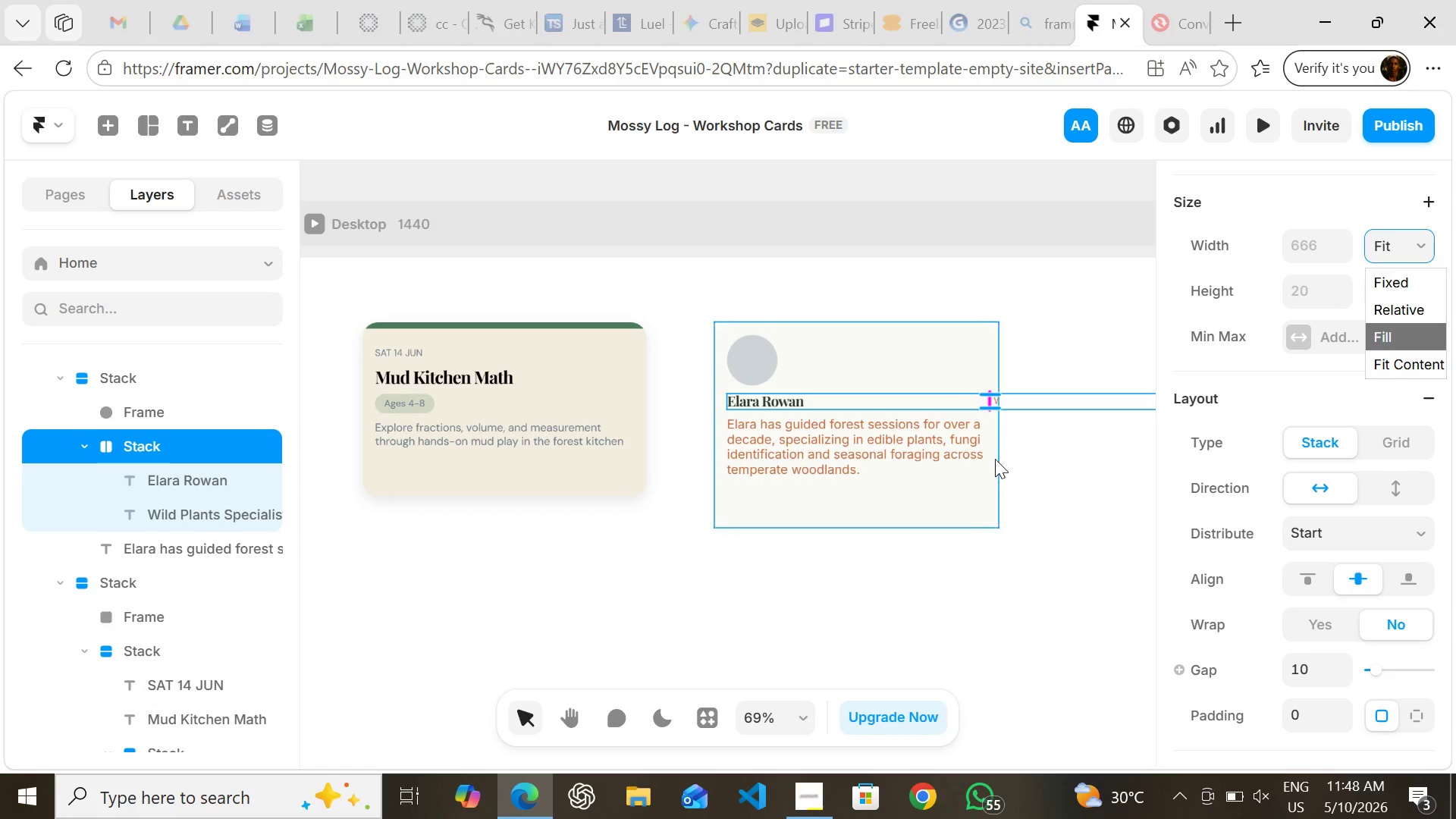 
left_click([946, 440])
 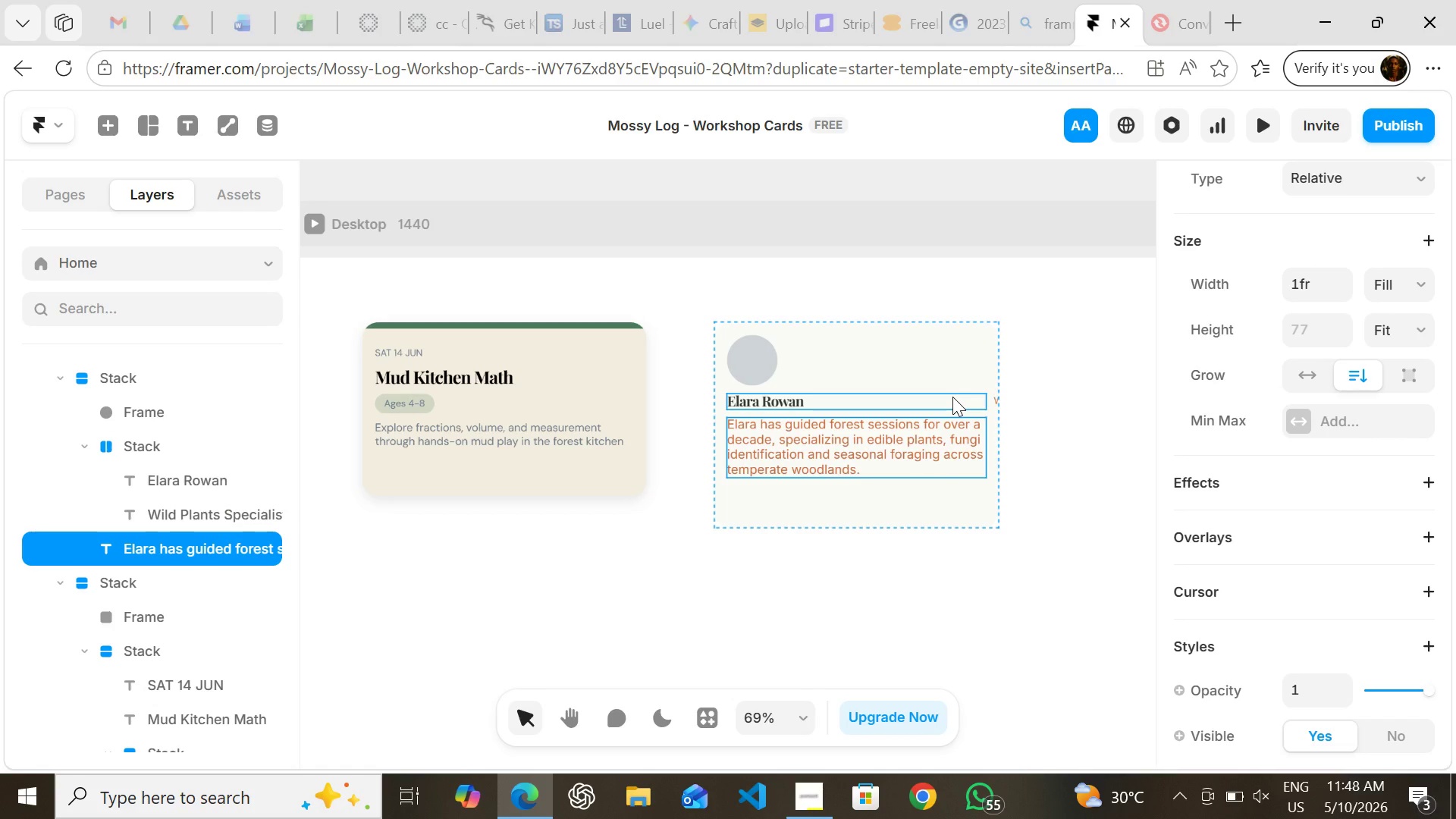 
left_click([952, 397])
 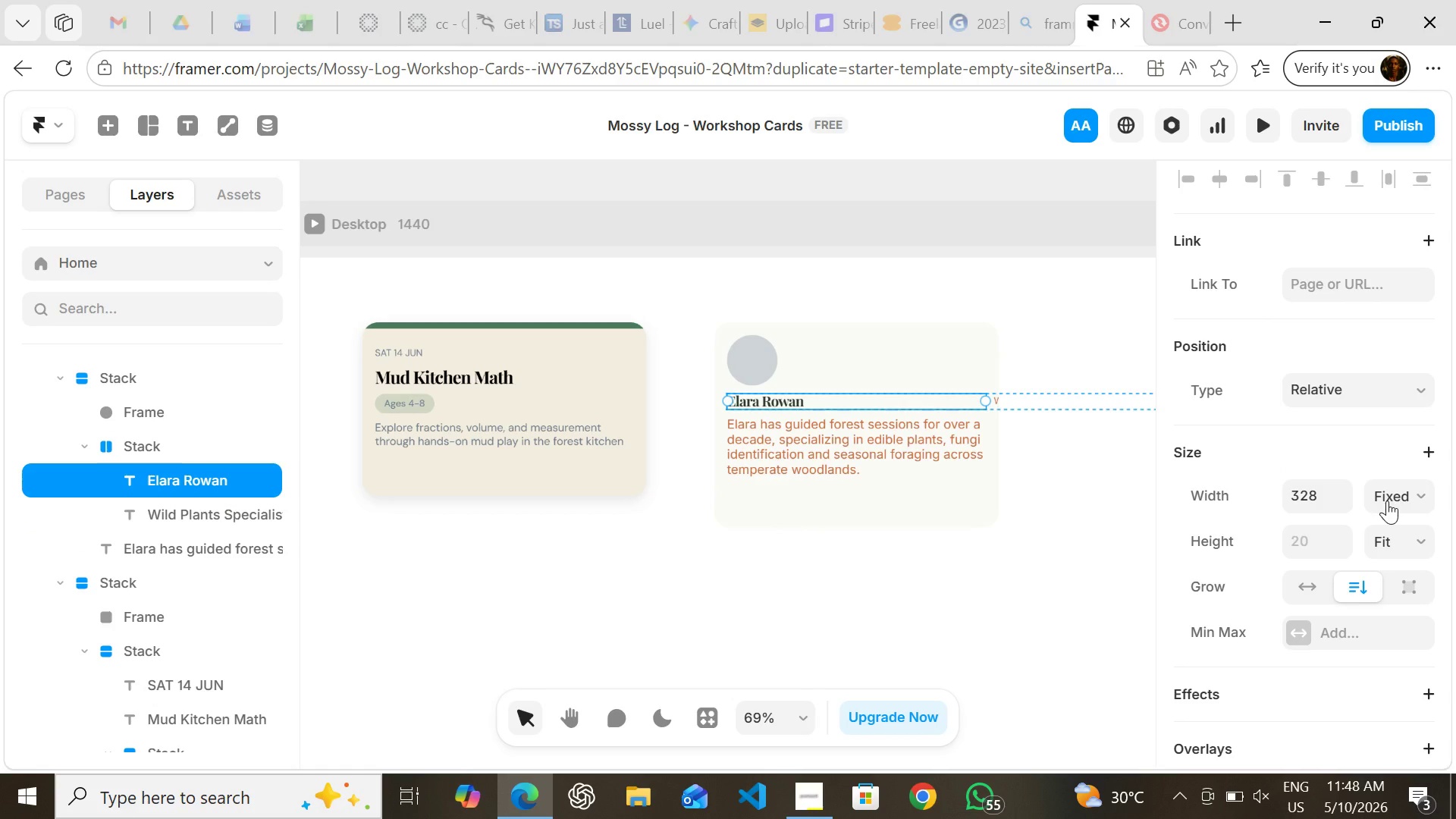 
left_click([1387, 500])
 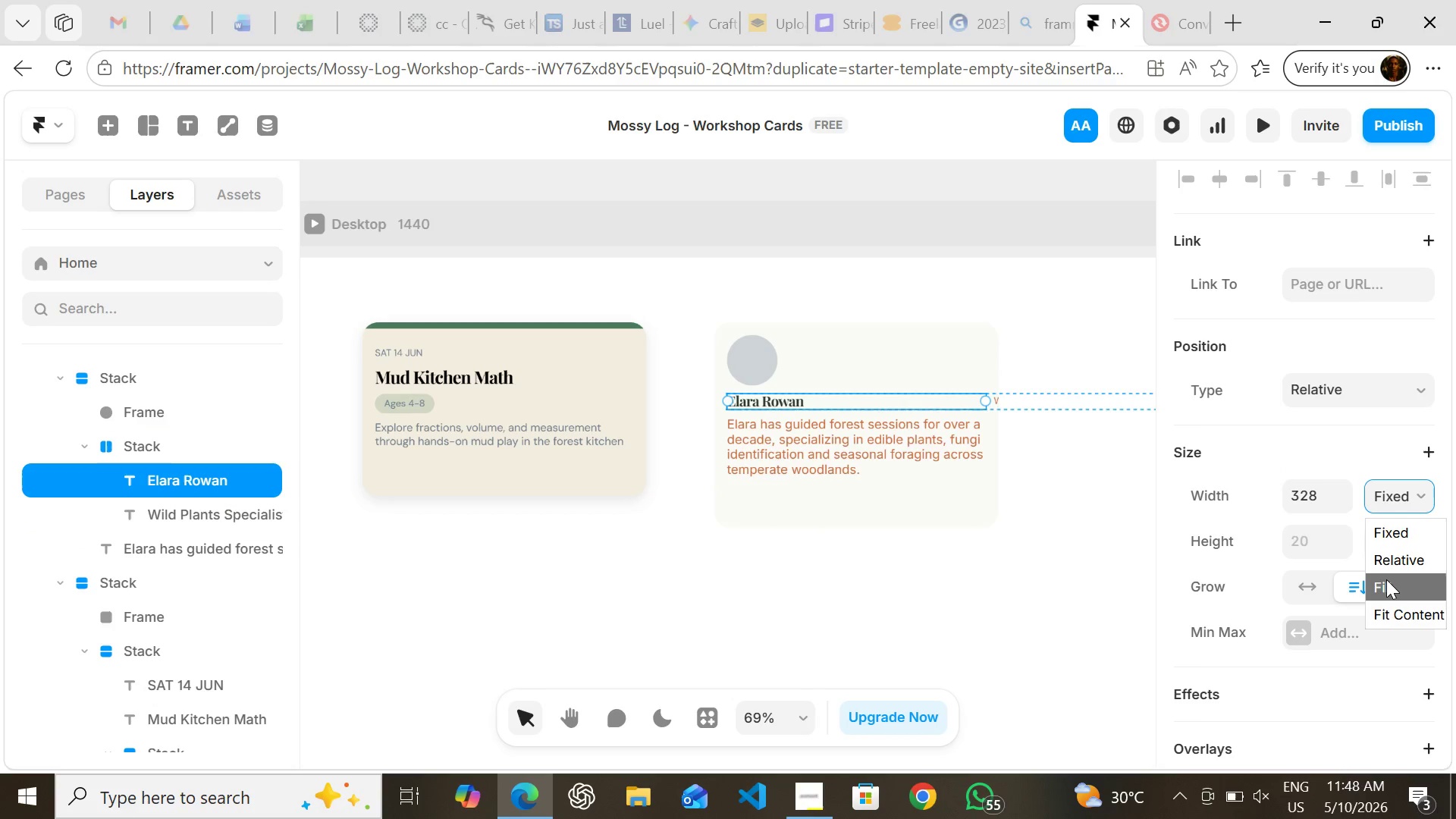 
left_click([1386, 579])
 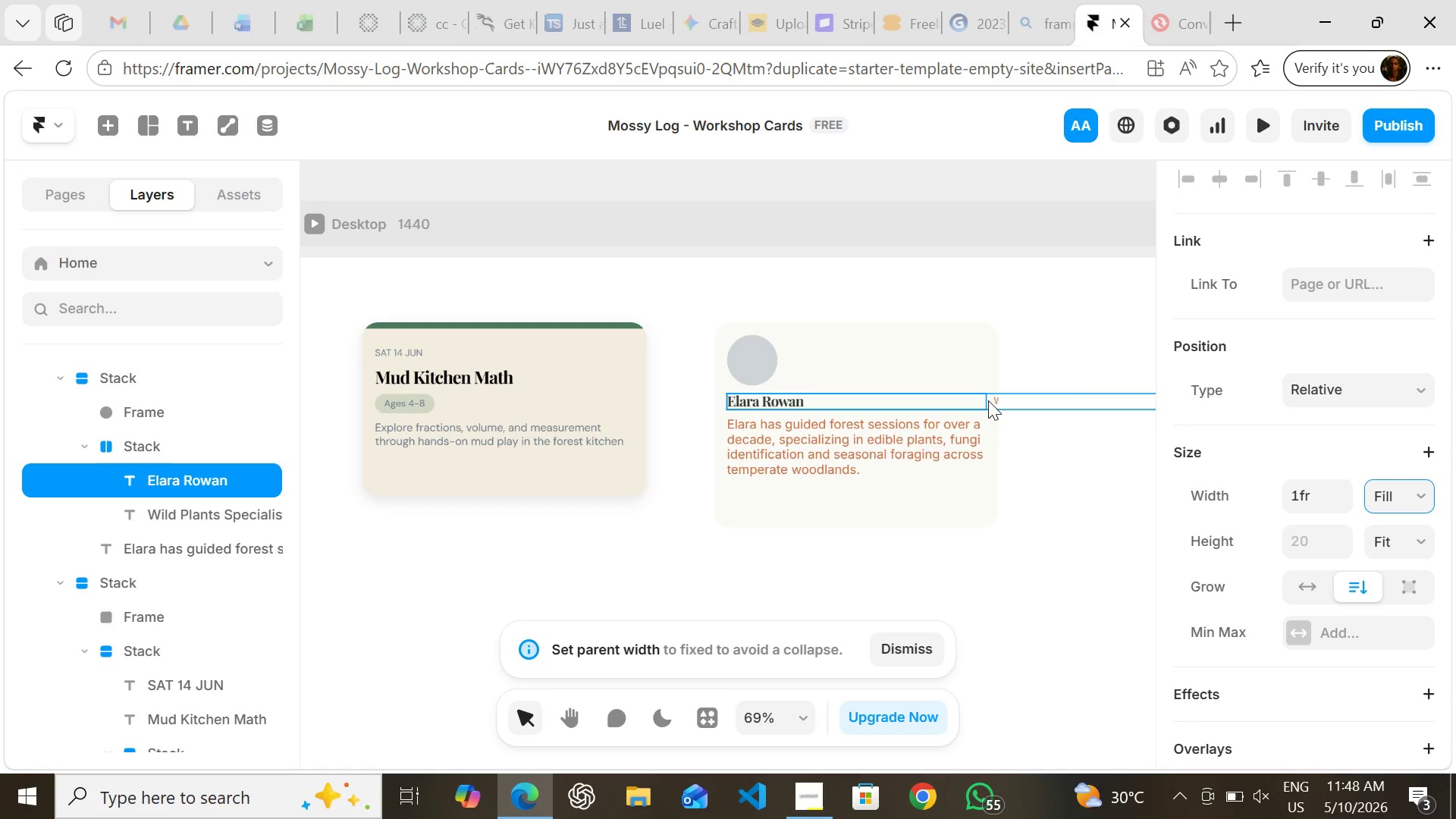 
left_click([992, 400])
 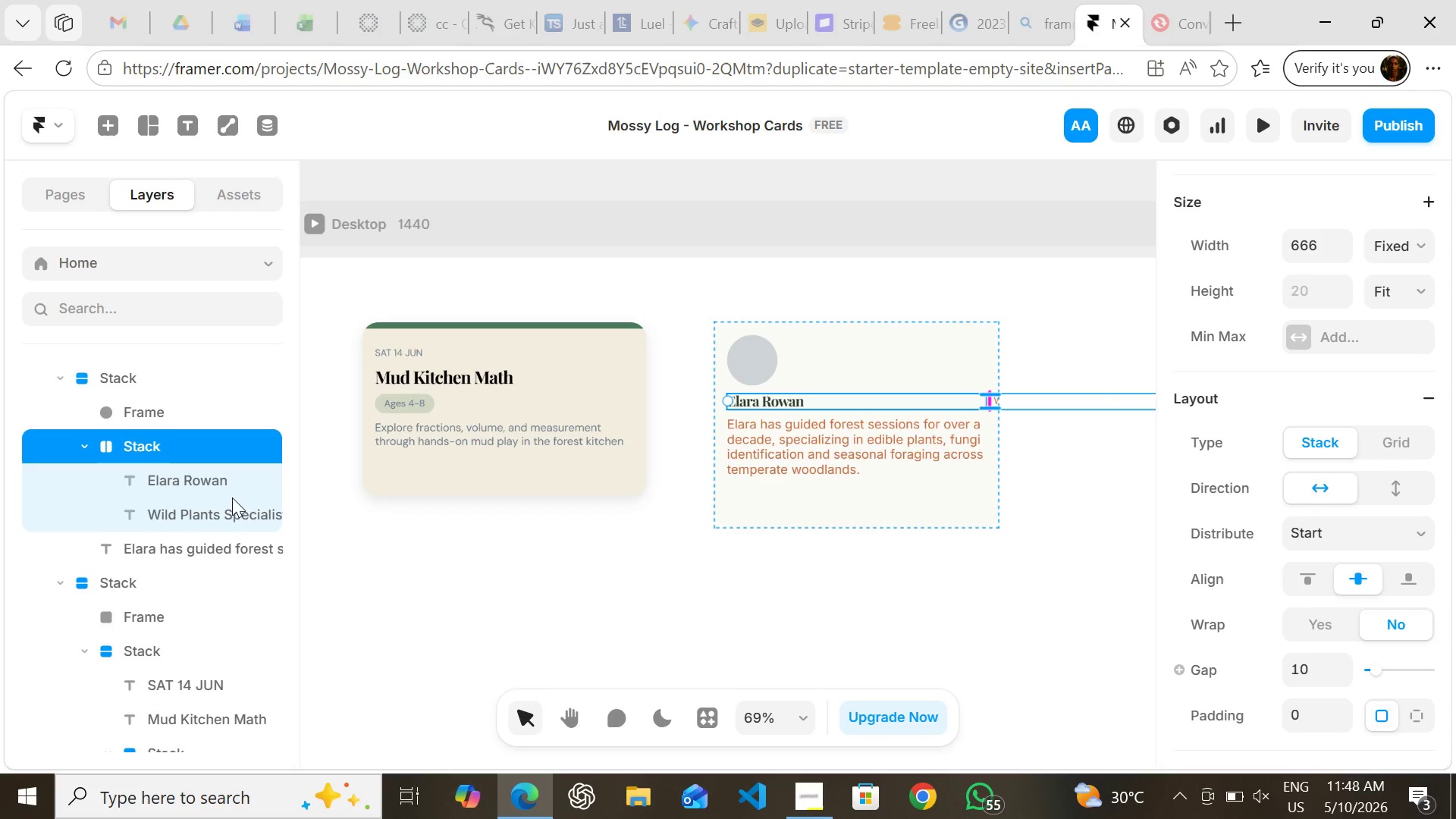 
left_click([210, 513])
 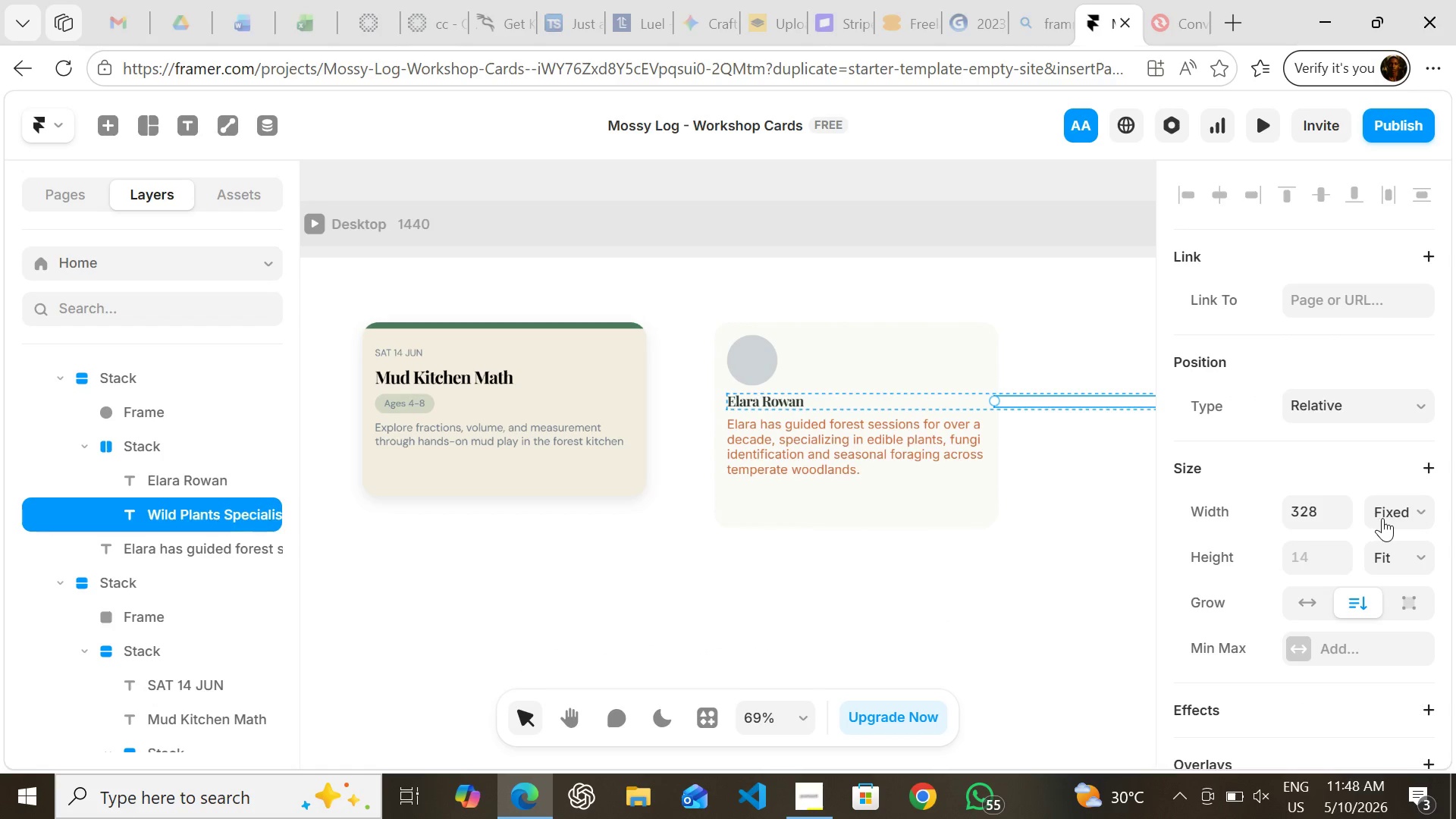 
left_click([1385, 518])
 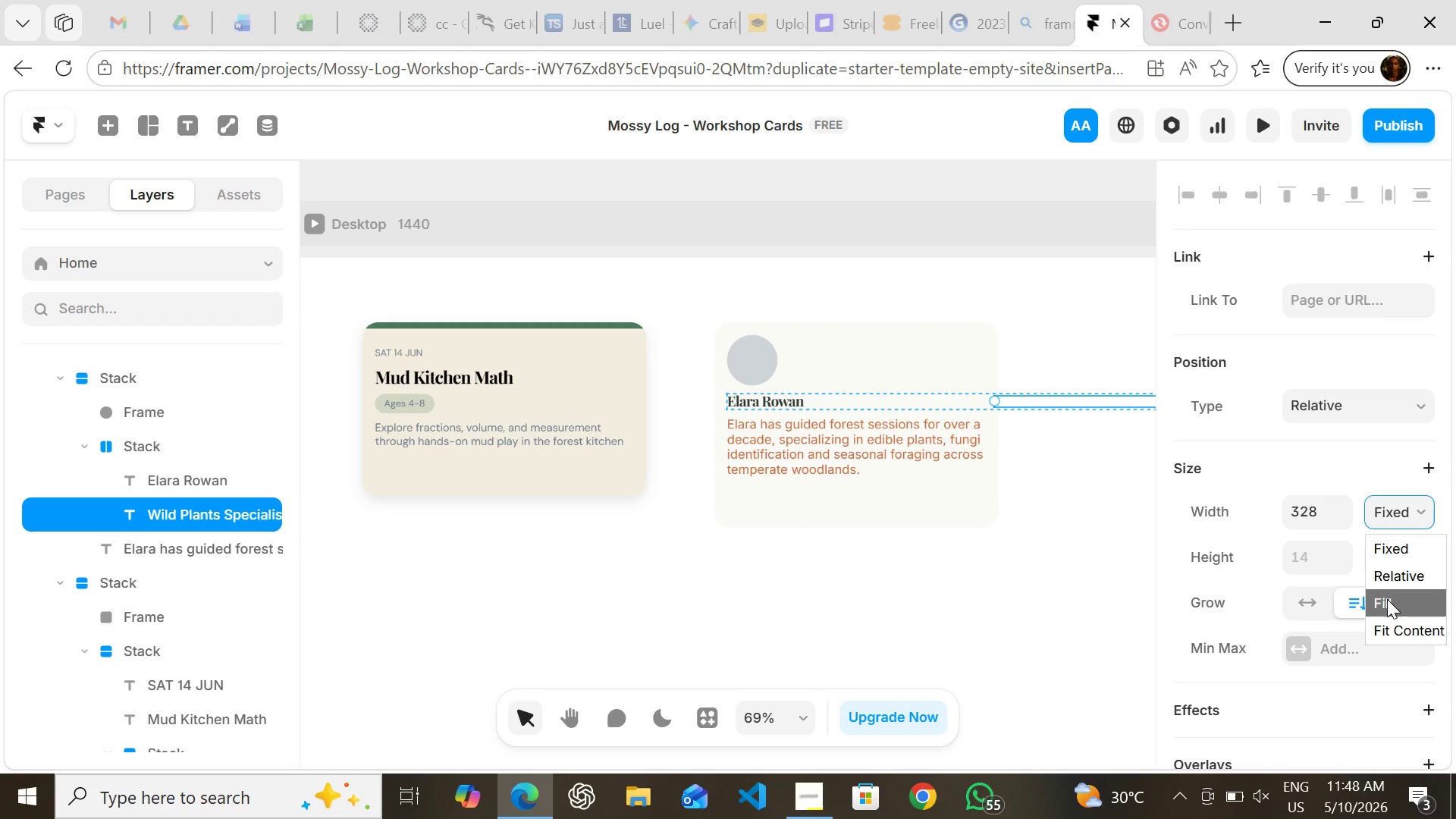 
left_click([1387, 599])
 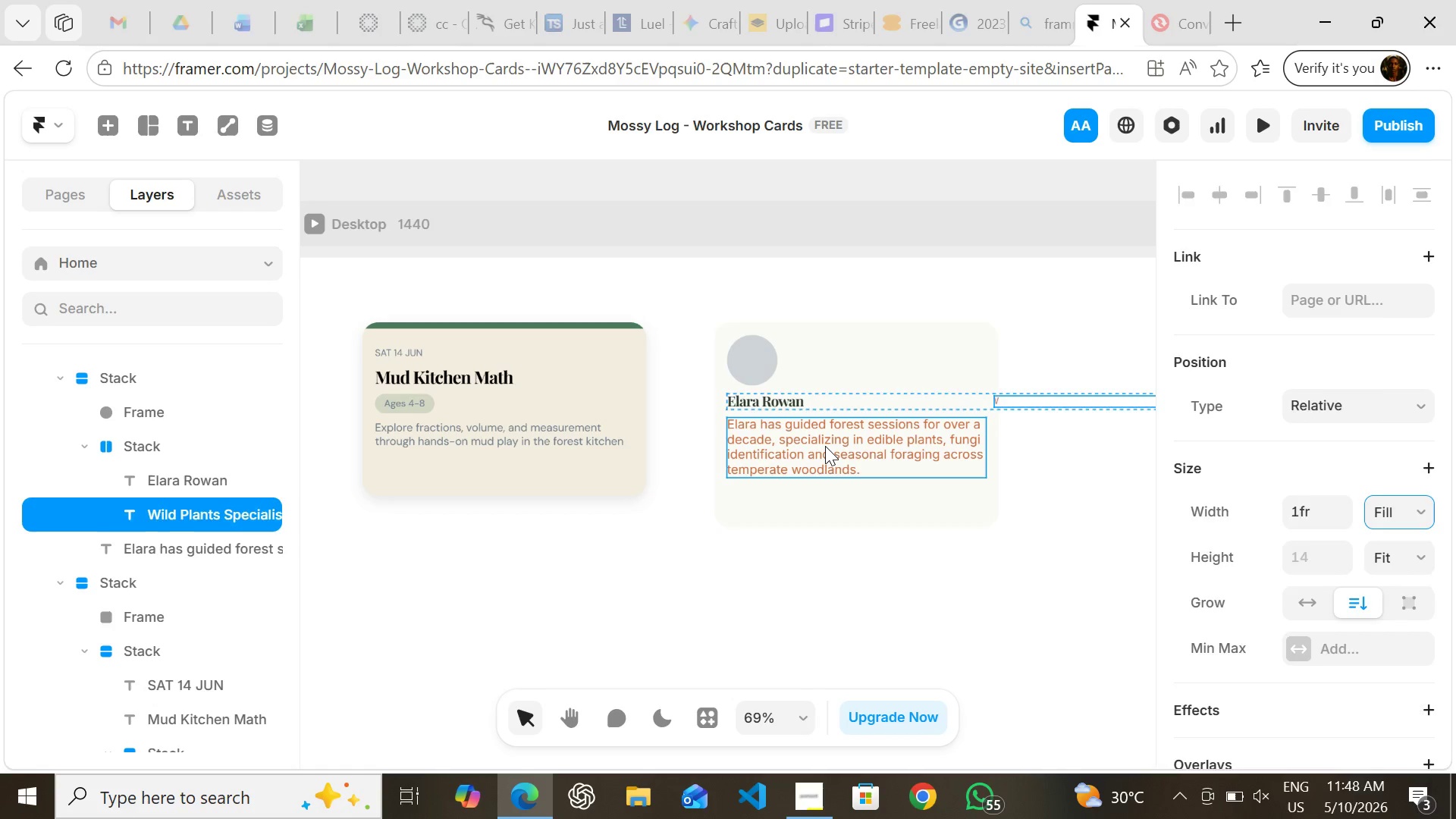 
left_click([825, 446])
 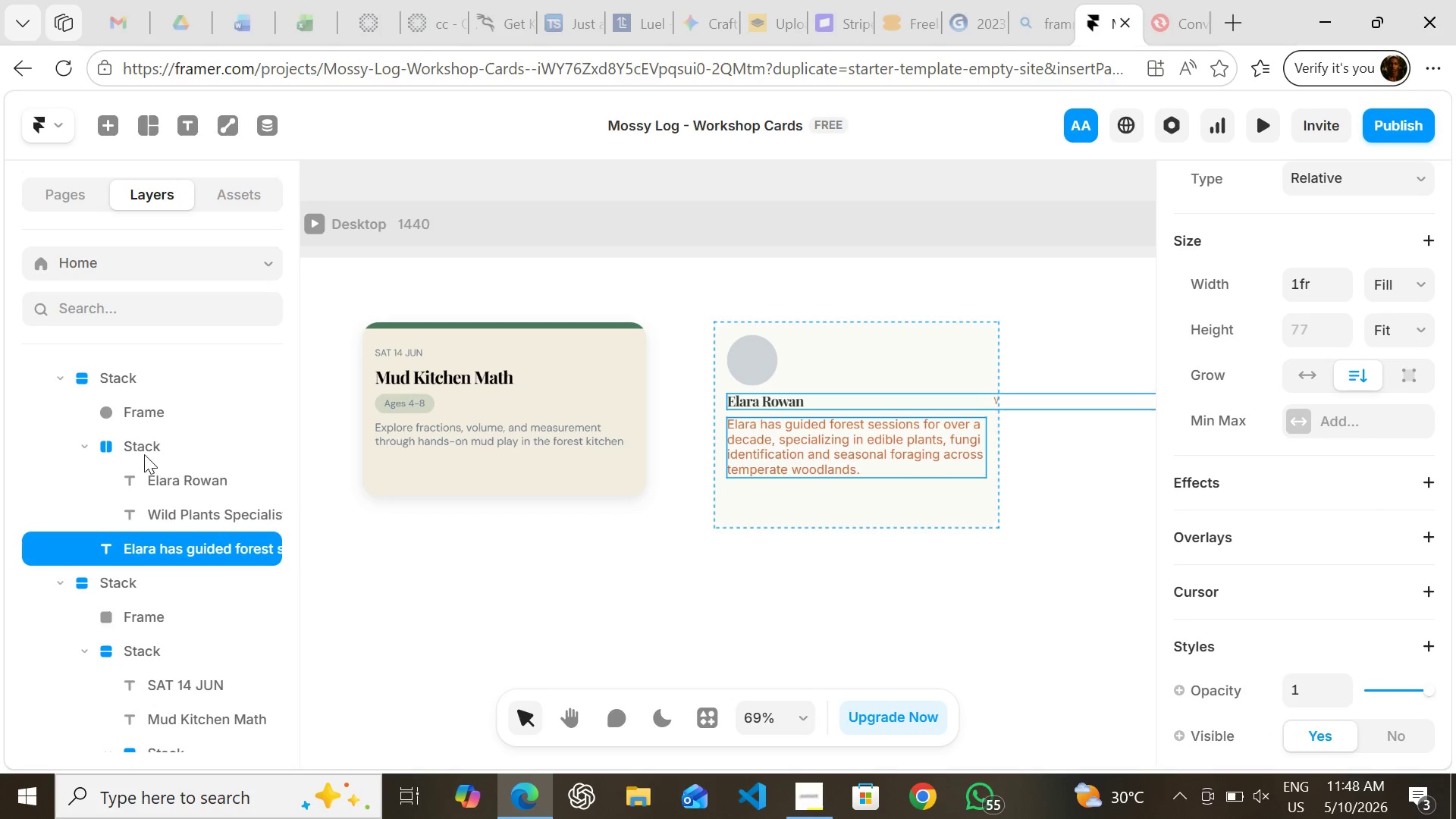 
left_click([143, 438])
 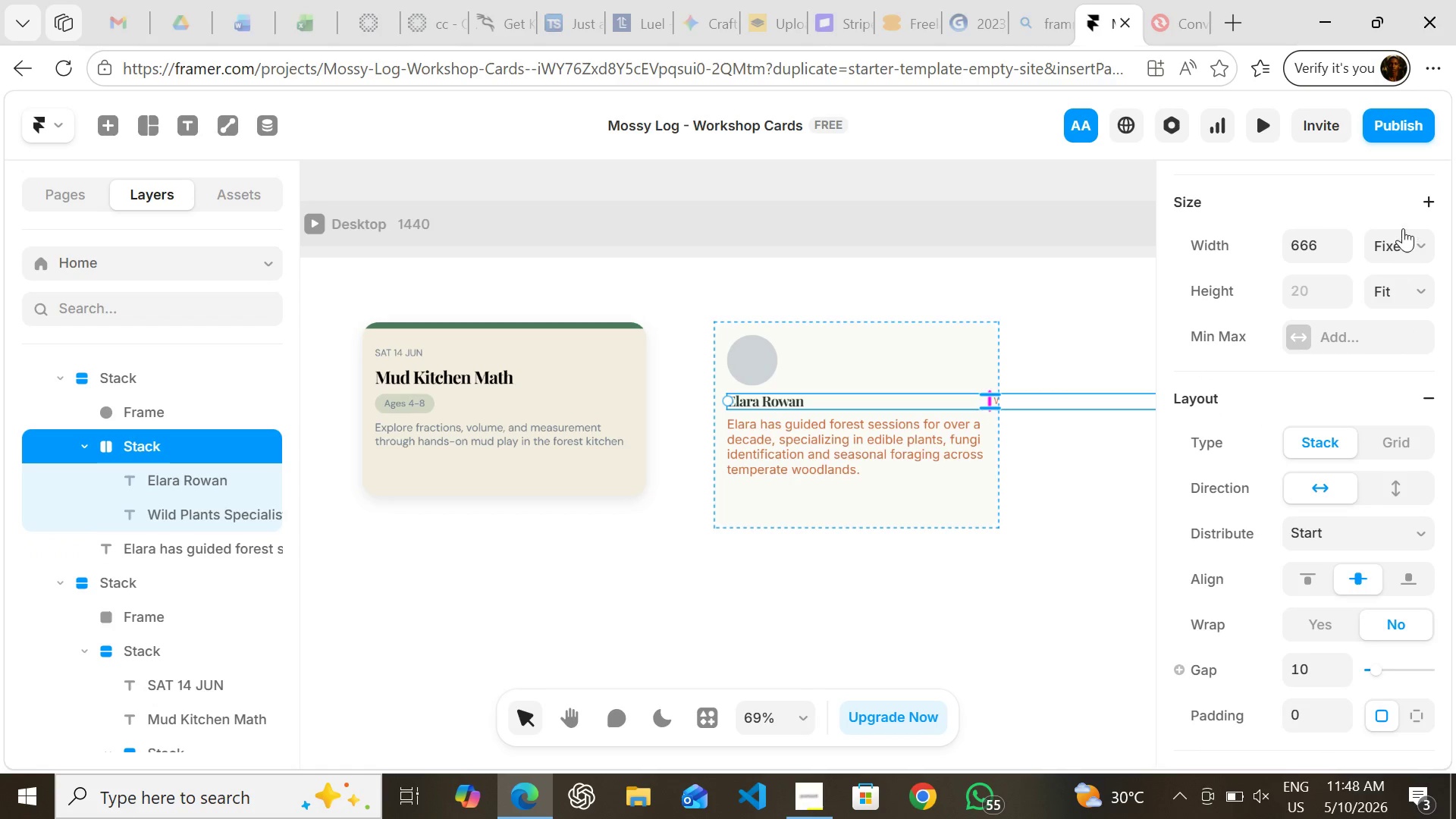 
left_click([1403, 228])
 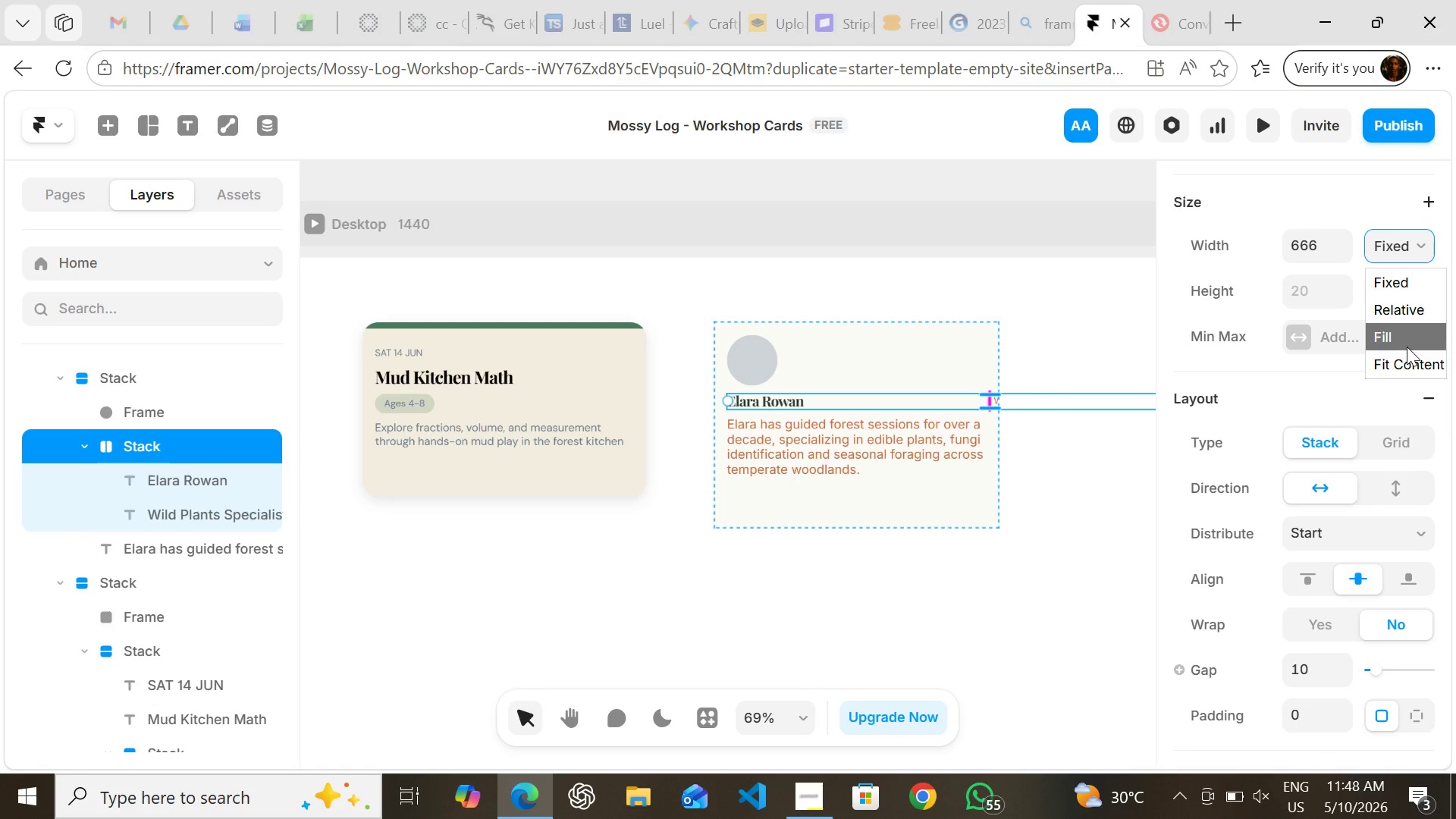 
left_click([1407, 347])
 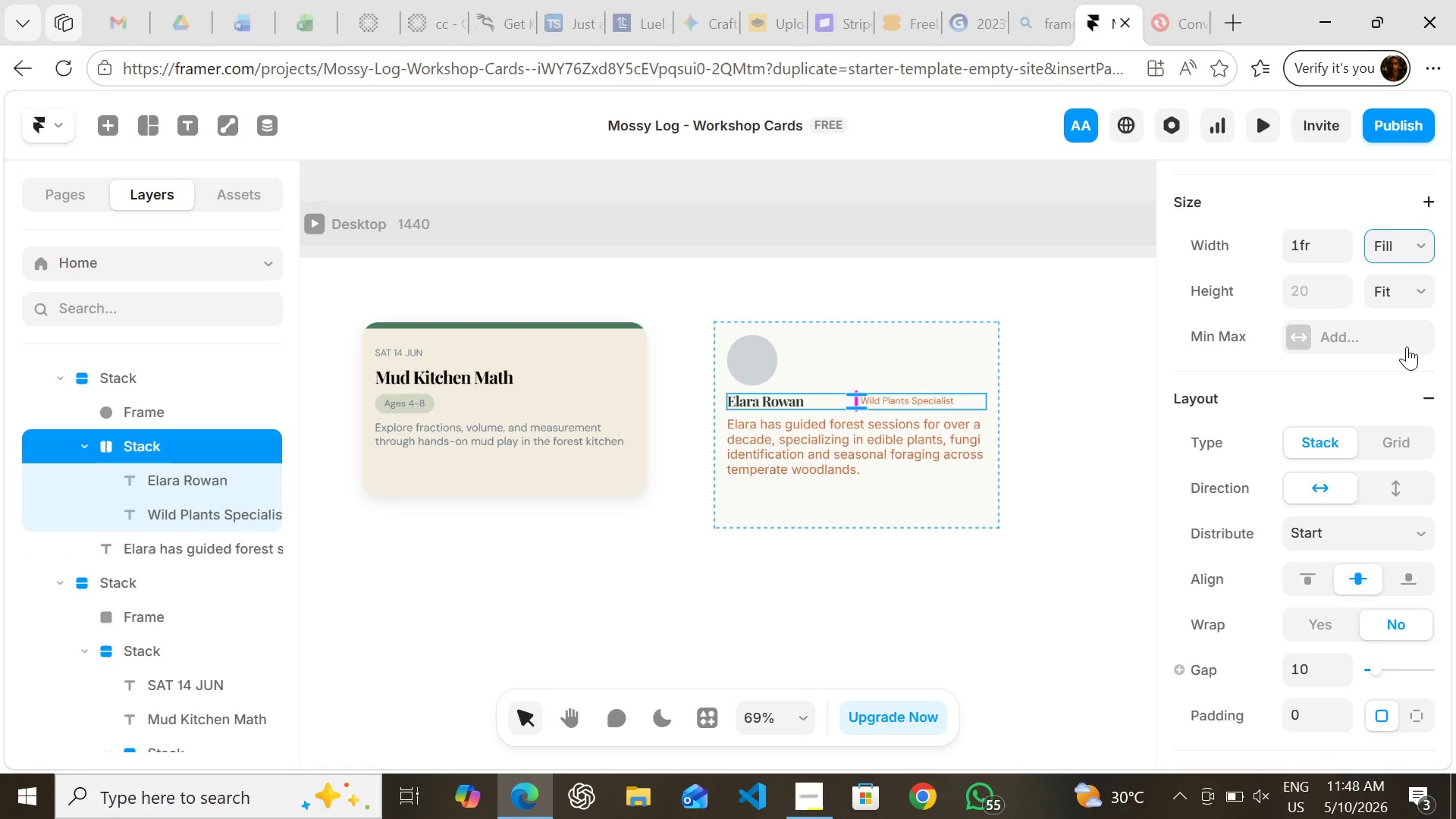 
wait(12.17)
 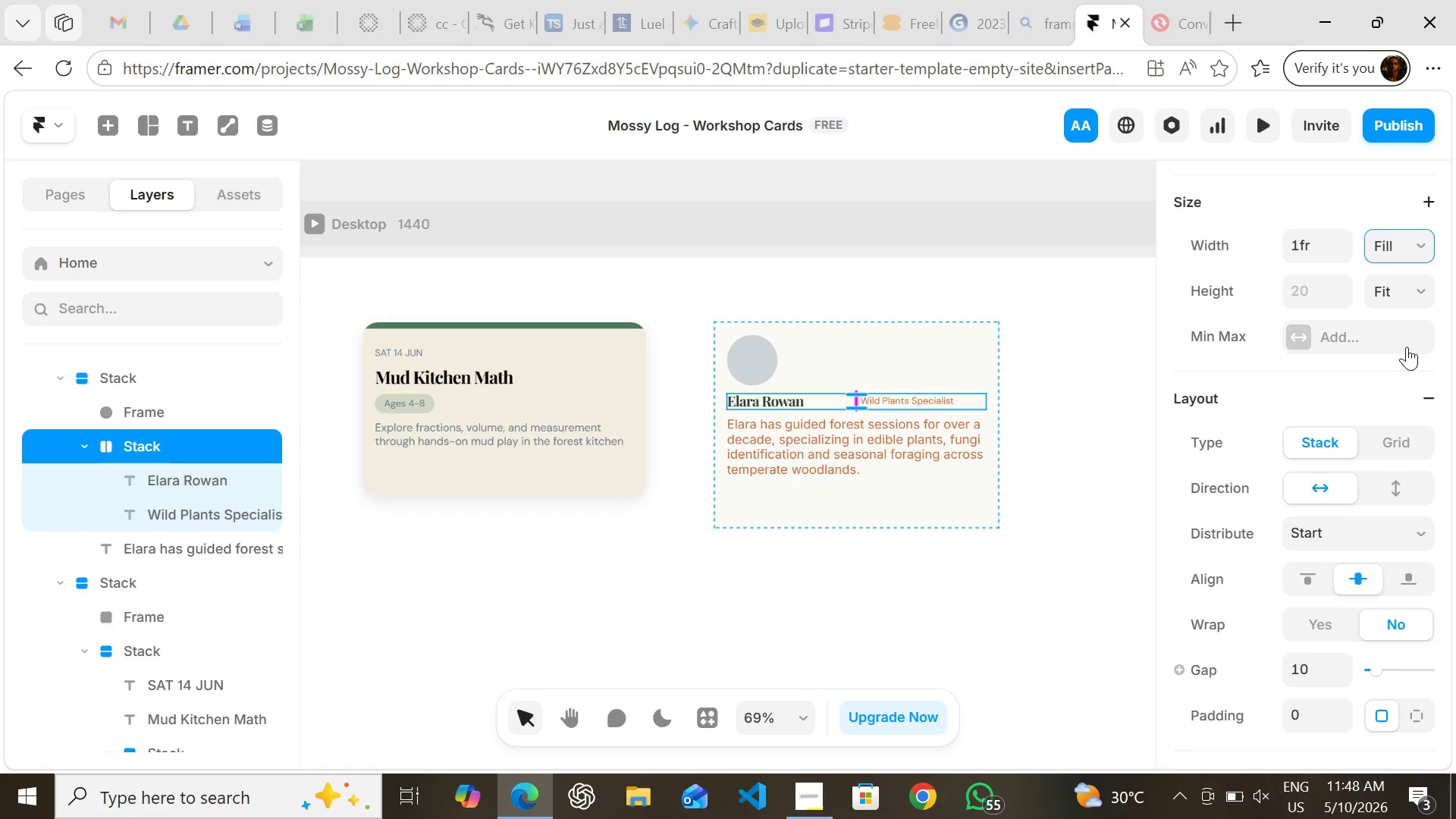 
key(Control+Z)
 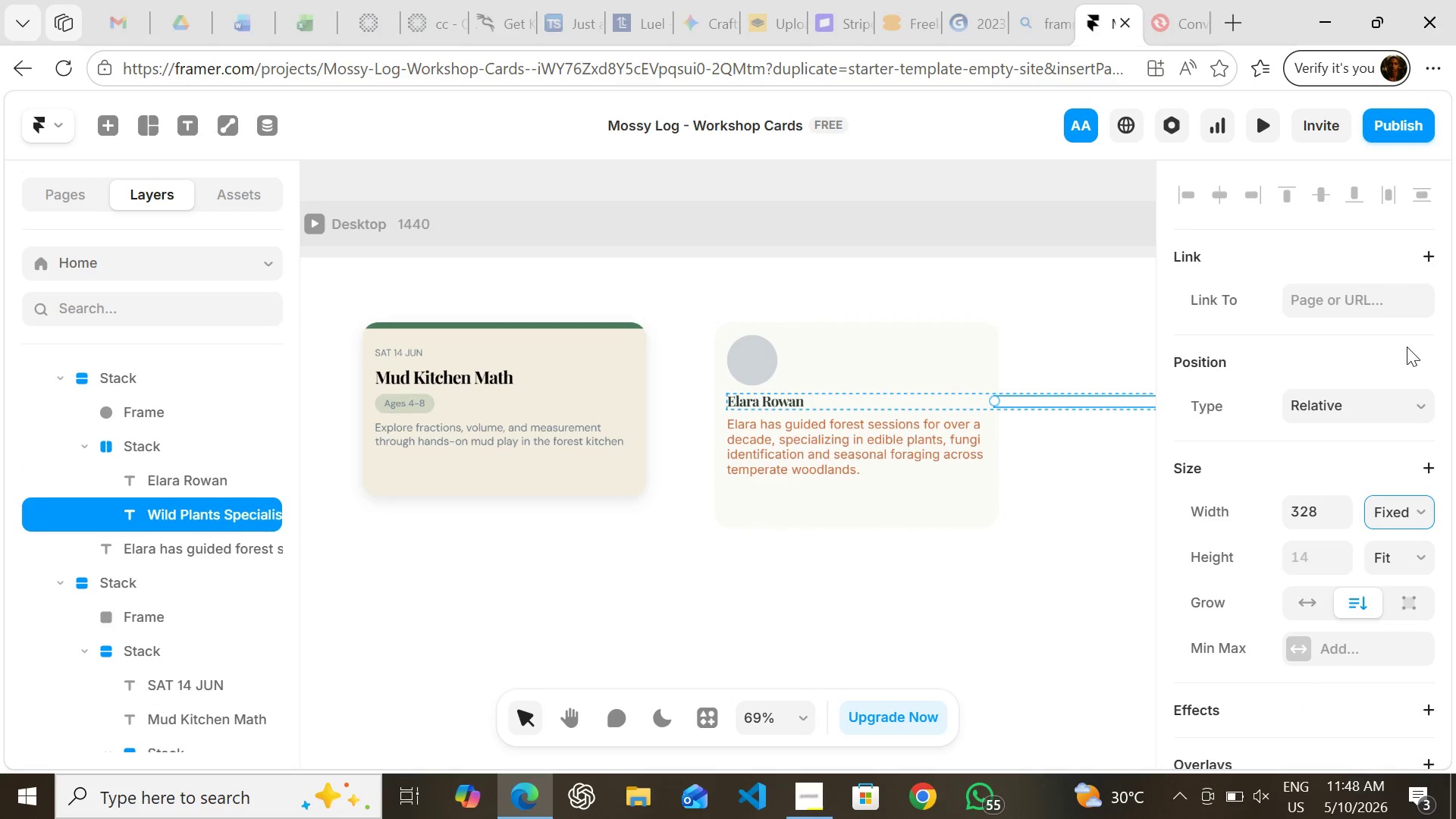 
key(Control+Z)
 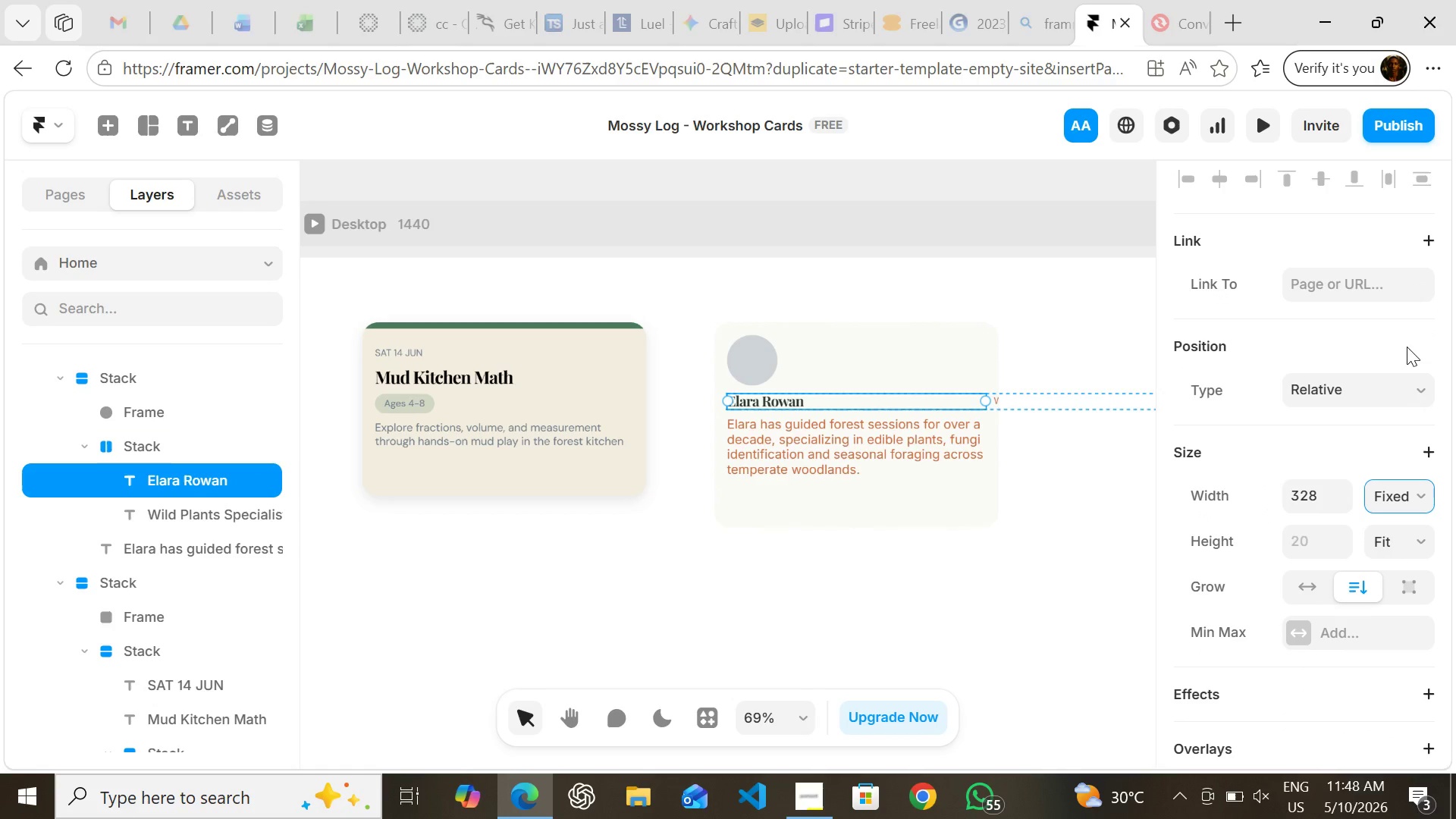 
key(Control+Z)
 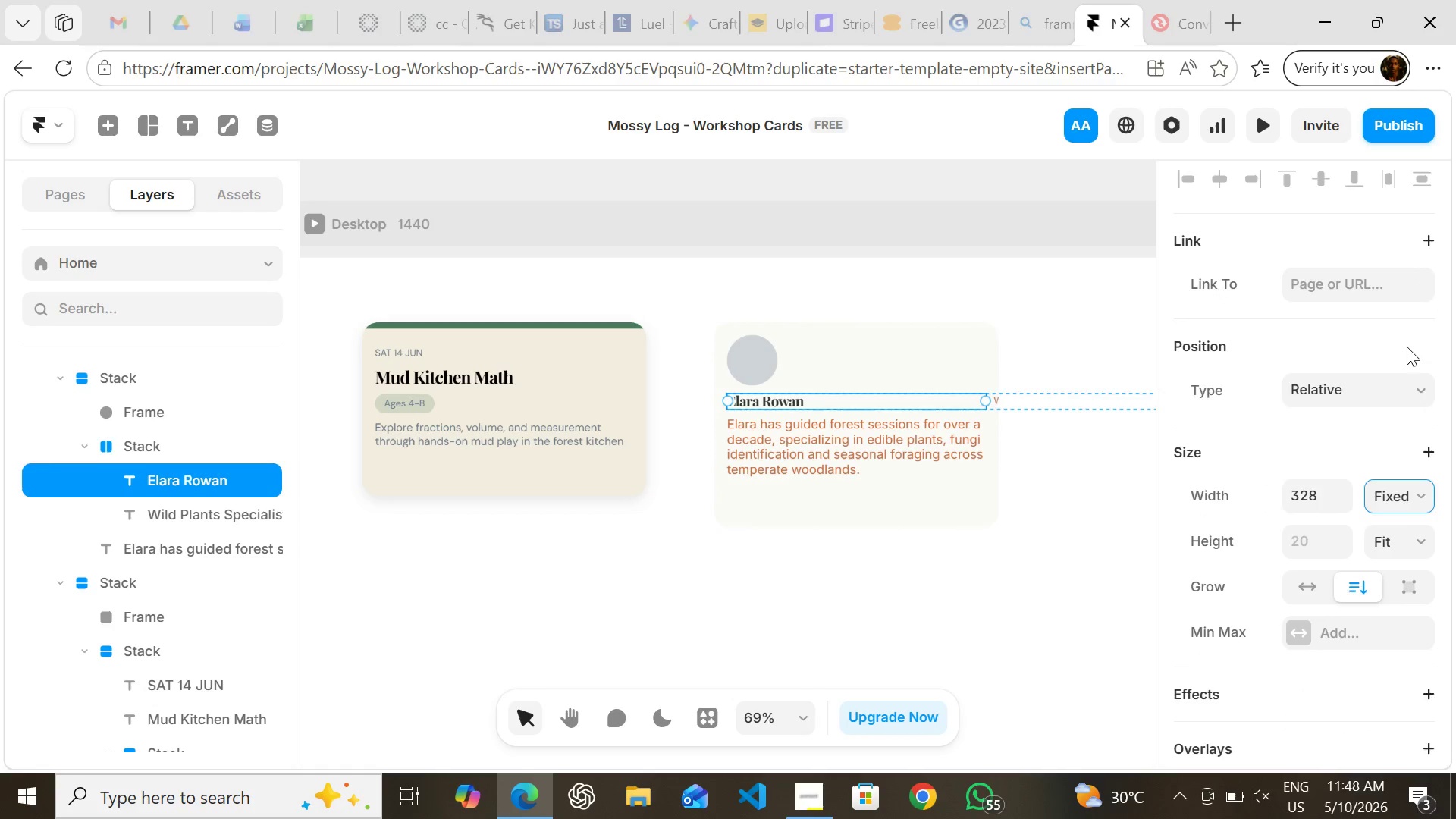 
key(Control+Z)
 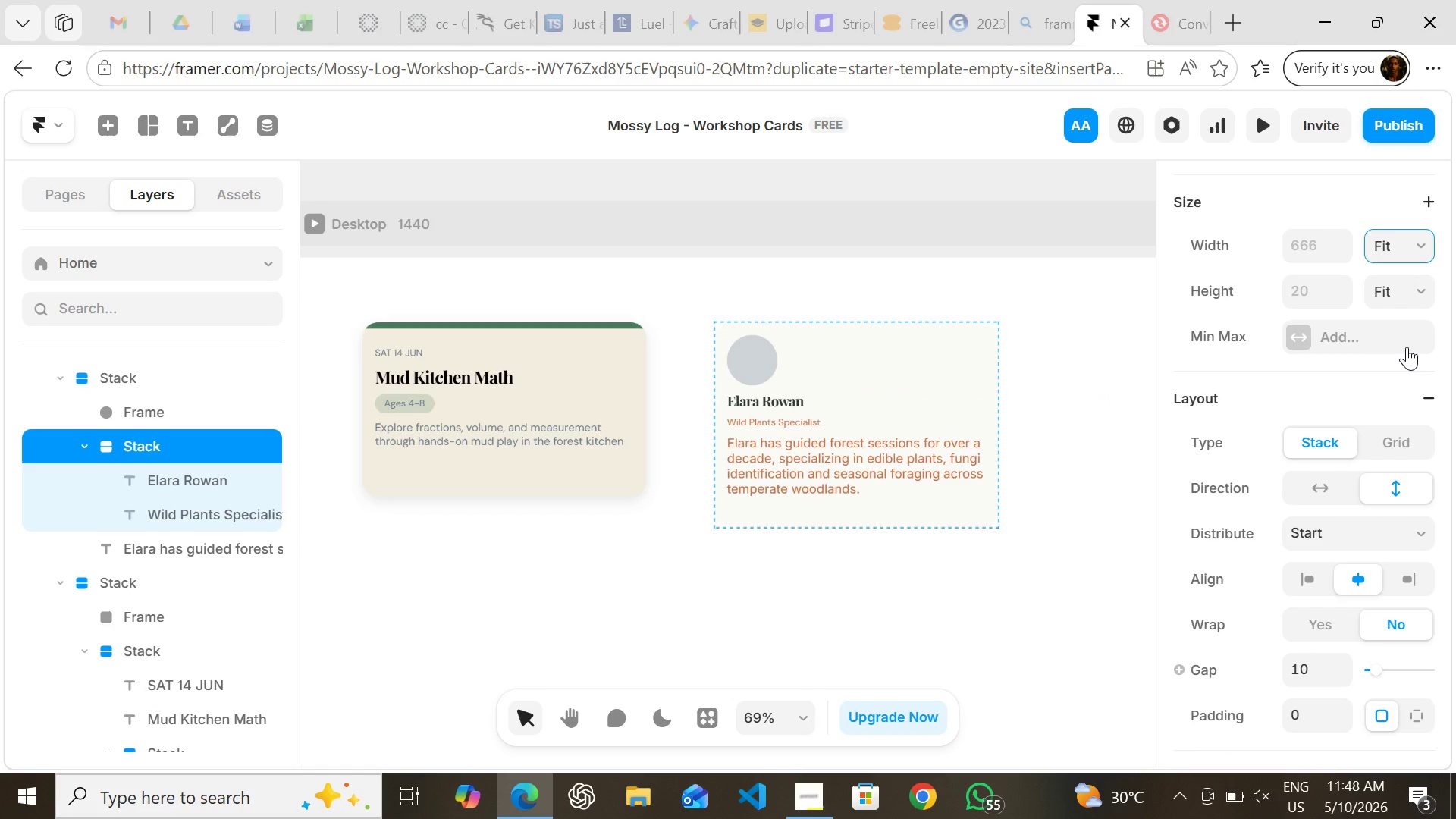 
key(Control+Z)
 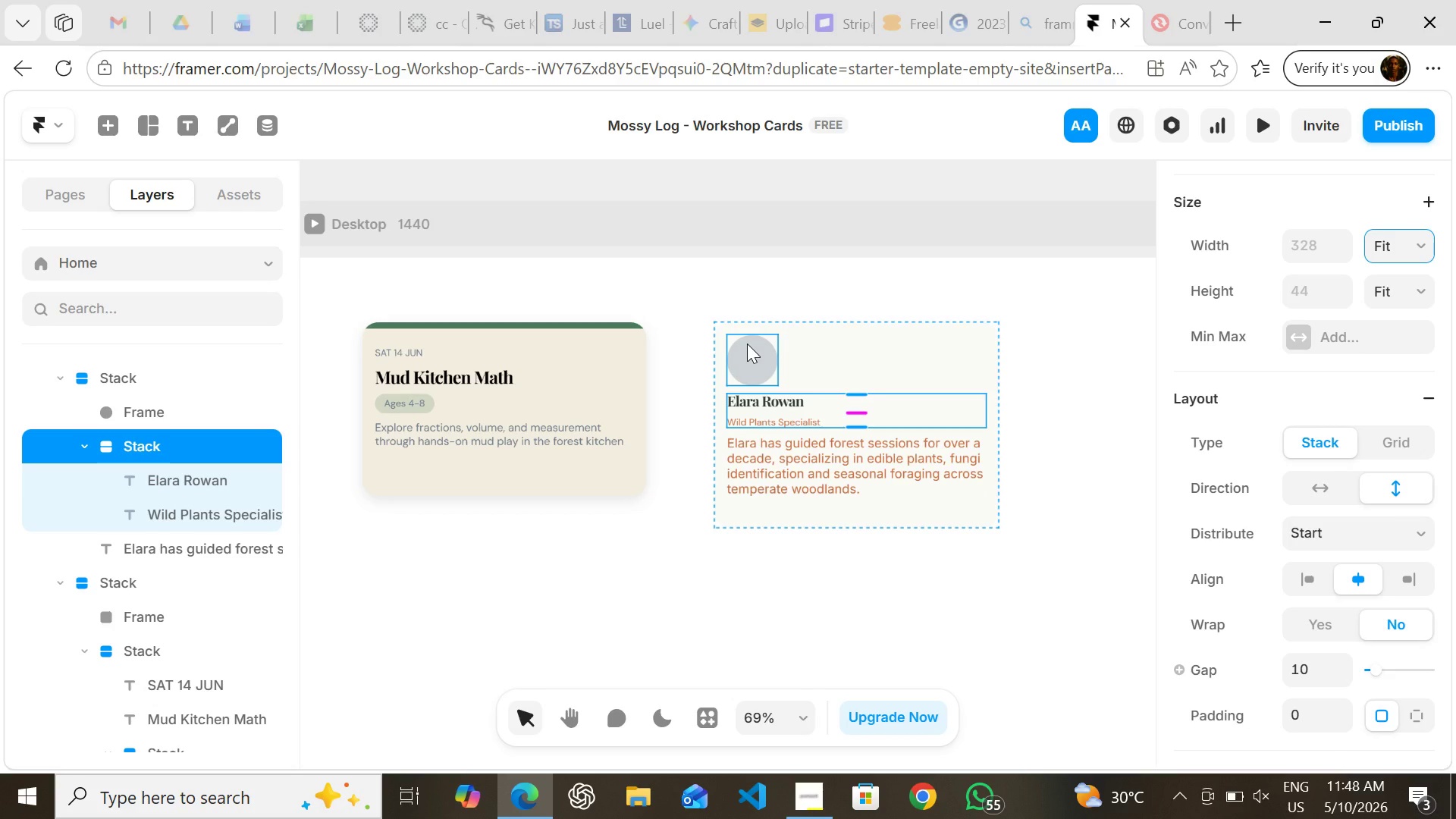 
wait(6.59)
 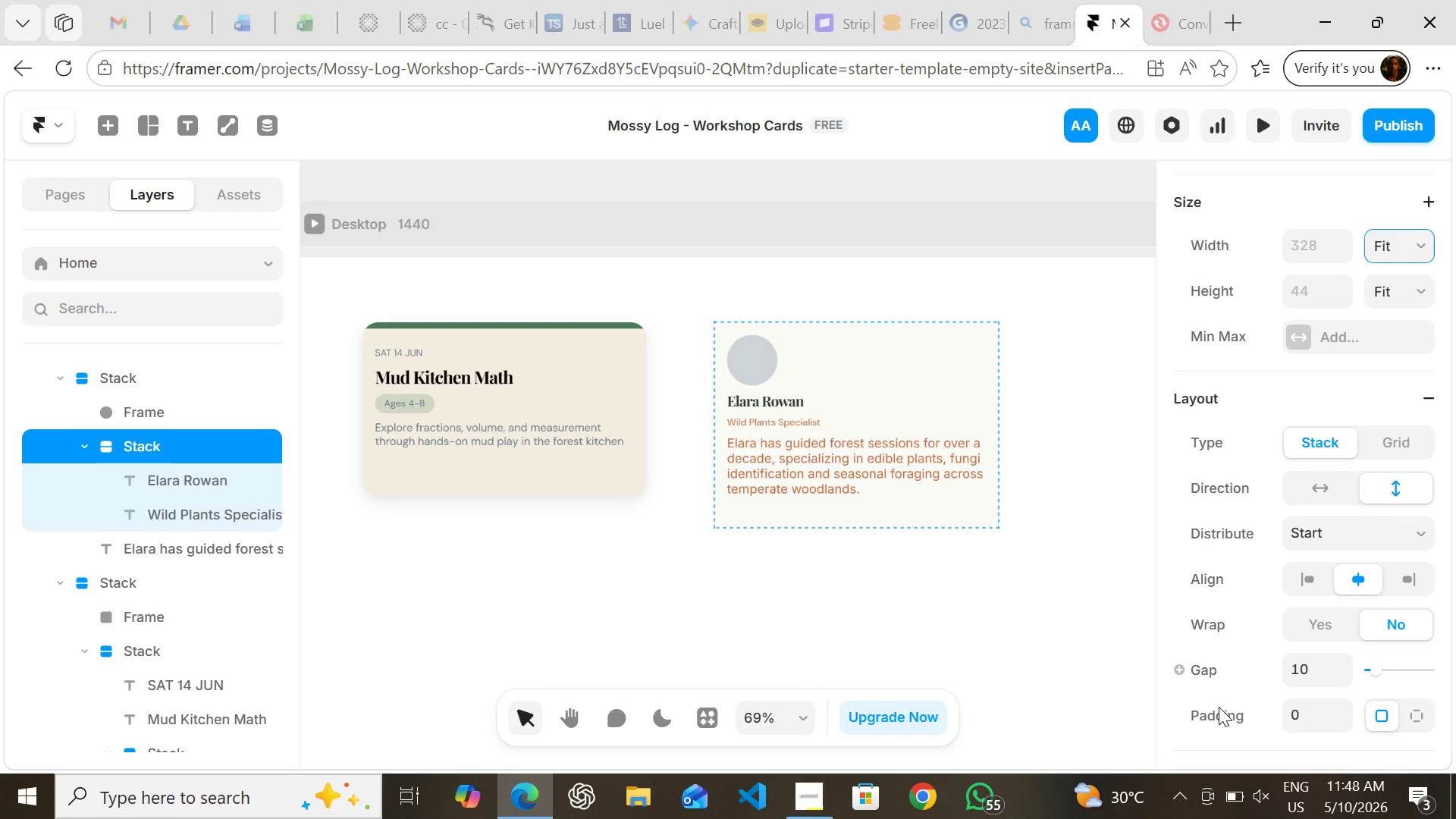 
hold_key(key=ShiftLeft, duration=1.33)
left_click([747, 344])
 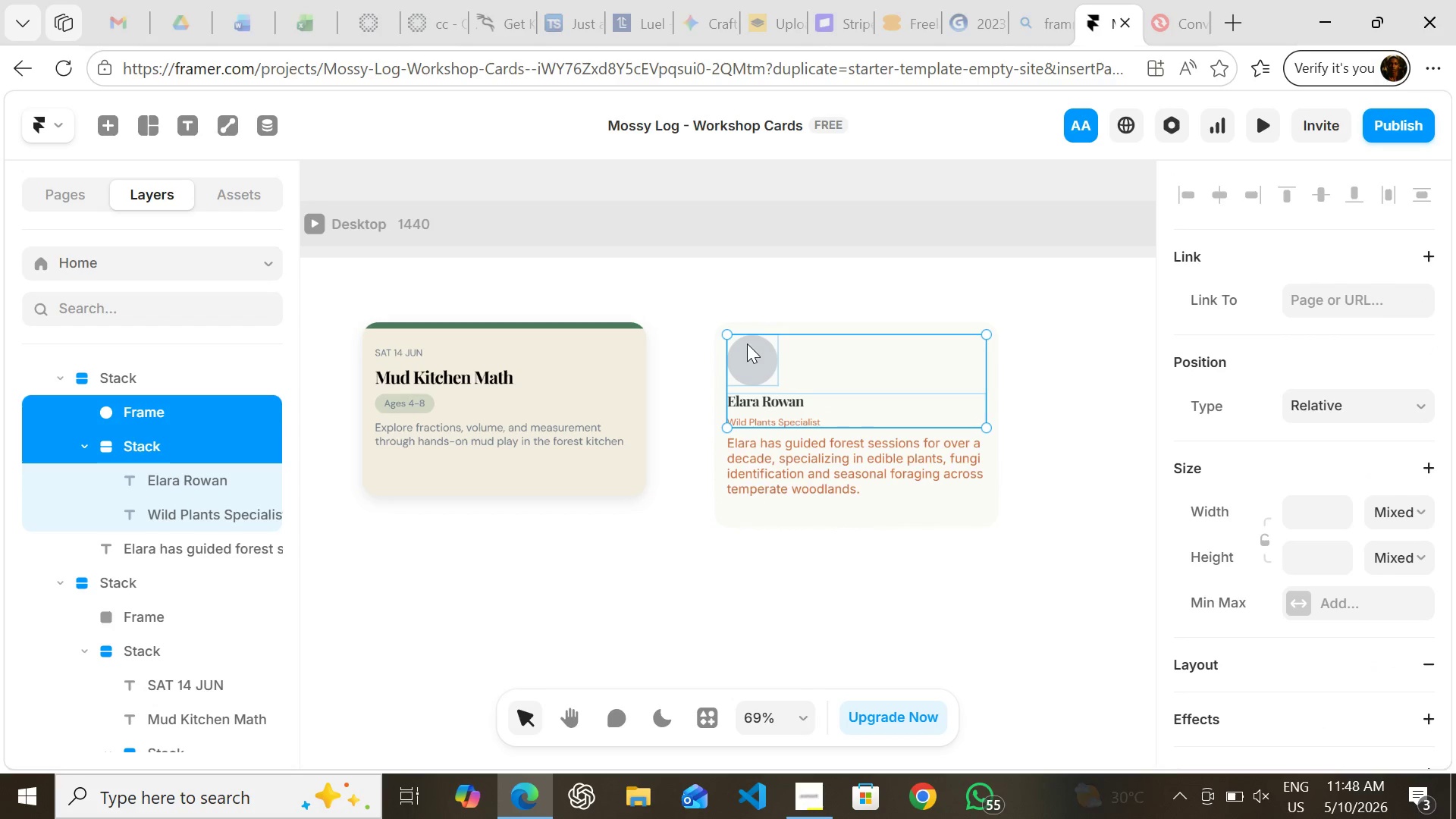 
key(Shift+ShiftLeft)
 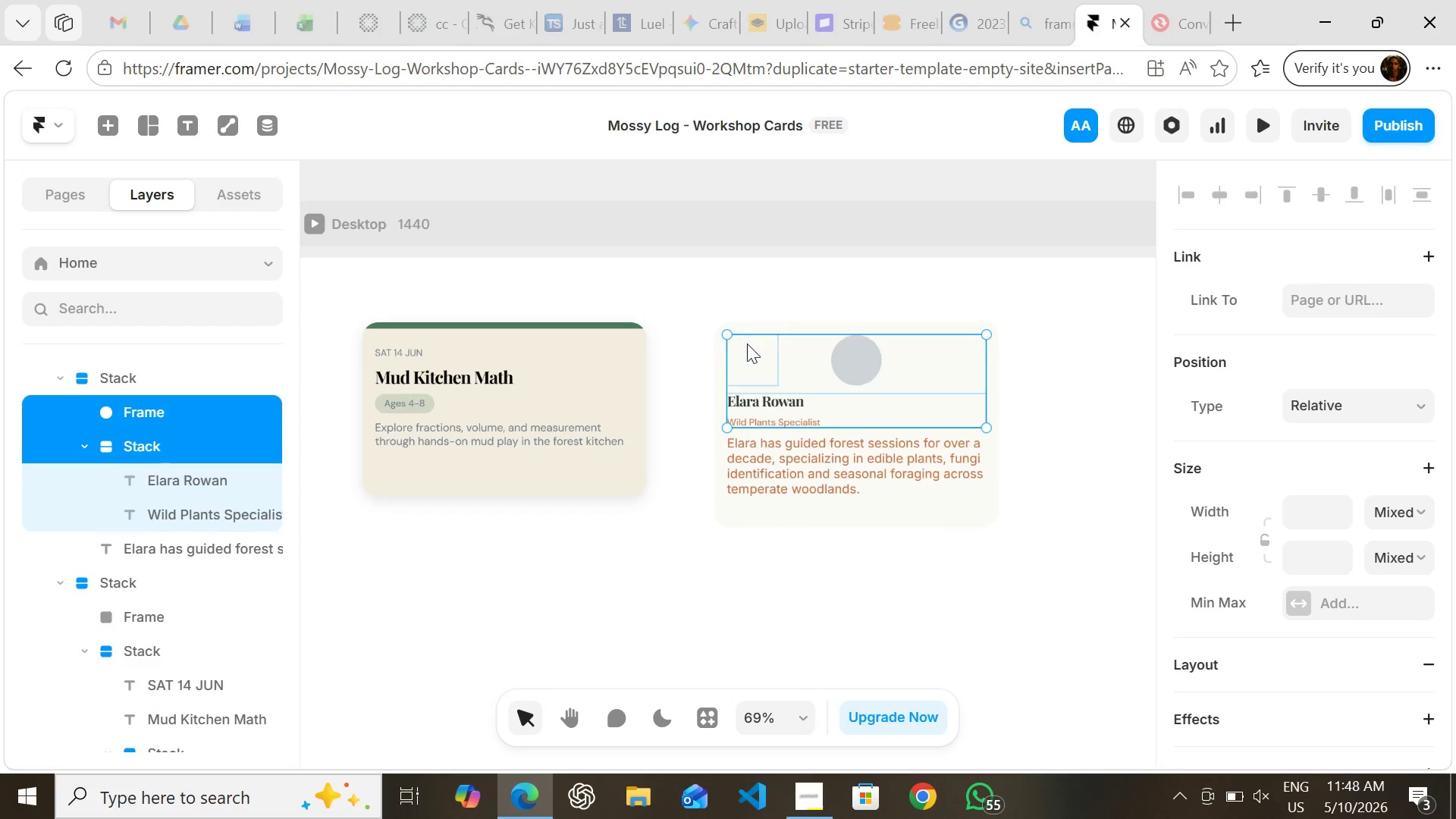 
key(Shift+A)
 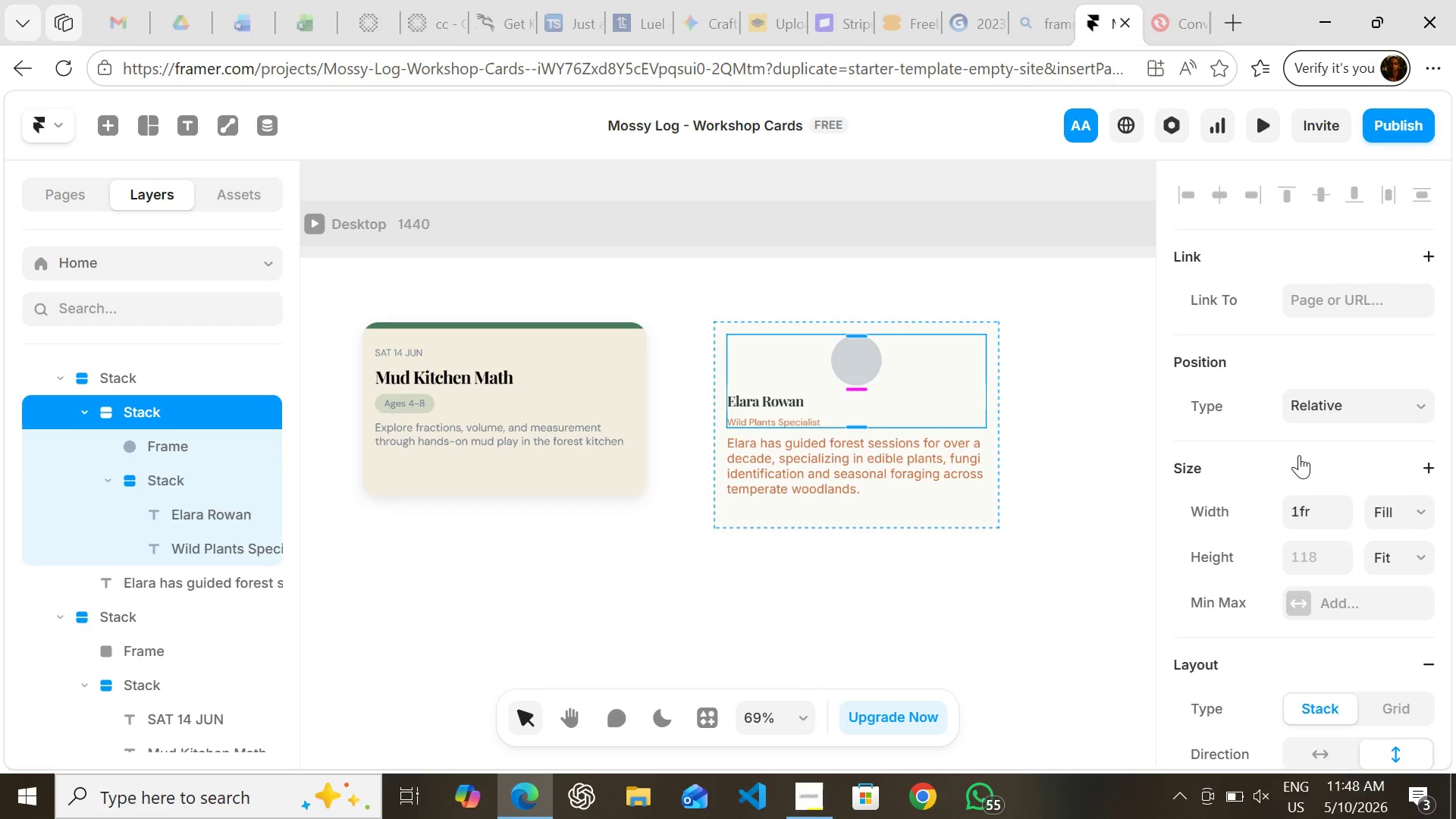 
mouse_move([1401, 568])
 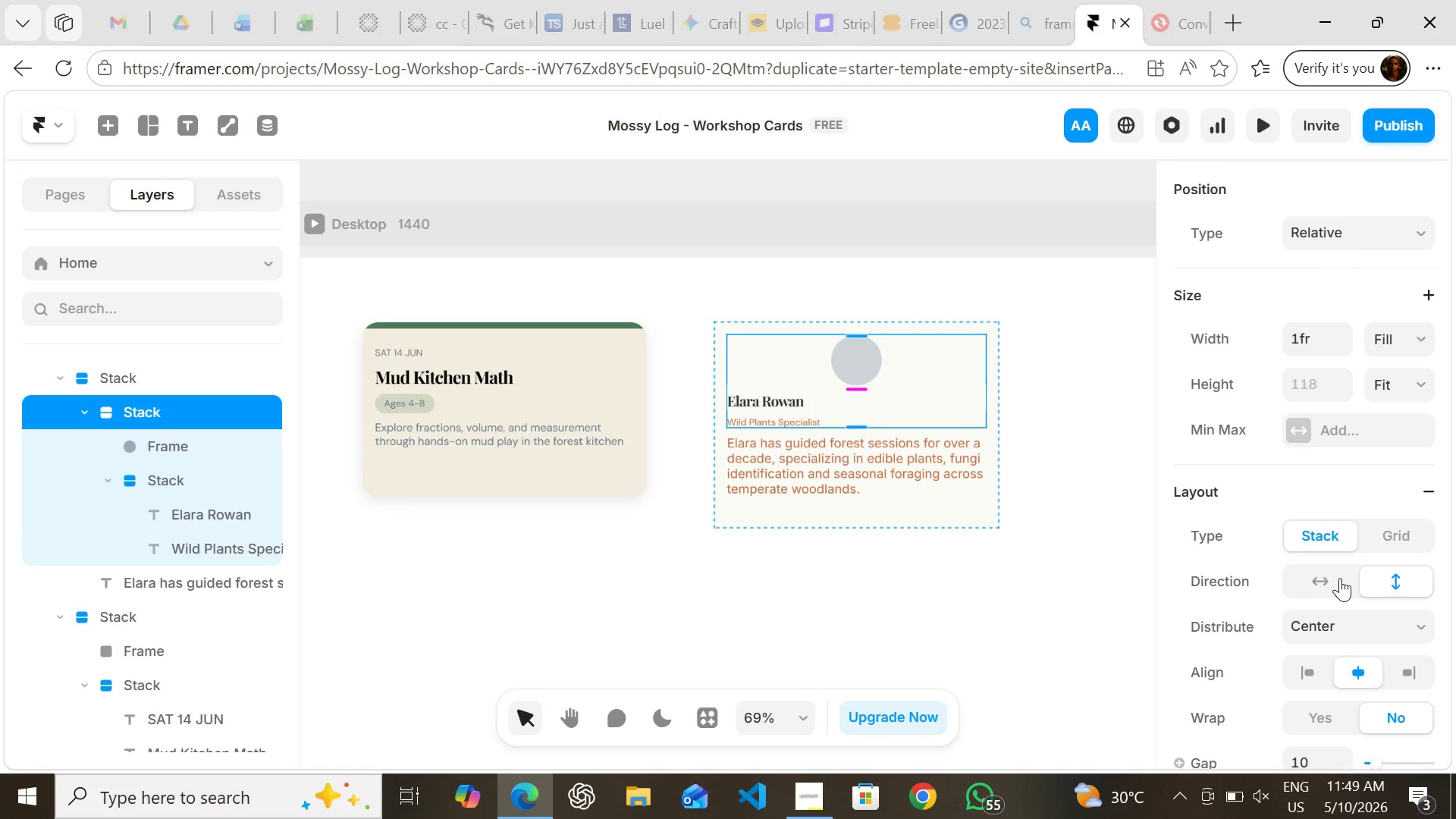 
left_click([1340, 578])
 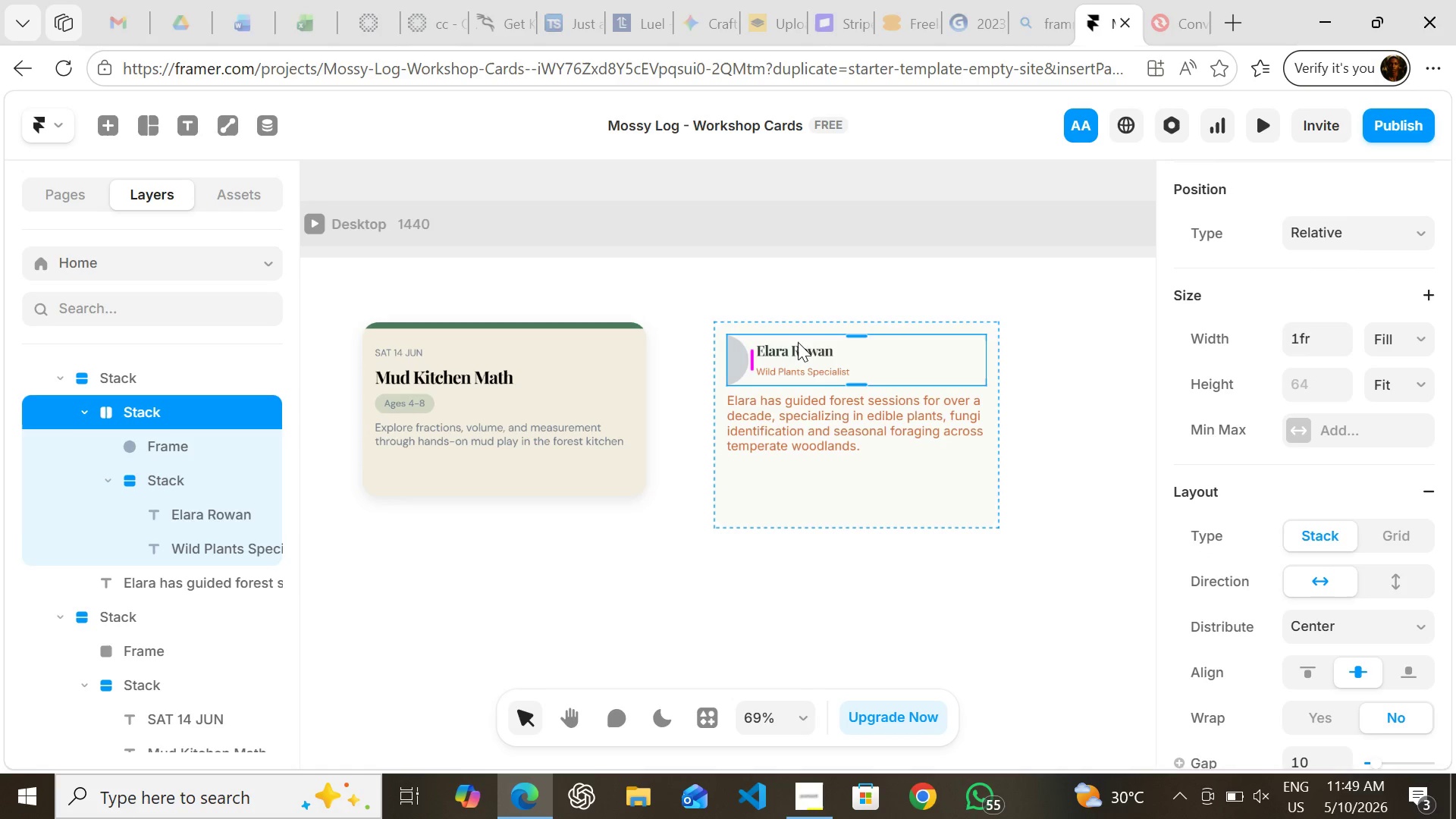 
left_click([801, 348])
 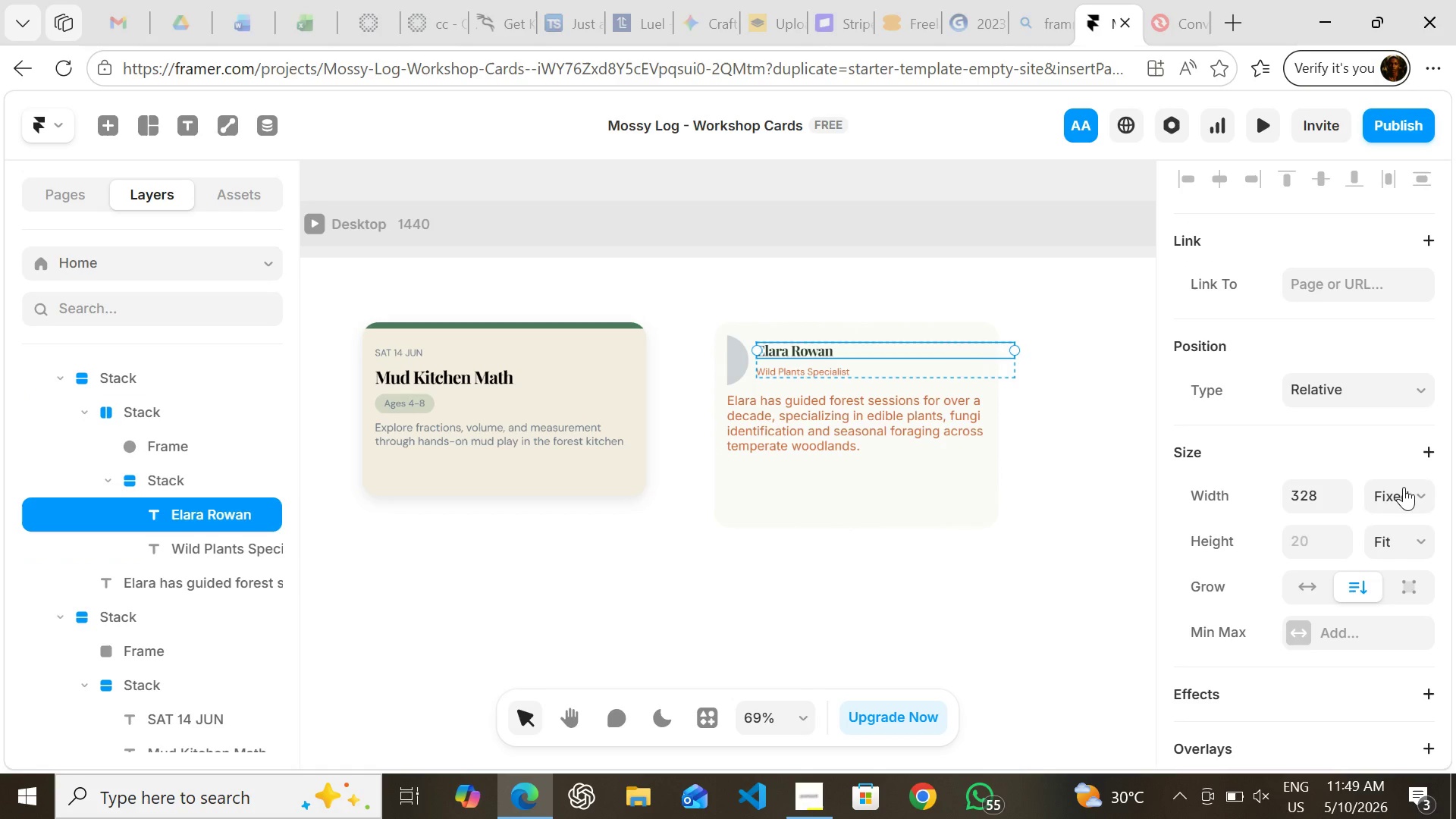 
left_click([1404, 487])
 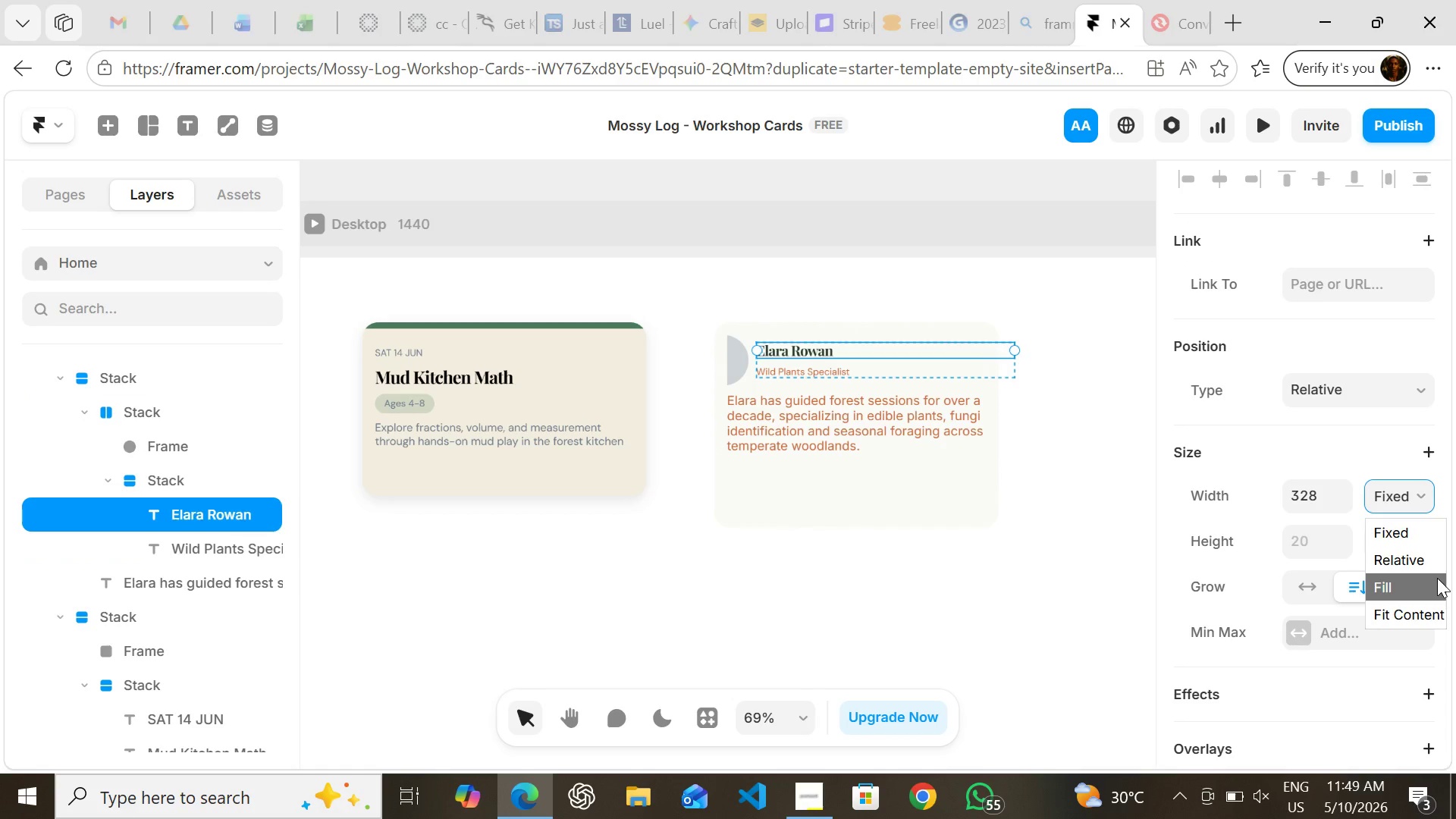 
left_click([1437, 578])
 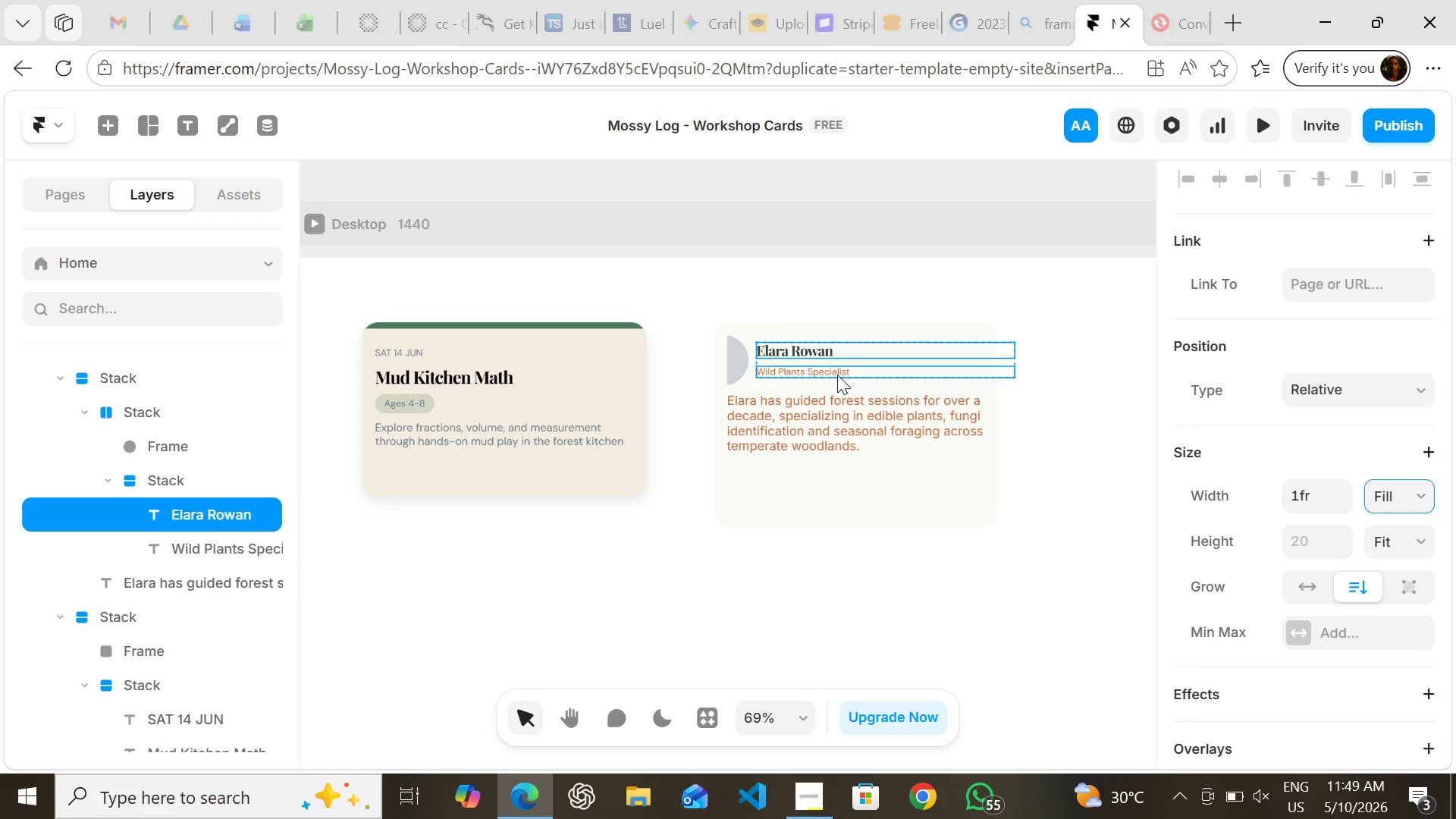 
left_click([837, 375])
 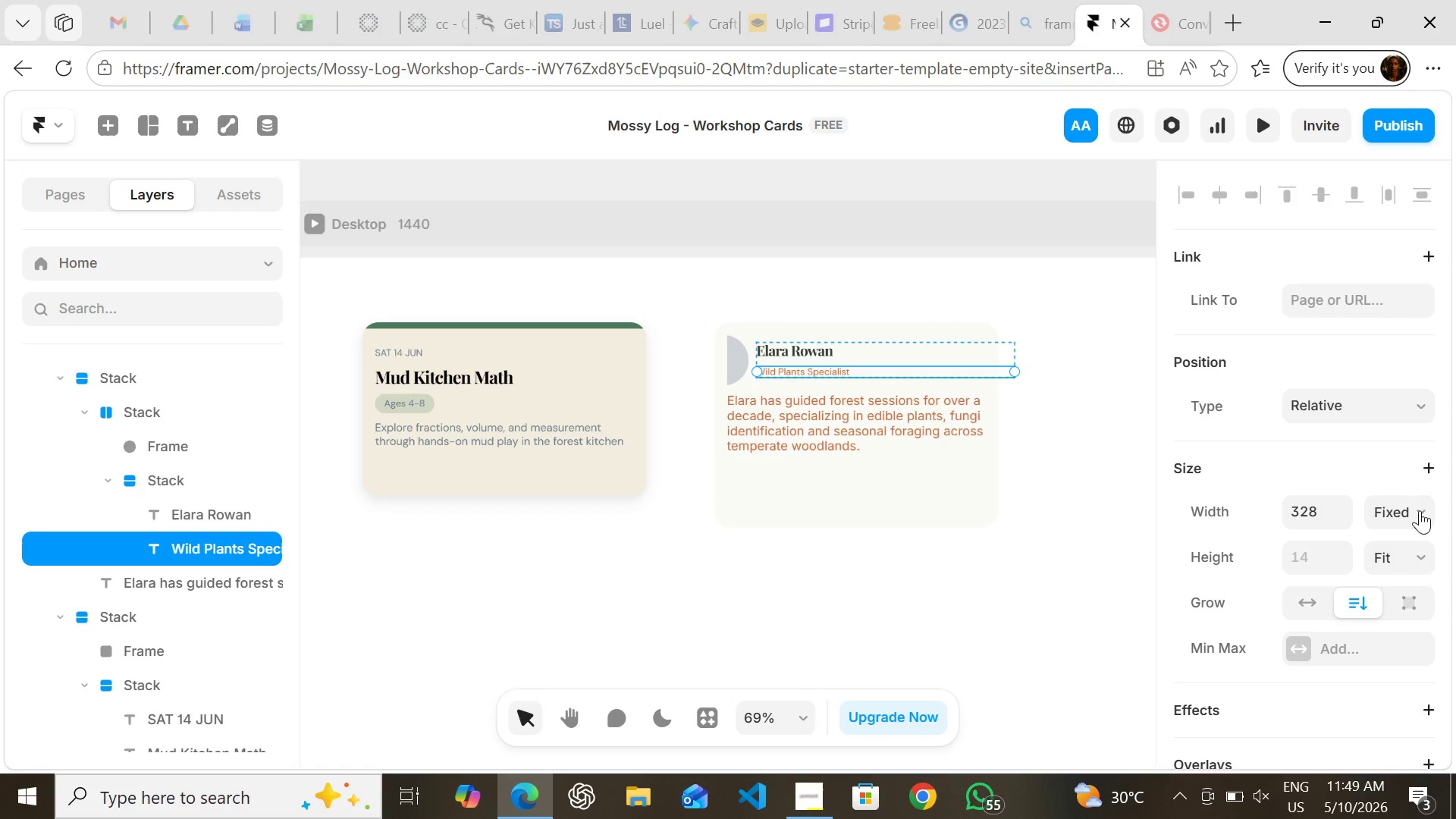 
left_click_drag(start_coordinate=[1420, 510], to_coordinate=[1432, 601])
 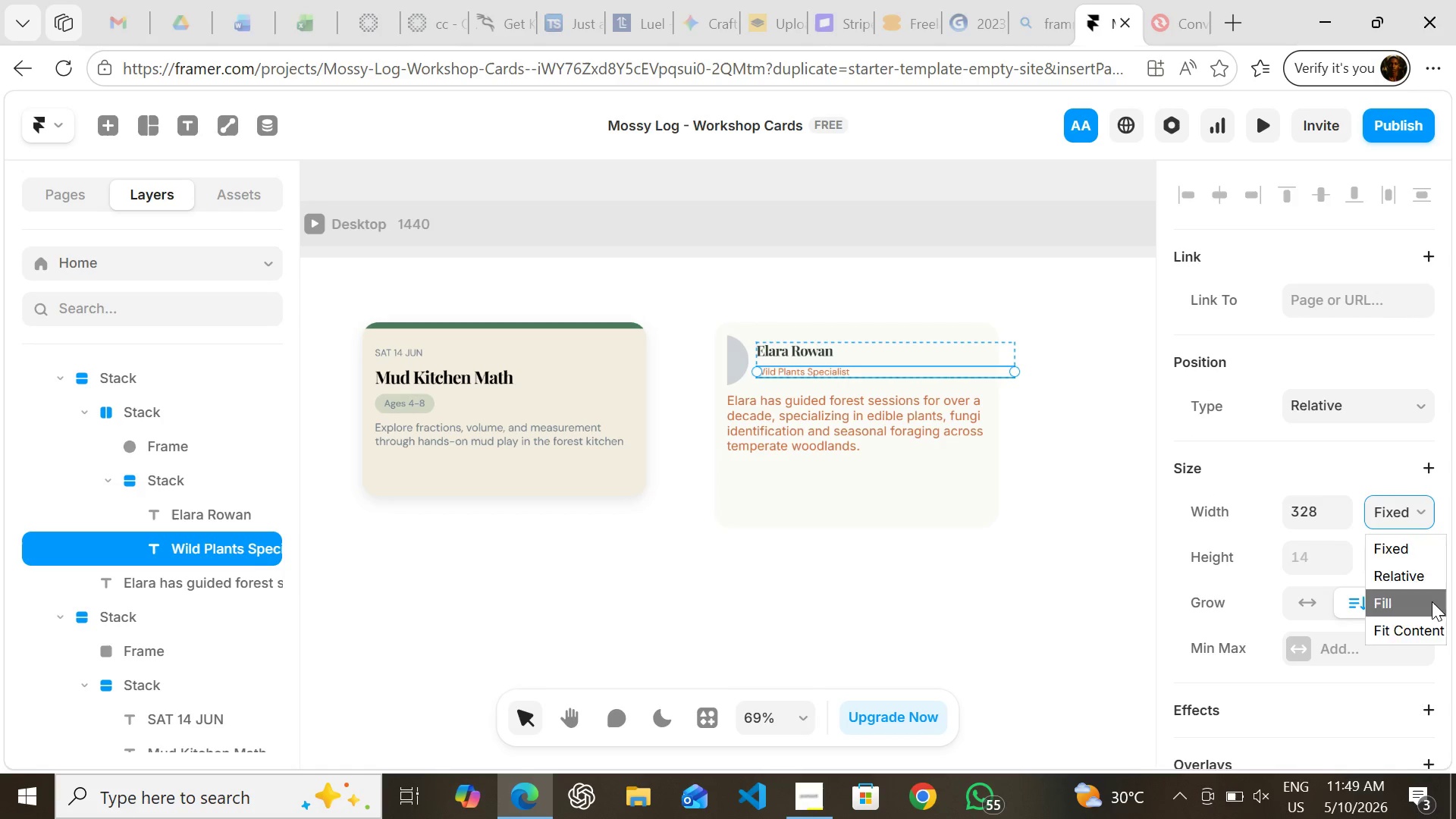 
left_click([1432, 601])
 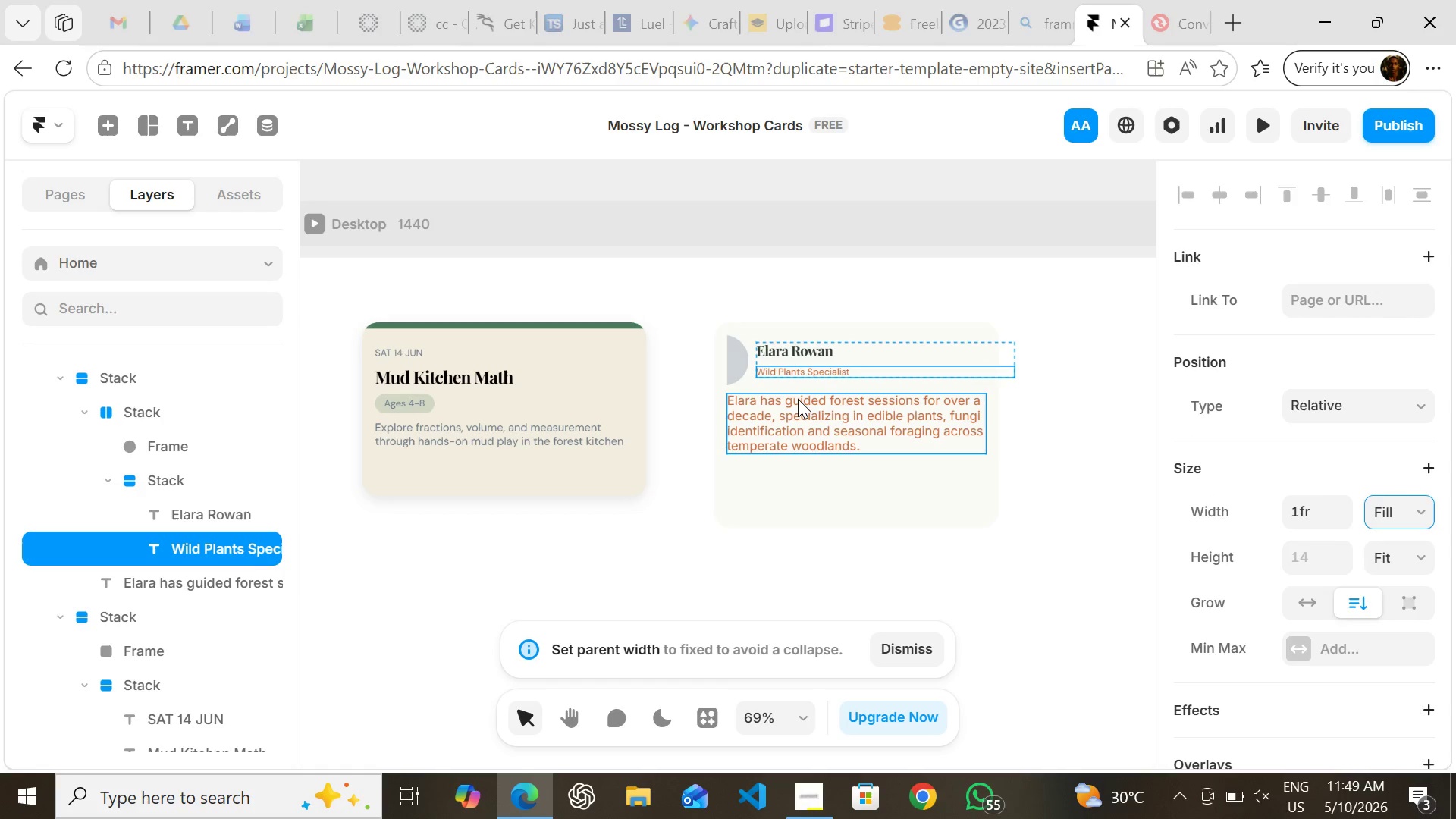 
left_click([798, 399])
 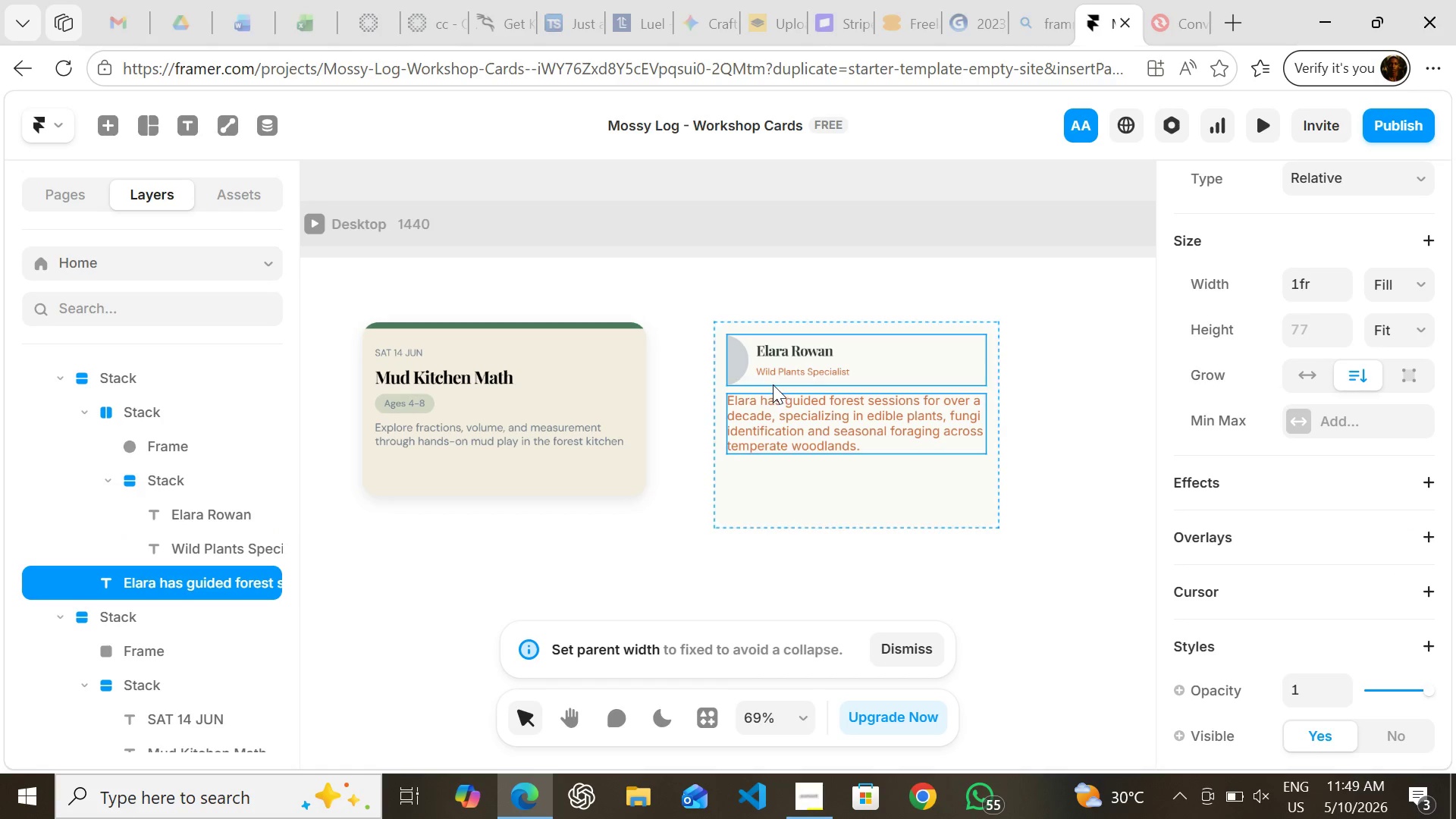 
left_click([773, 384])
 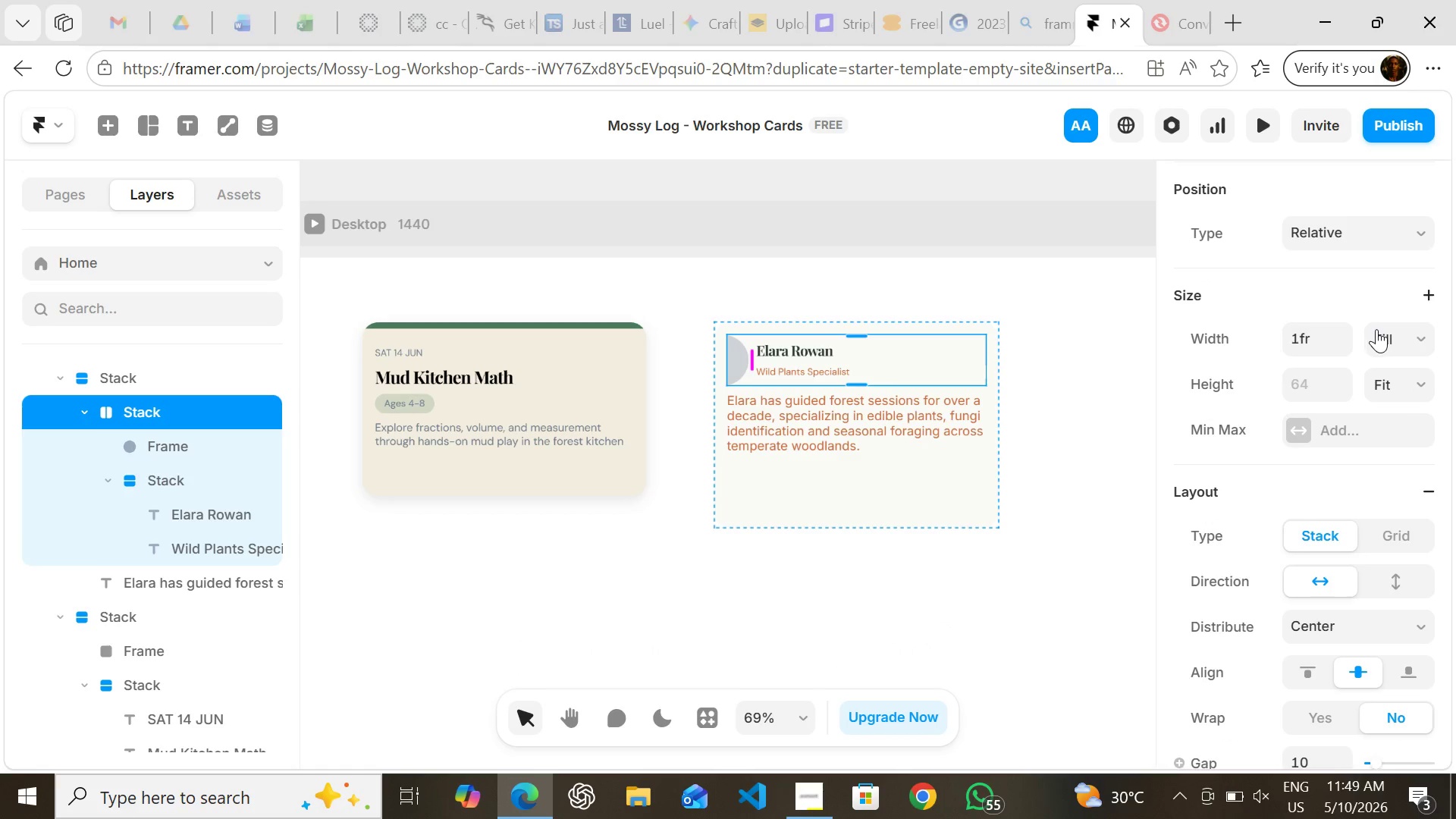 
left_click([1376, 329])
 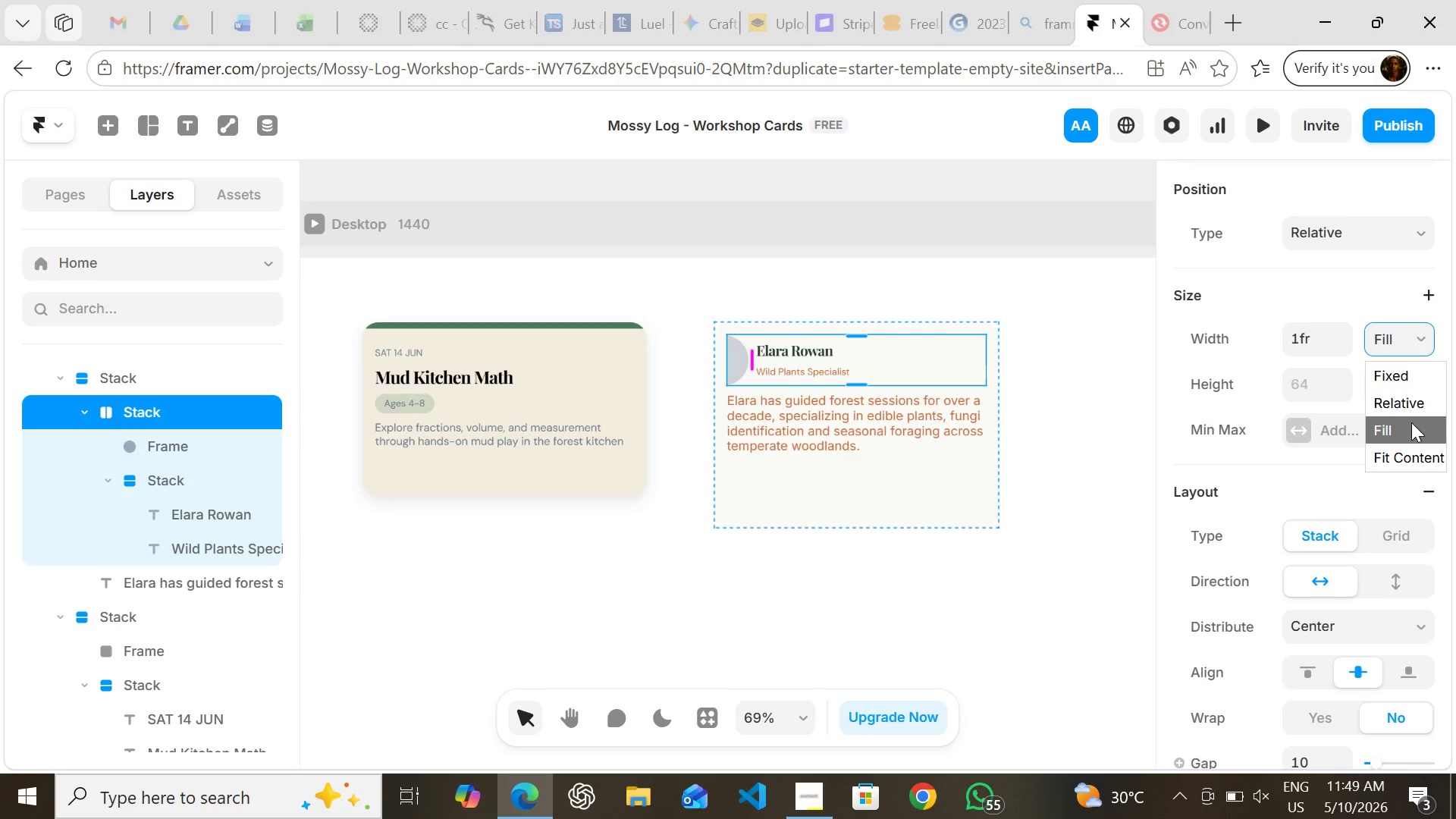 
left_click([1411, 422])
 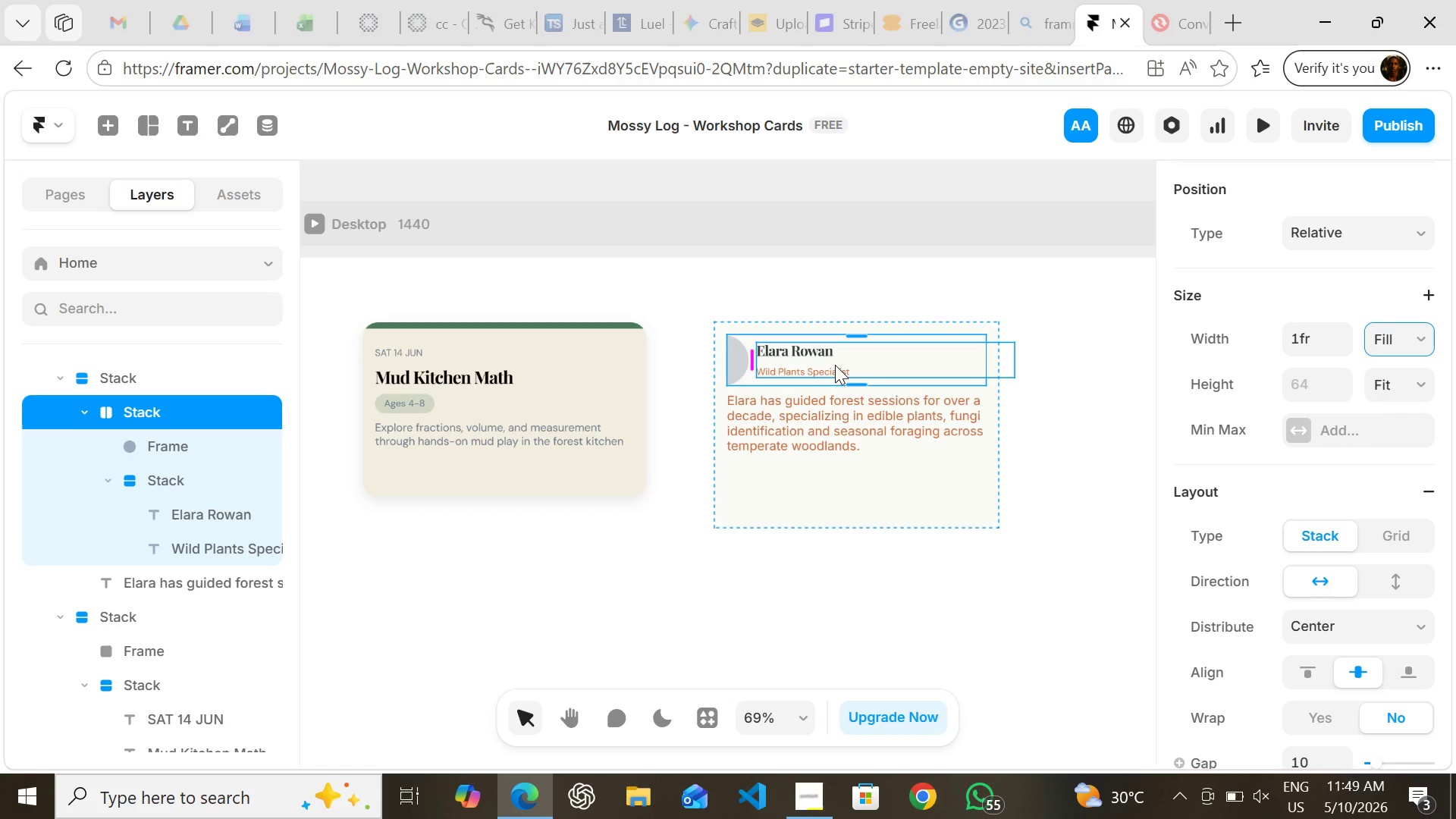 
left_click([835, 365])
 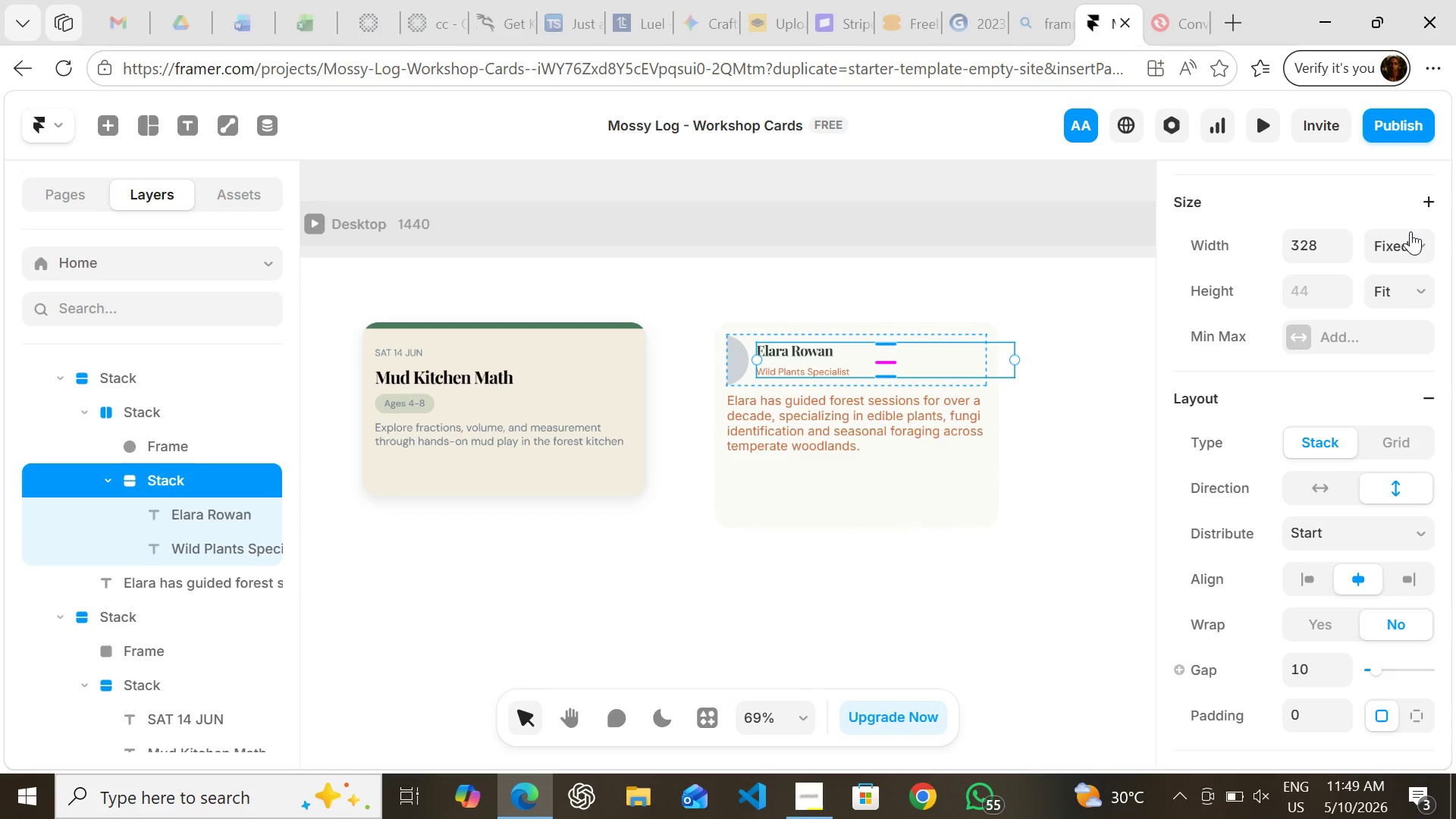 
left_click([1410, 232])
 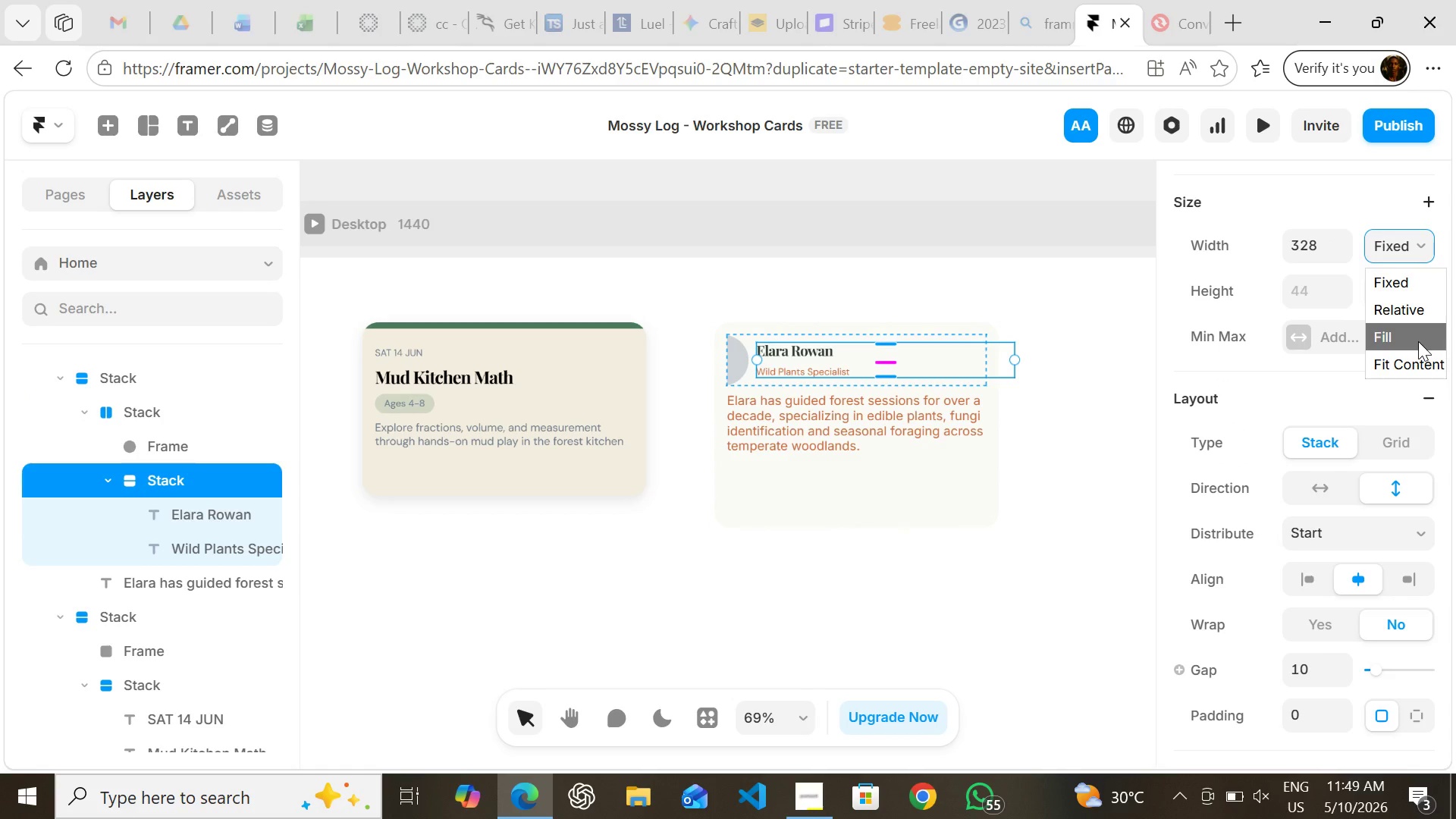 
left_click([1418, 341])
 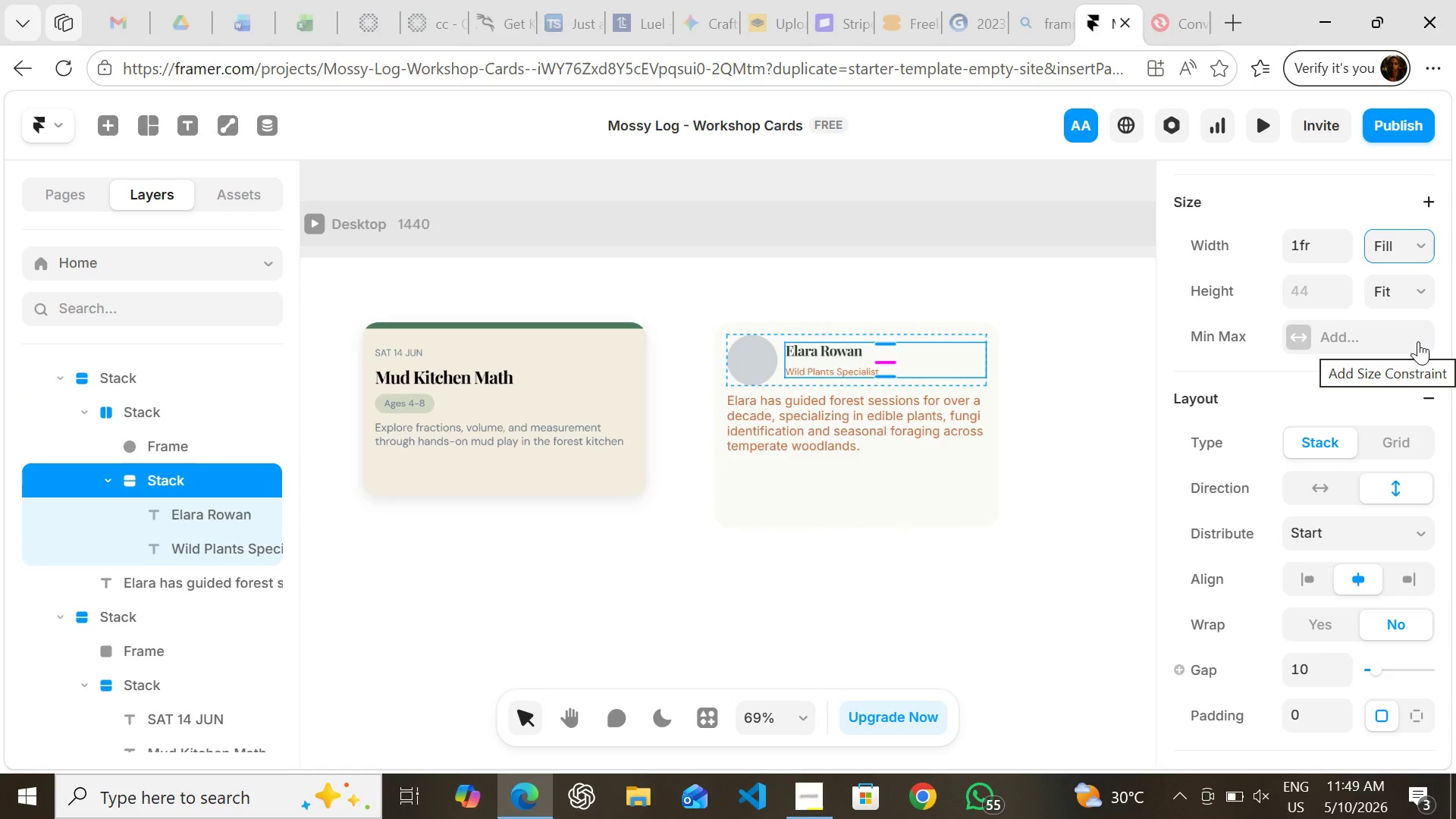 
wait(29.14)
 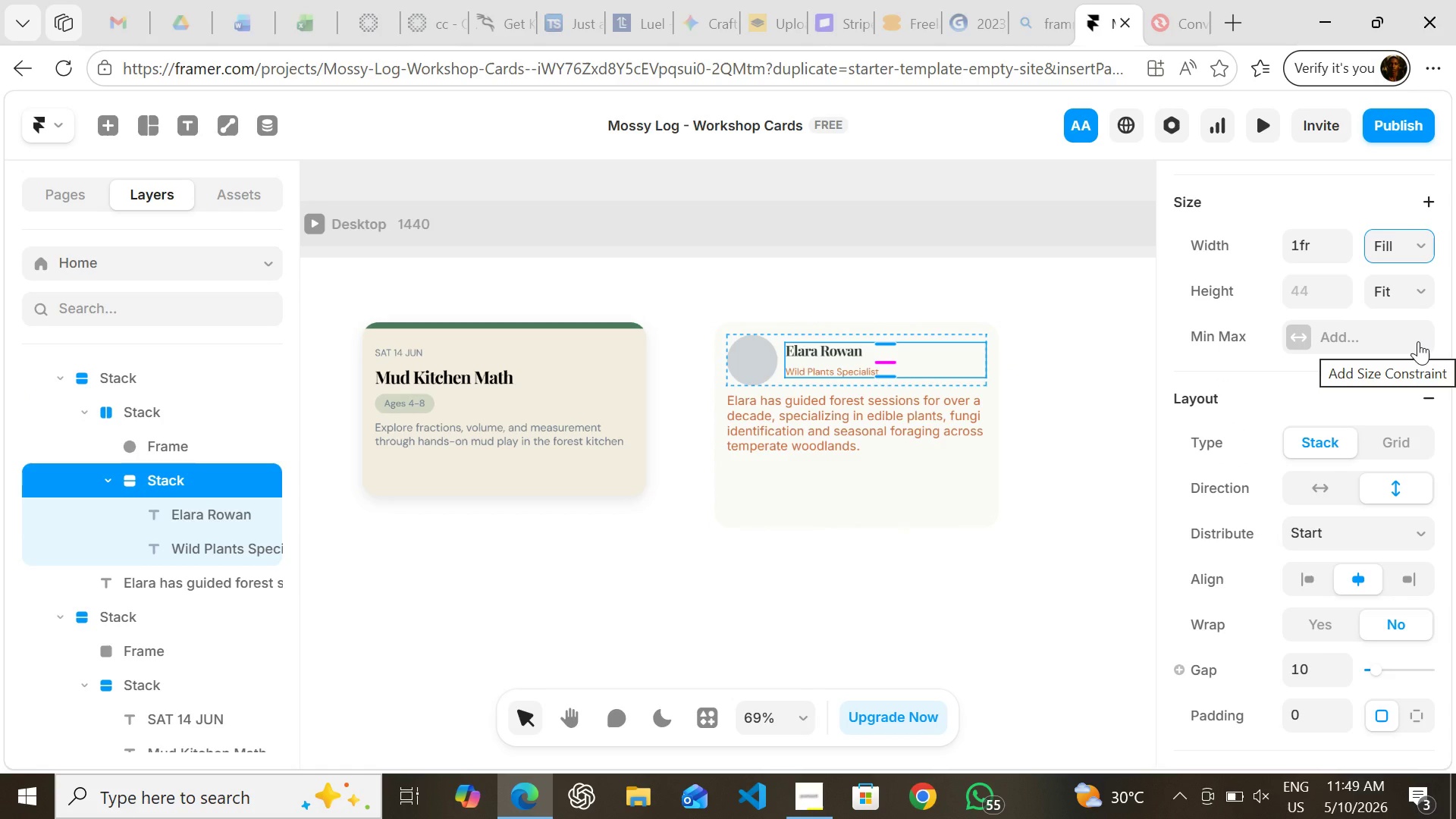 
left_click([956, 594])
 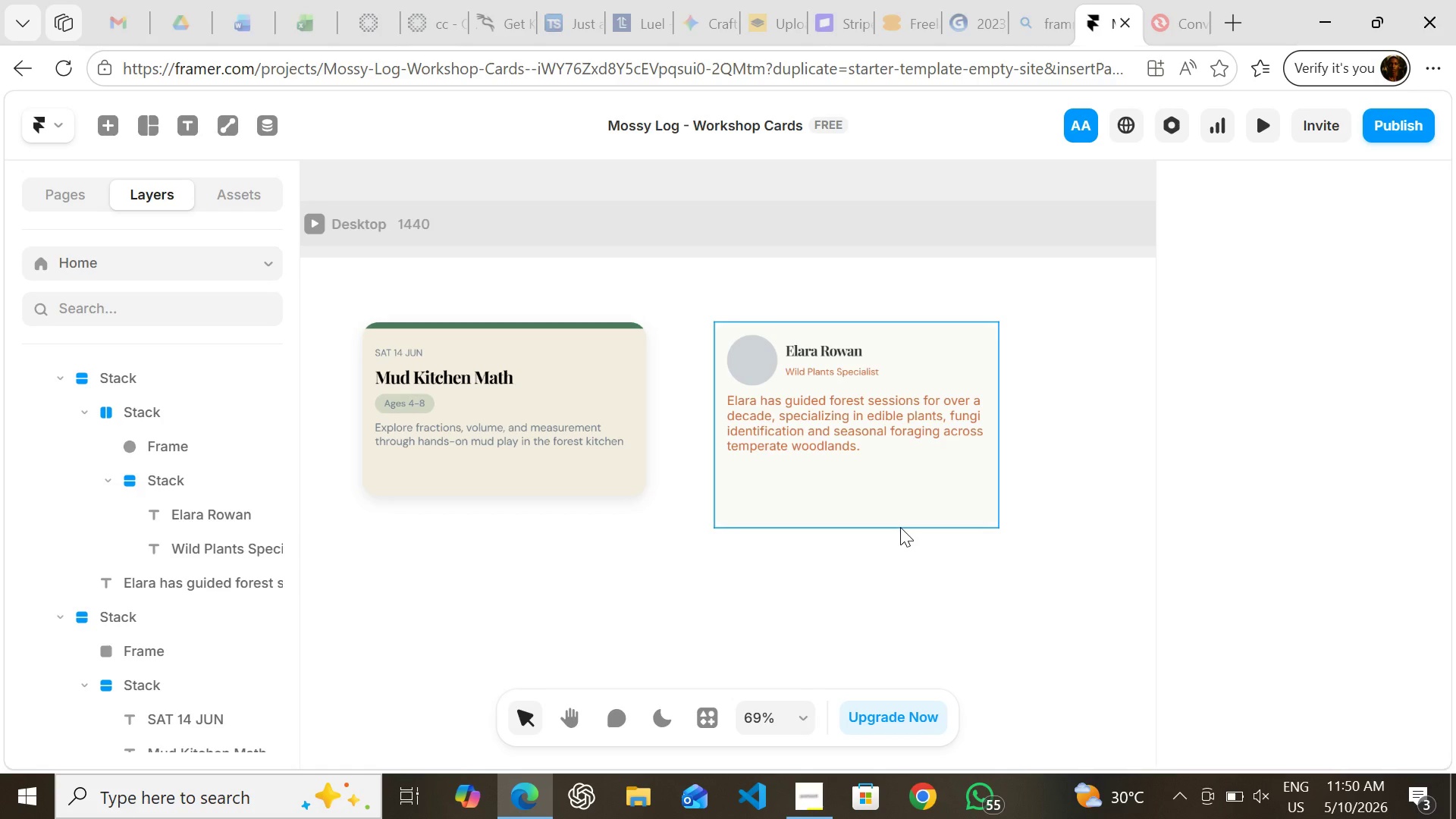 
wait(22.67)
 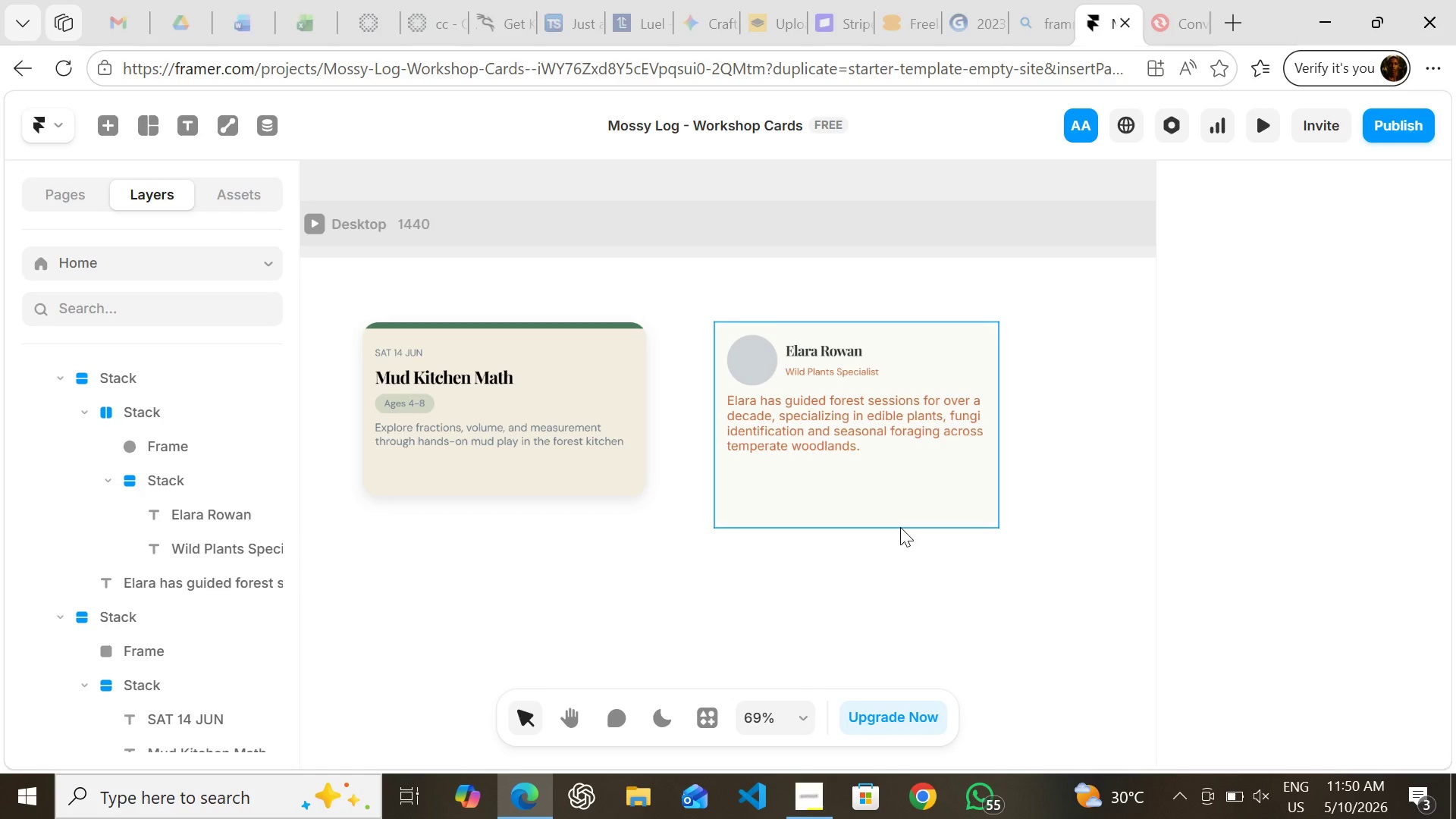 
left_click([829, 413])
 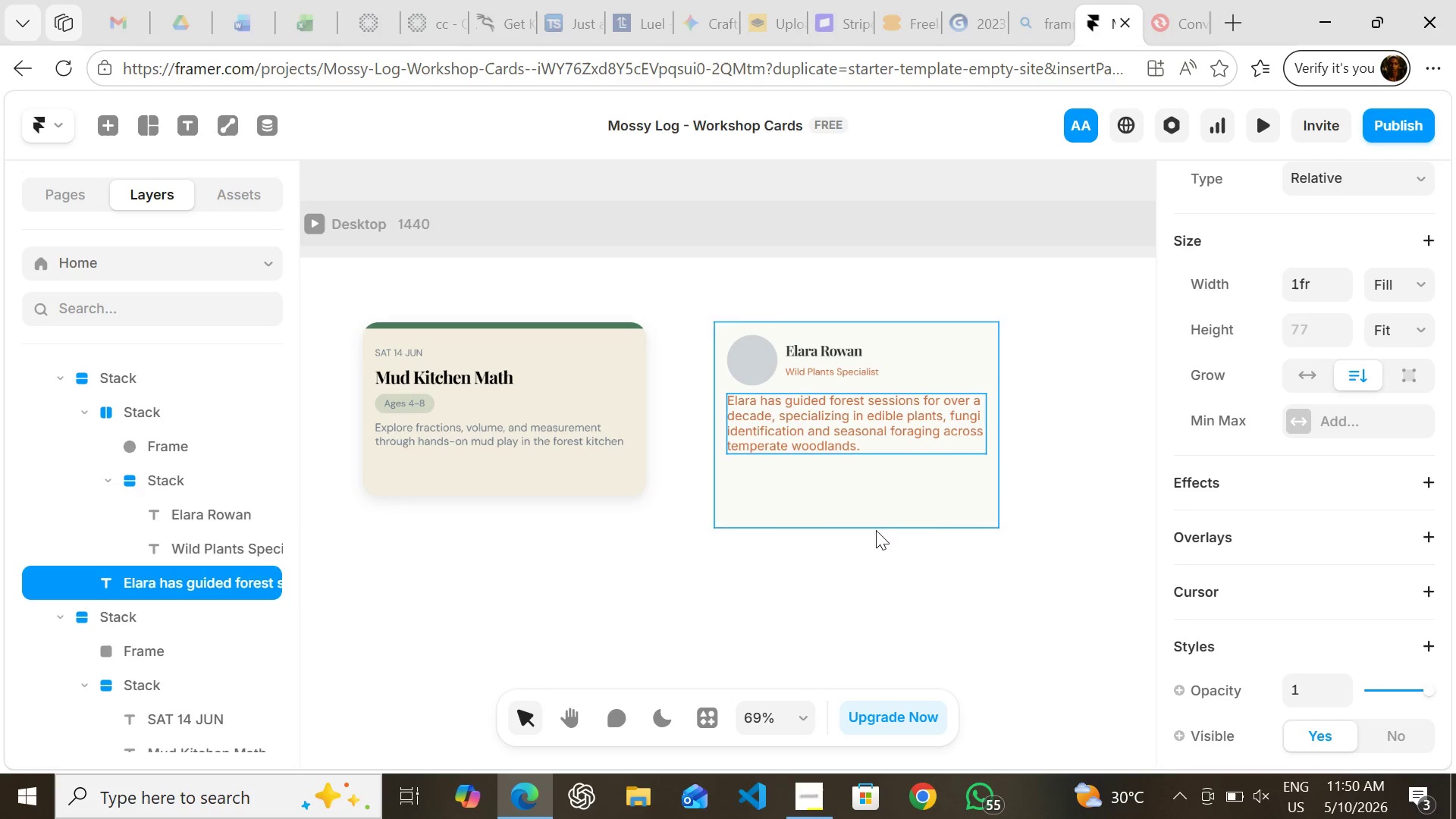 
left_click([853, 579])
 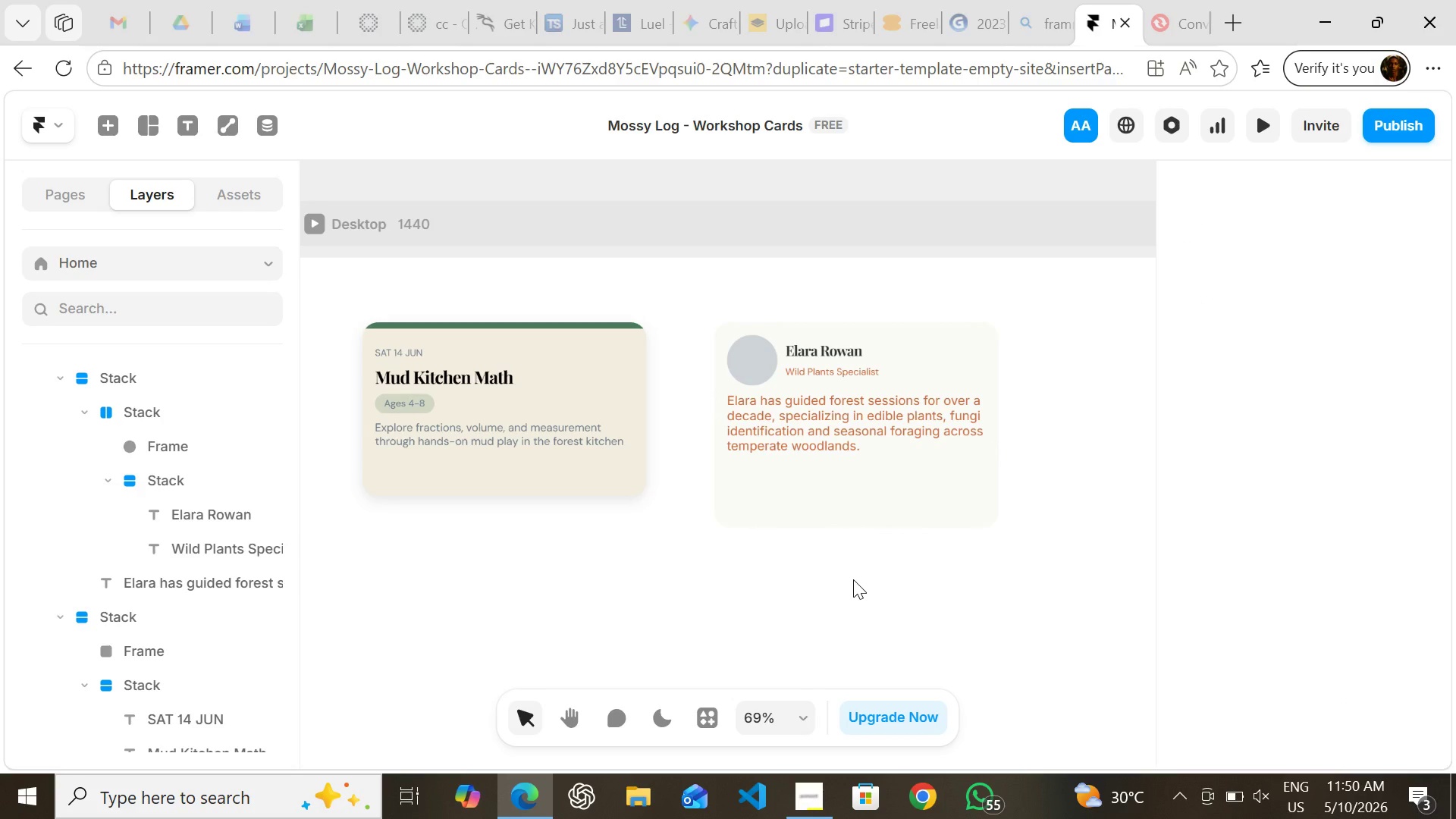 
wait(11.61)
 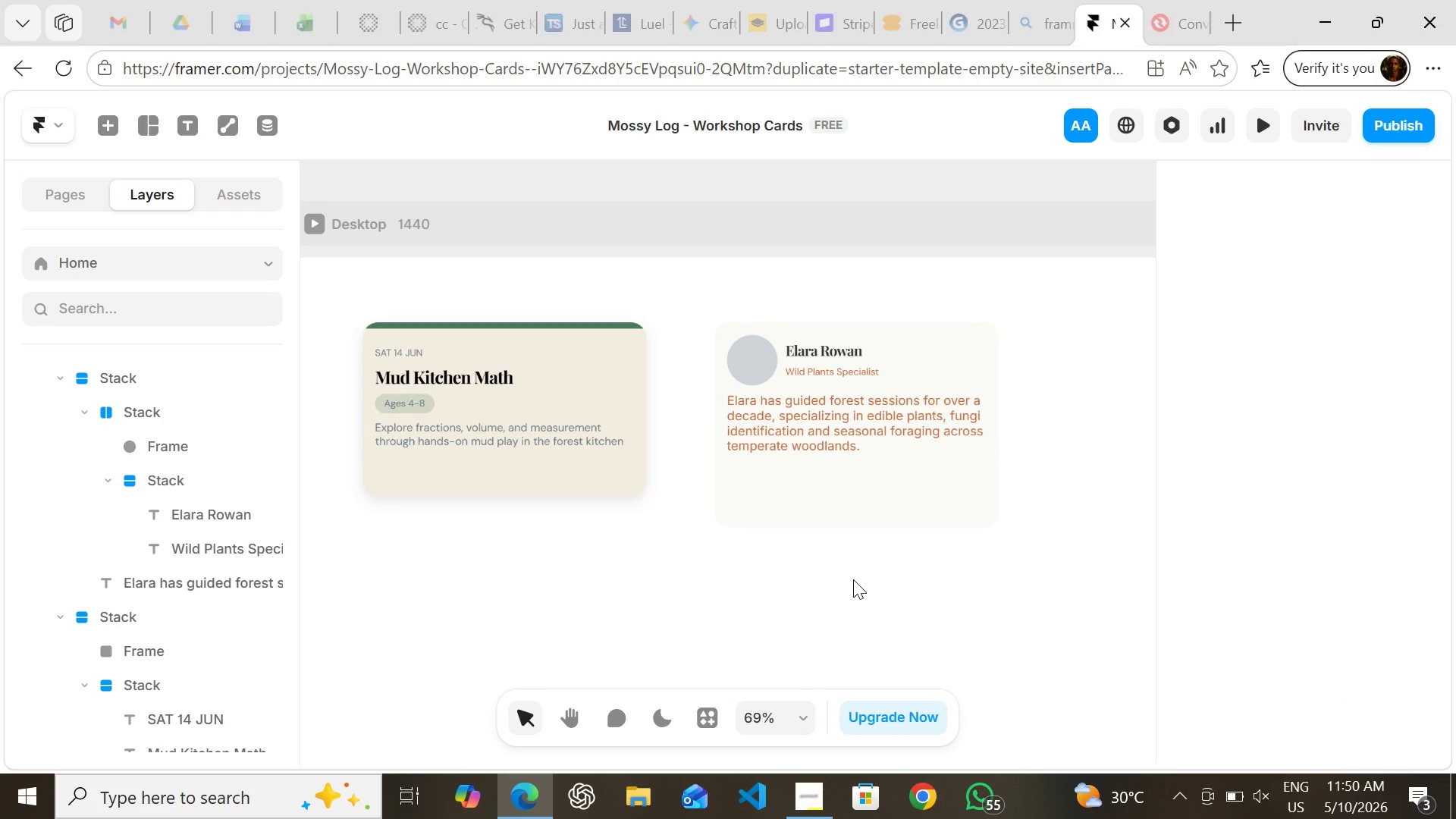 
left_click([798, 435])
 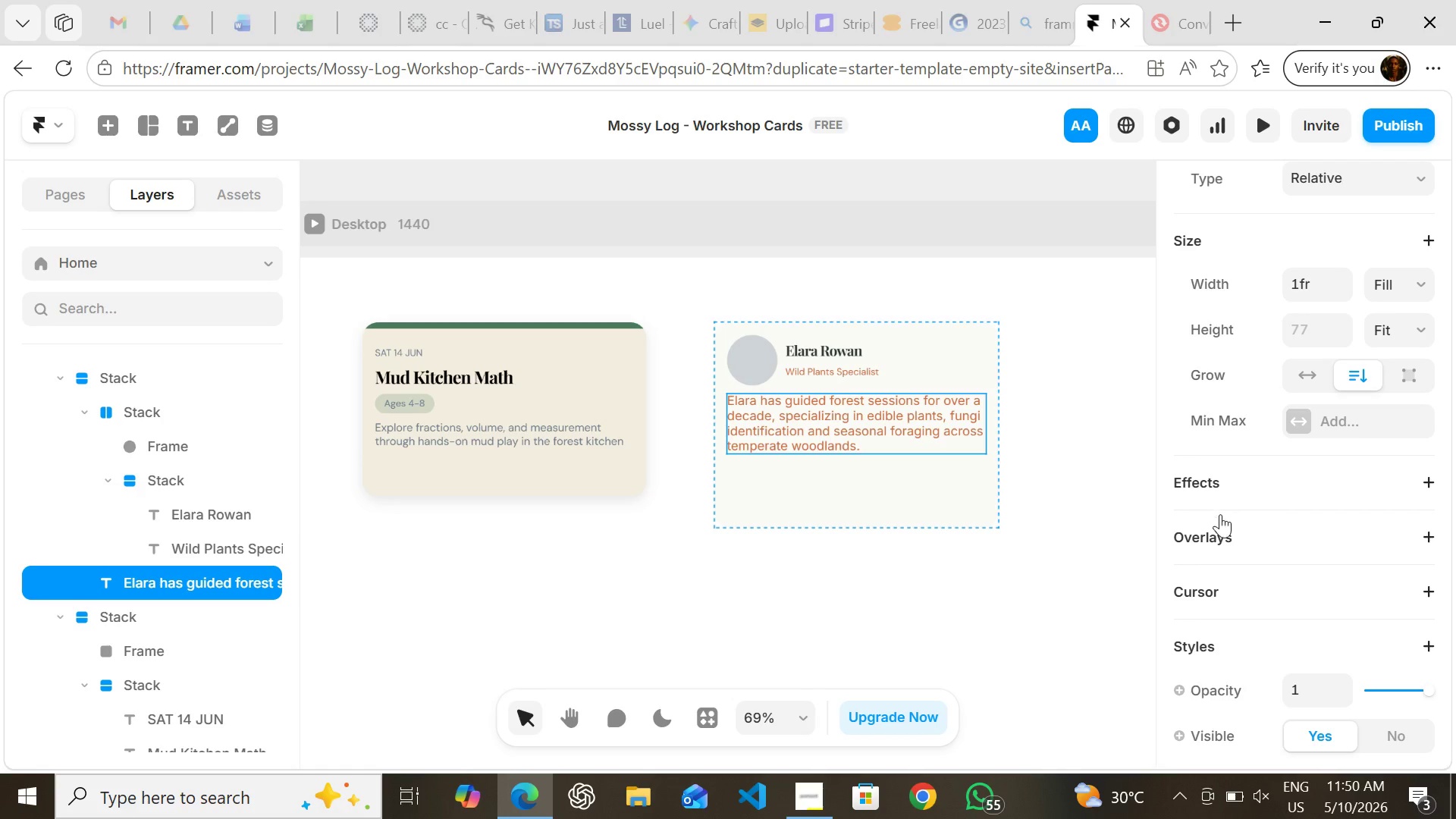 
mouse_move([1227, 497])
 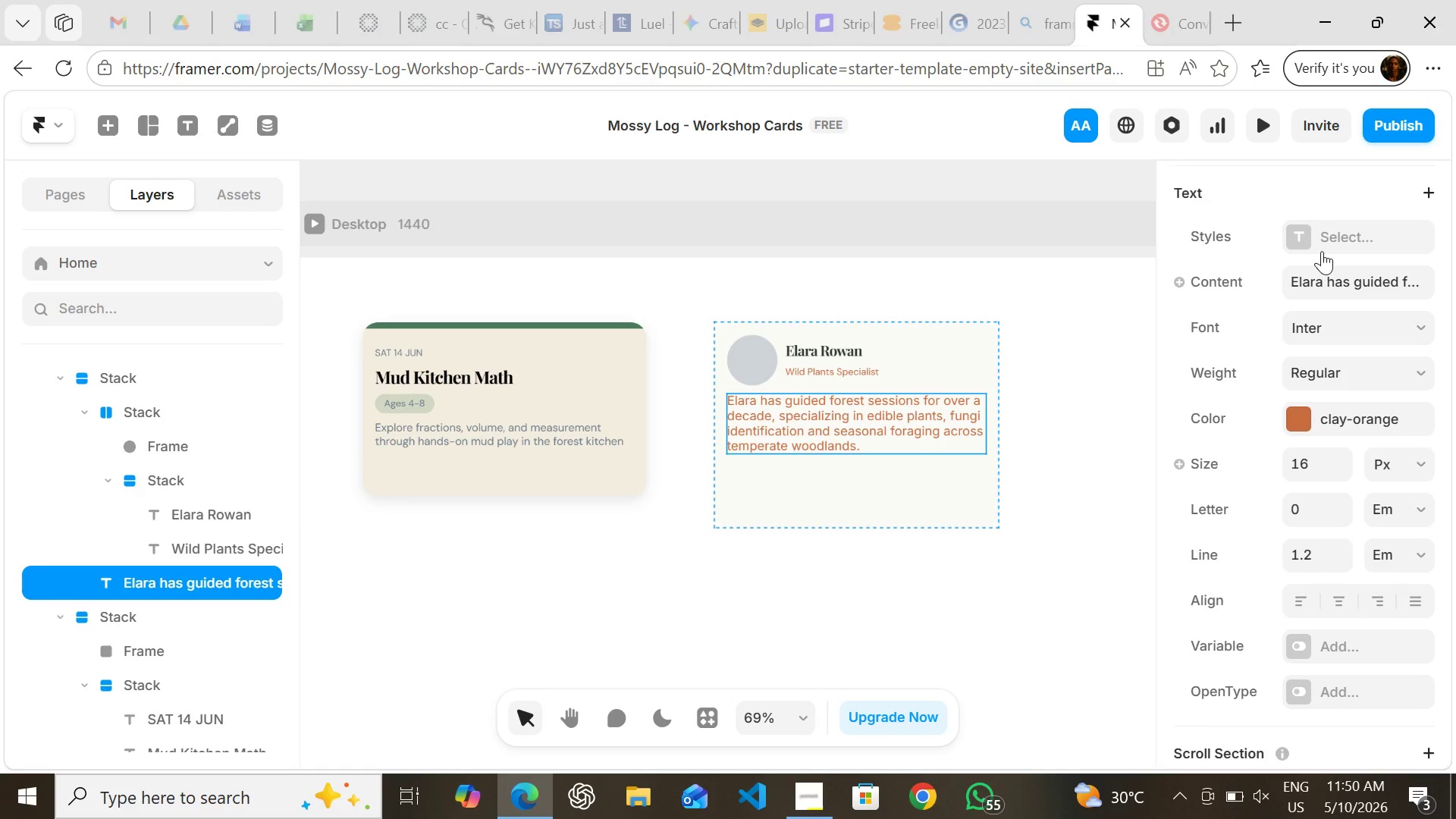 
left_click([1319, 241])
 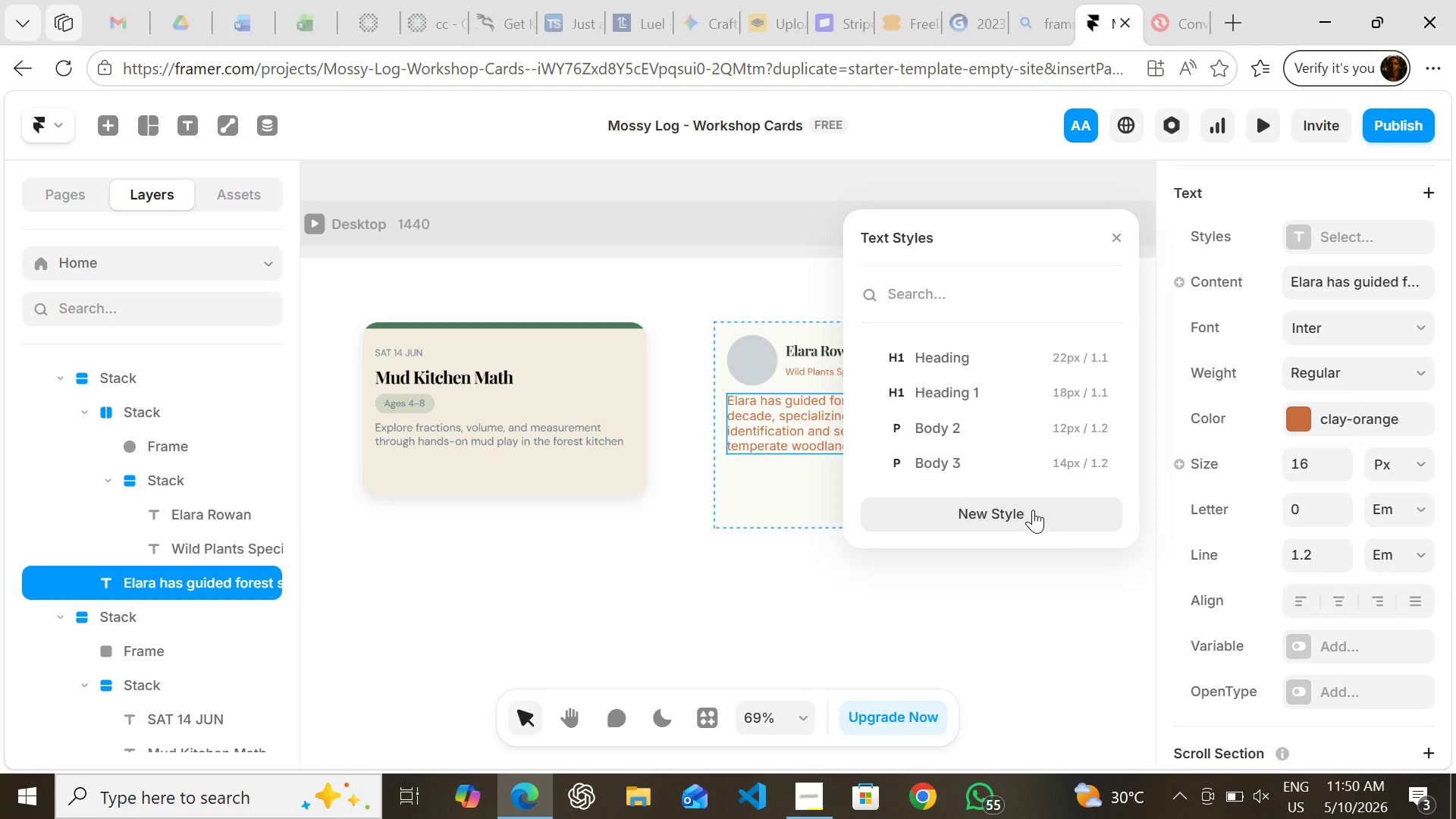 
left_click([1033, 510])
 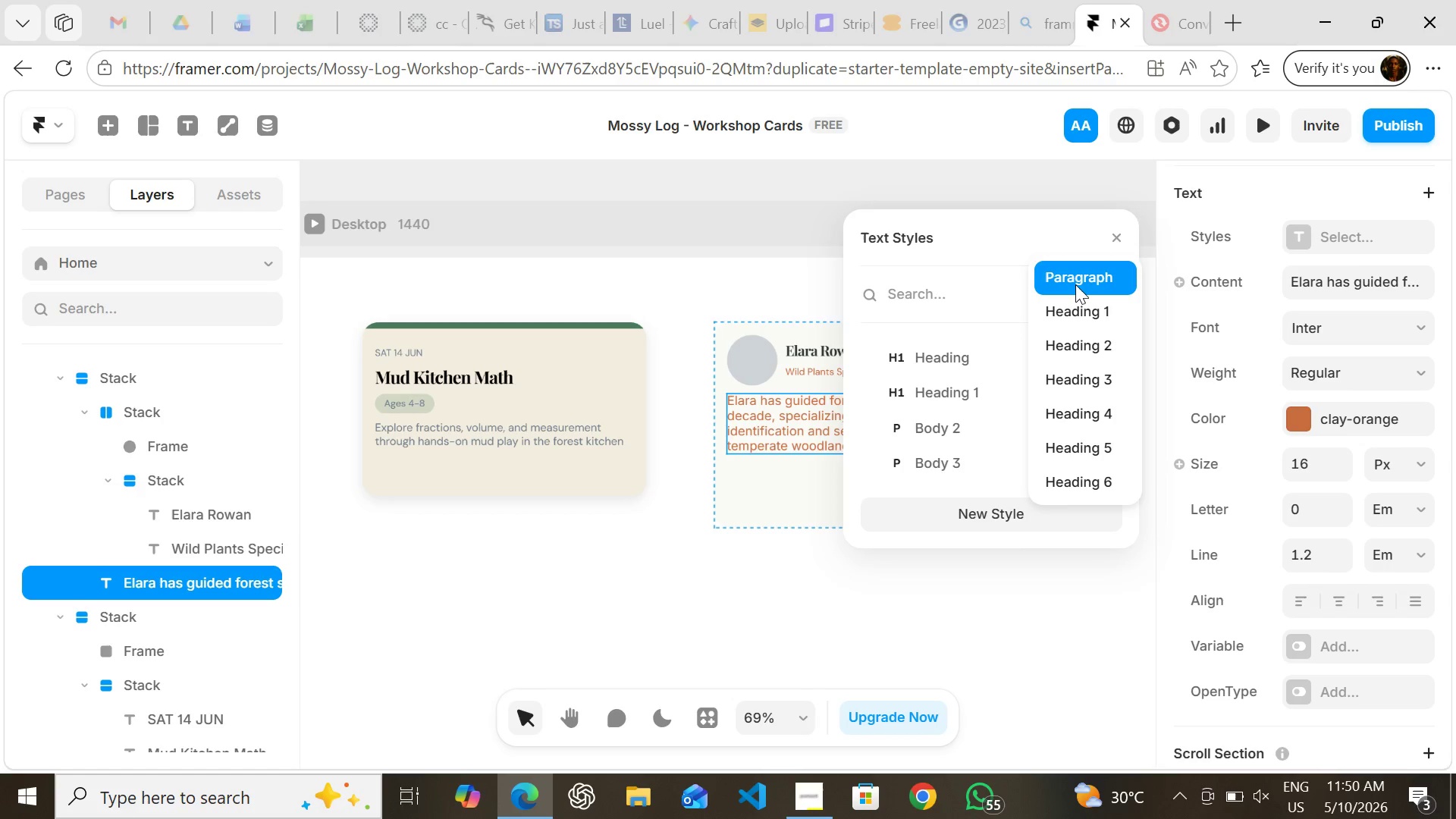 
left_click([1075, 284])
 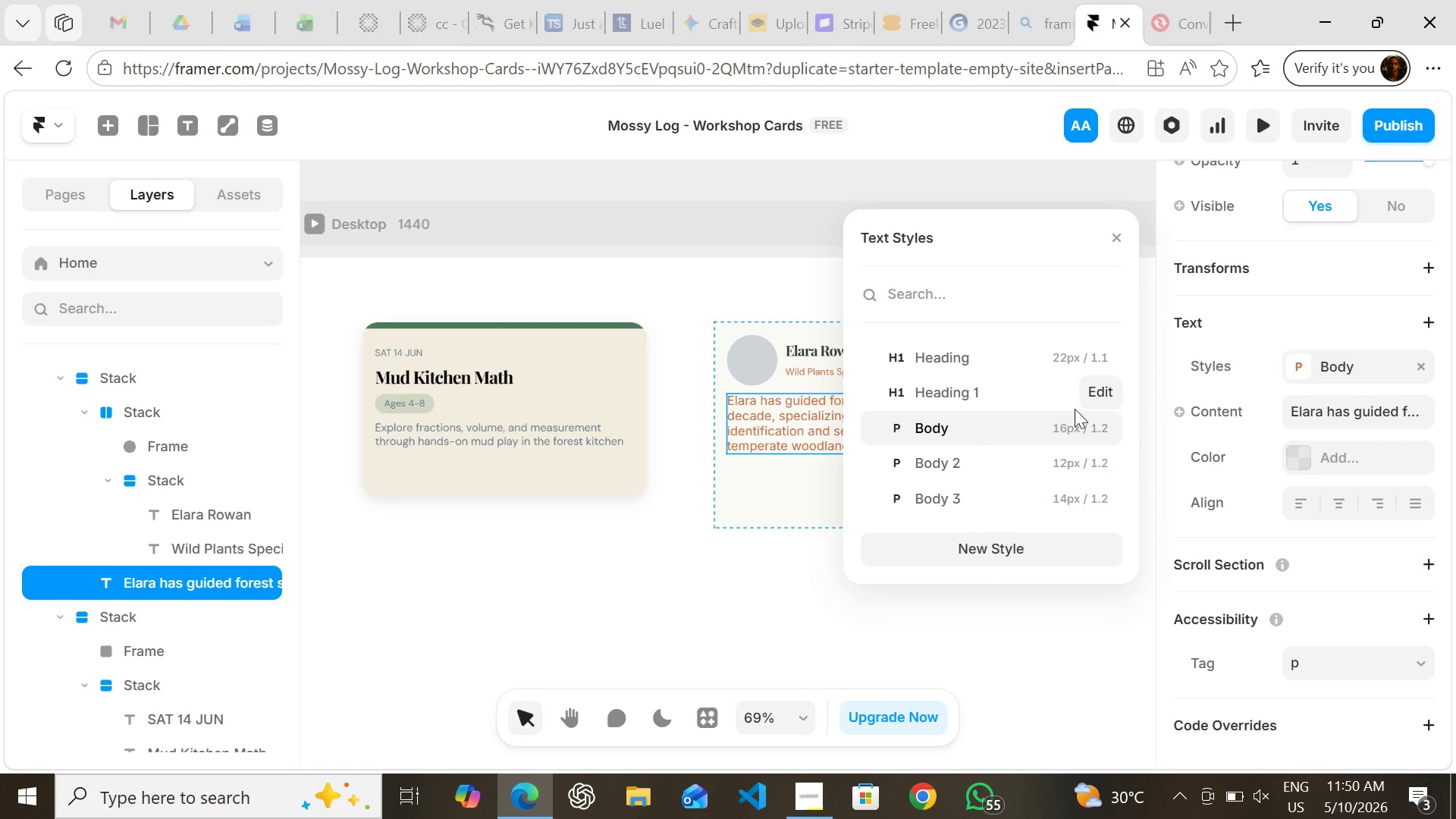 
wait(5.7)
 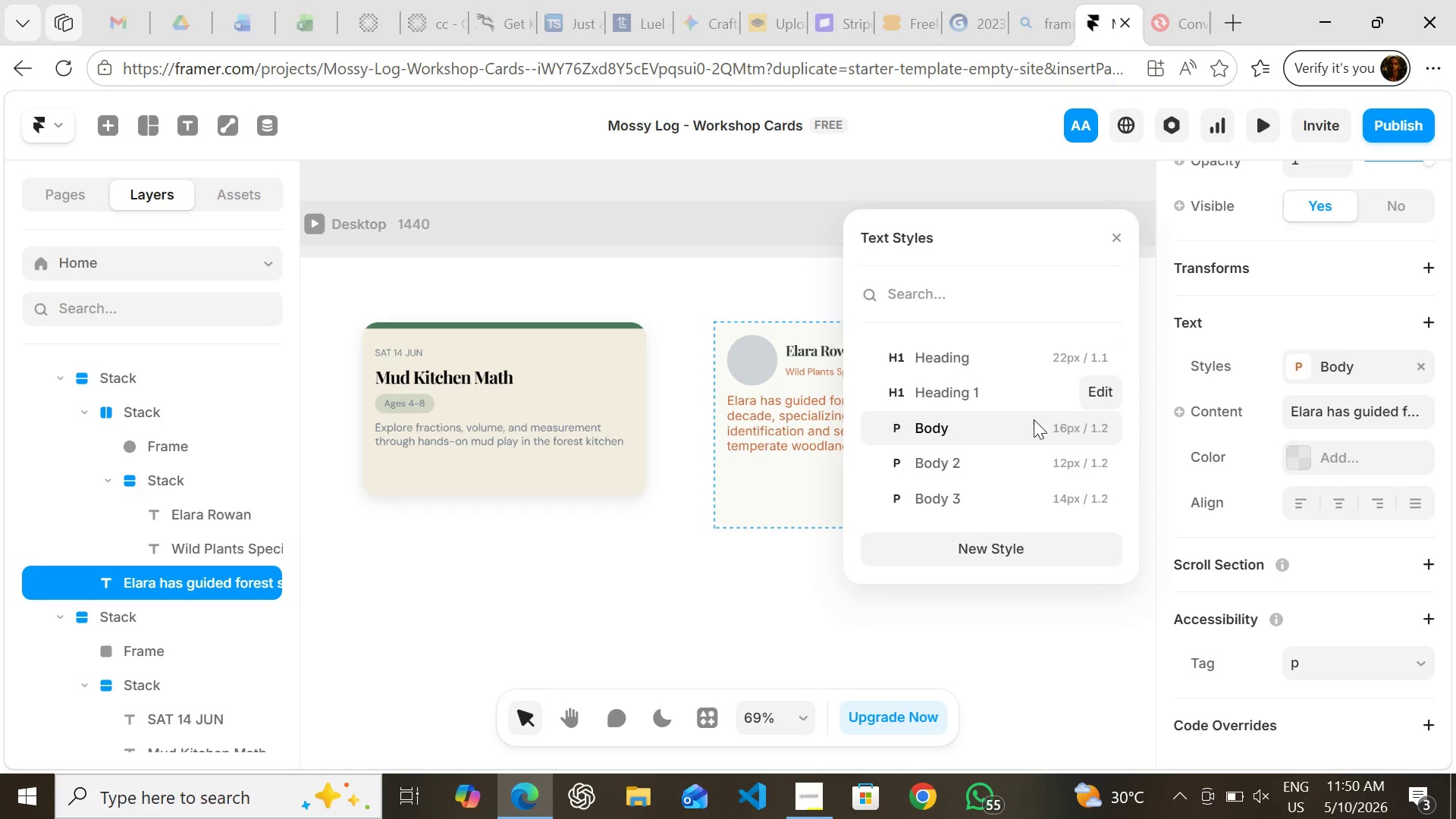 
left_click([1090, 421])
 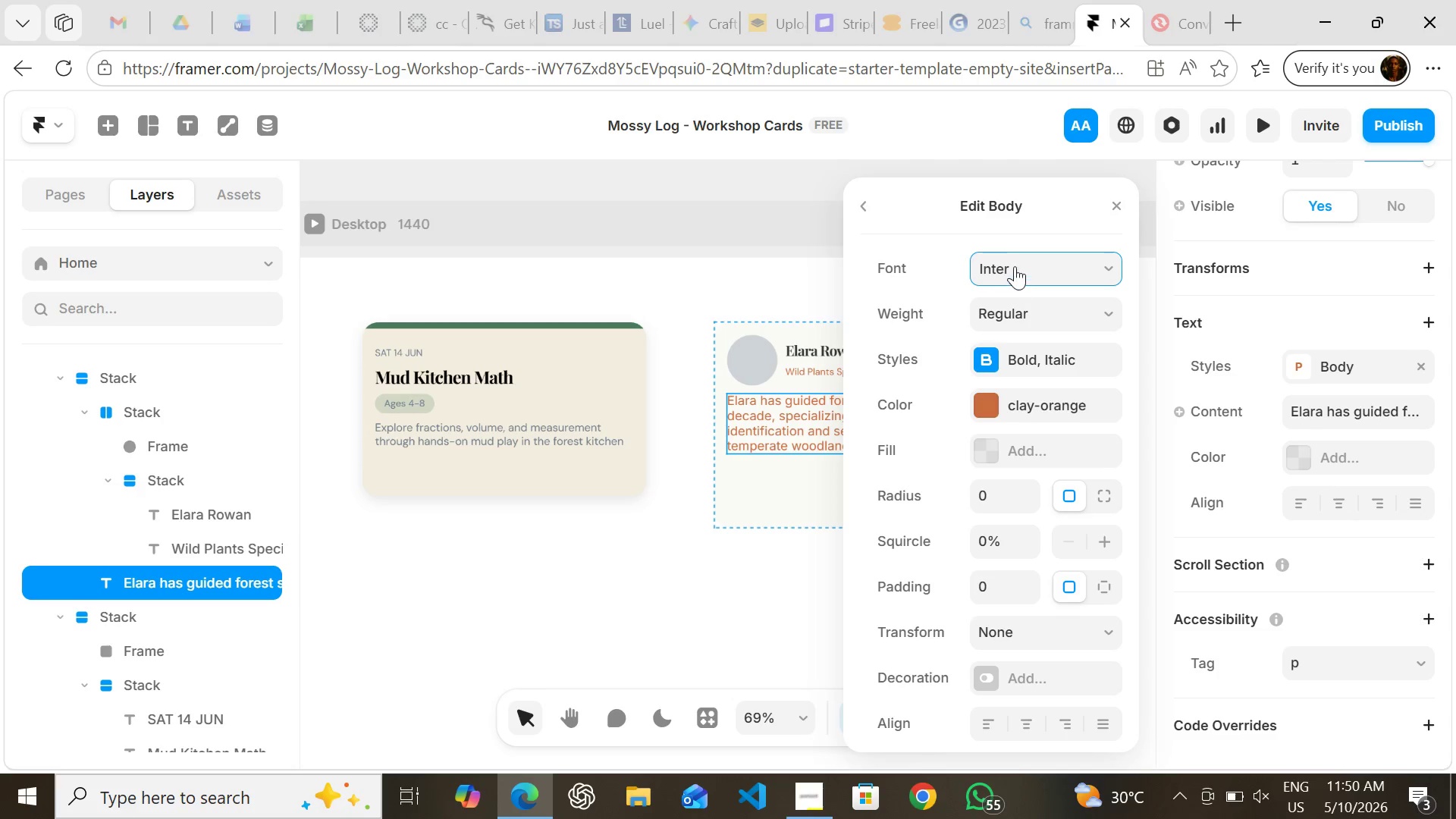 
left_click([1015, 267])
 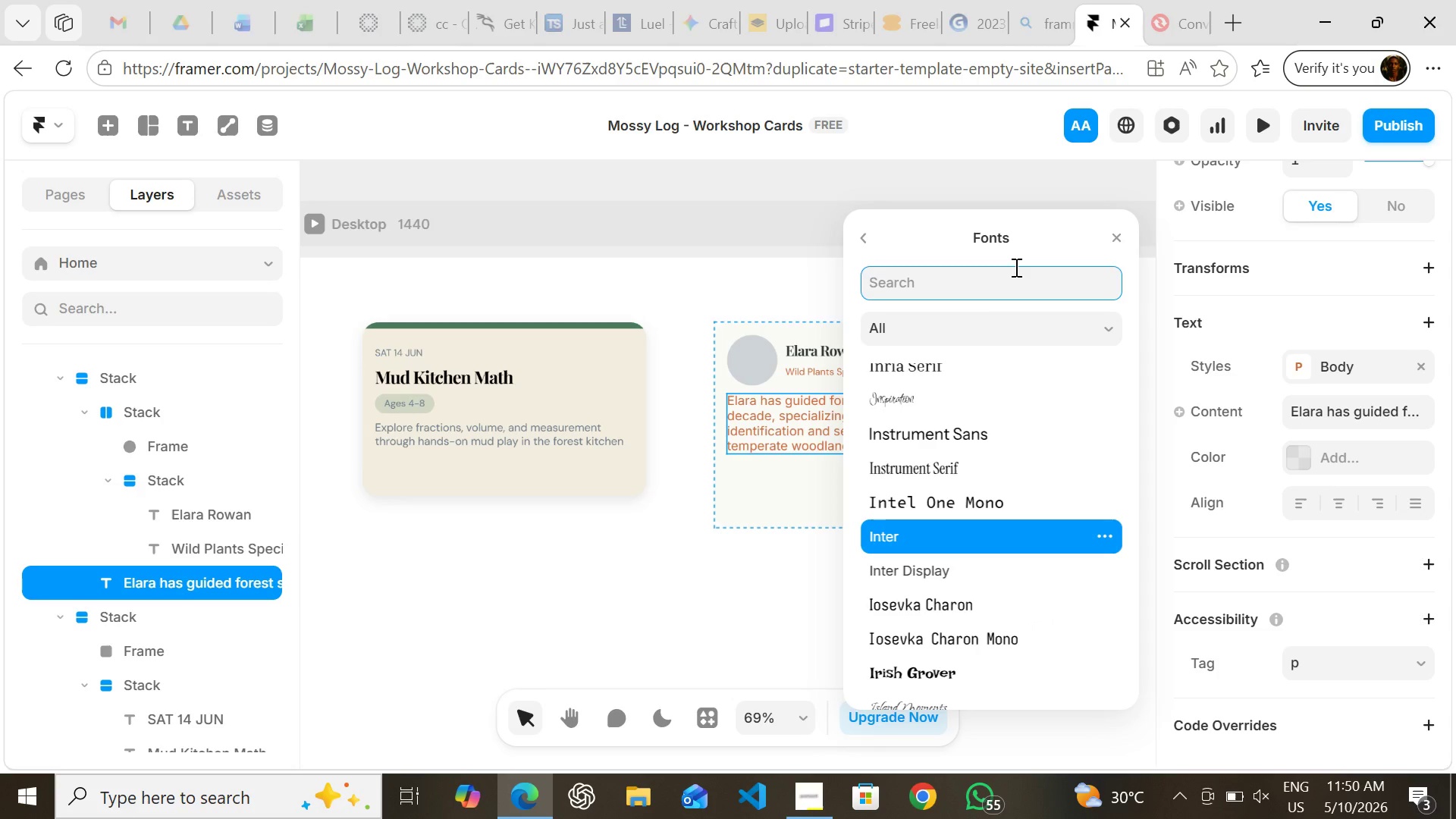 
type(dm s)
 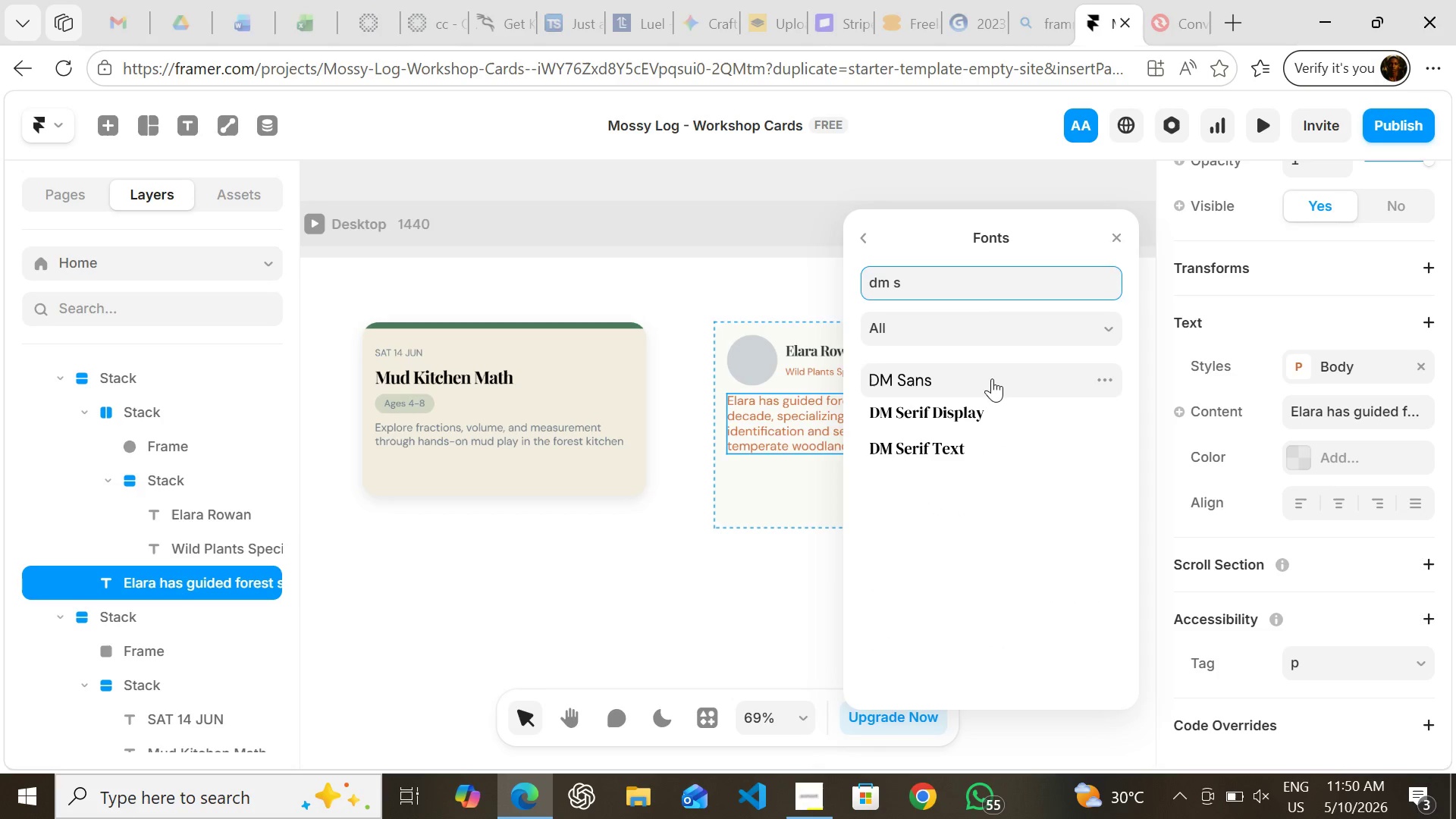 
left_click([991, 378])
 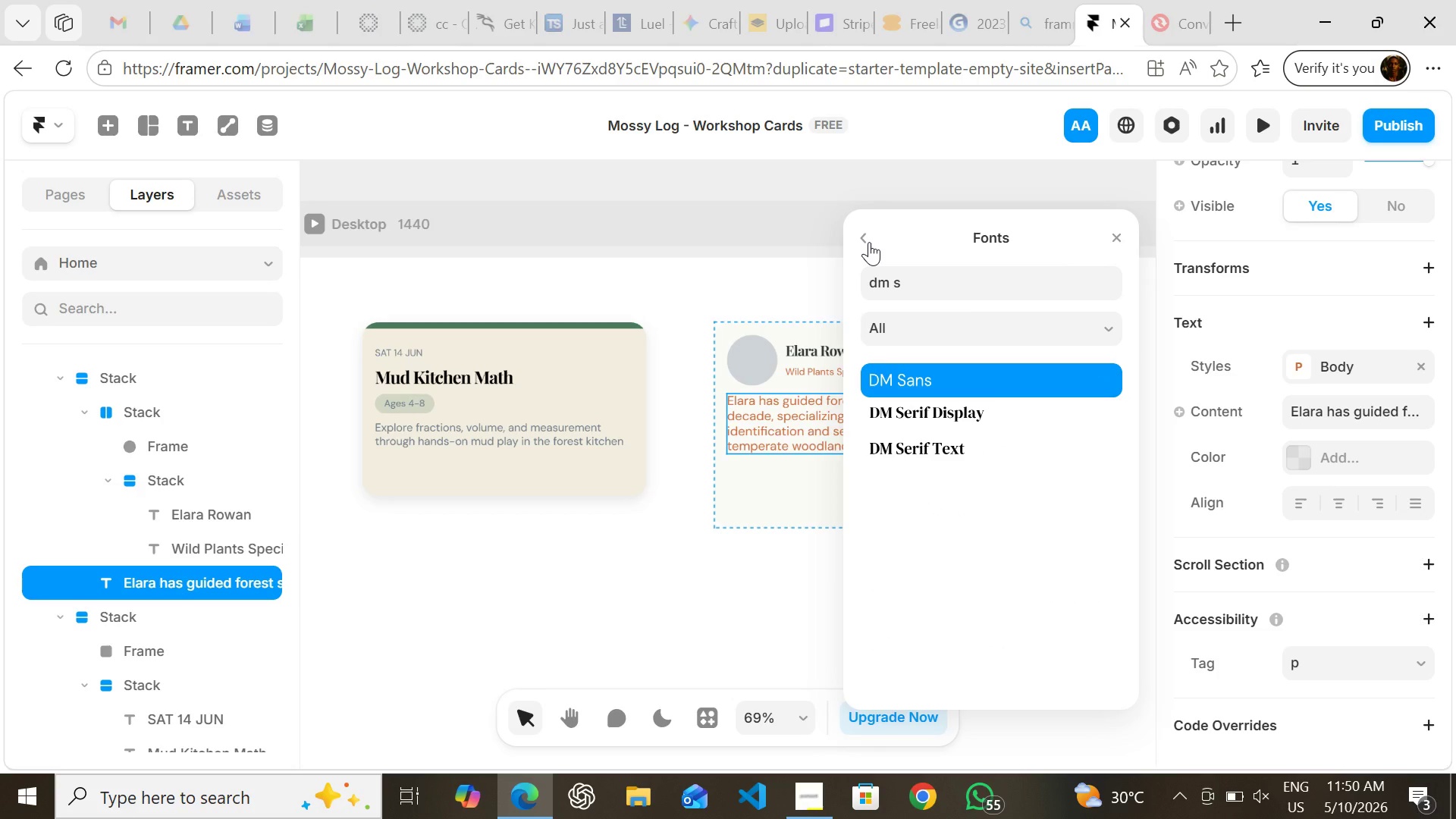 
left_click([869, 242])
 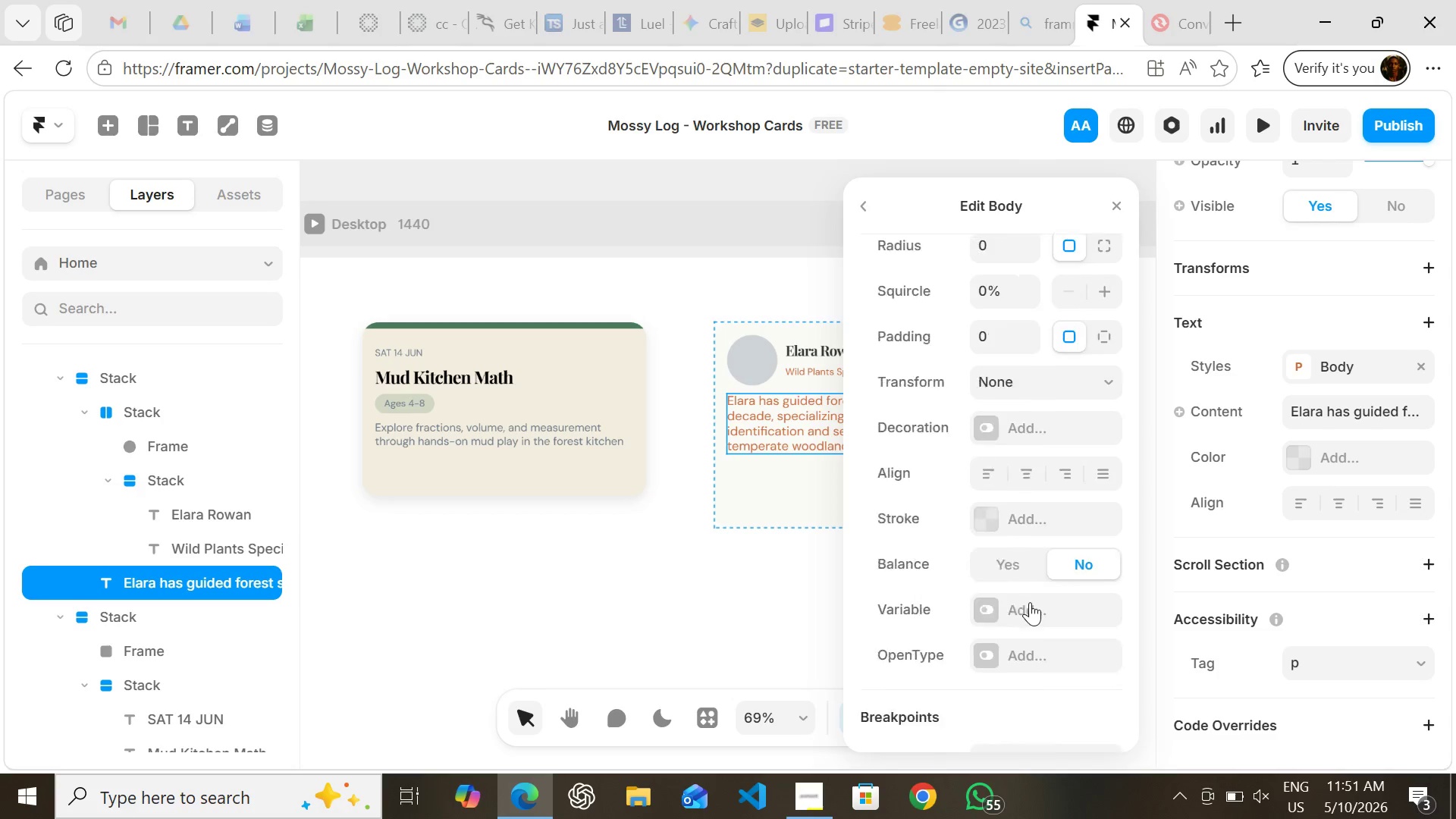 
wait(5.52)
 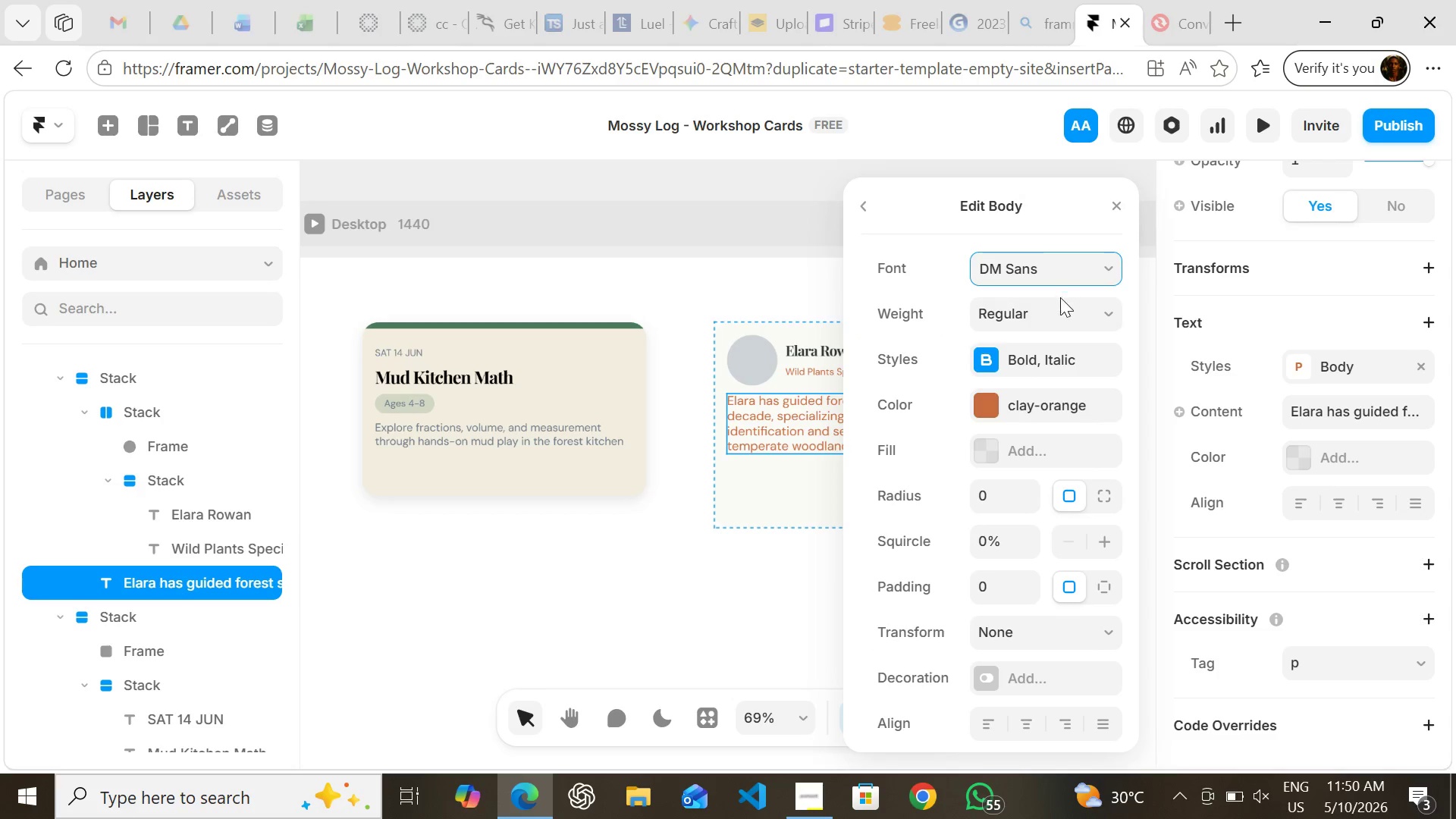 
left_click([994, 722])
 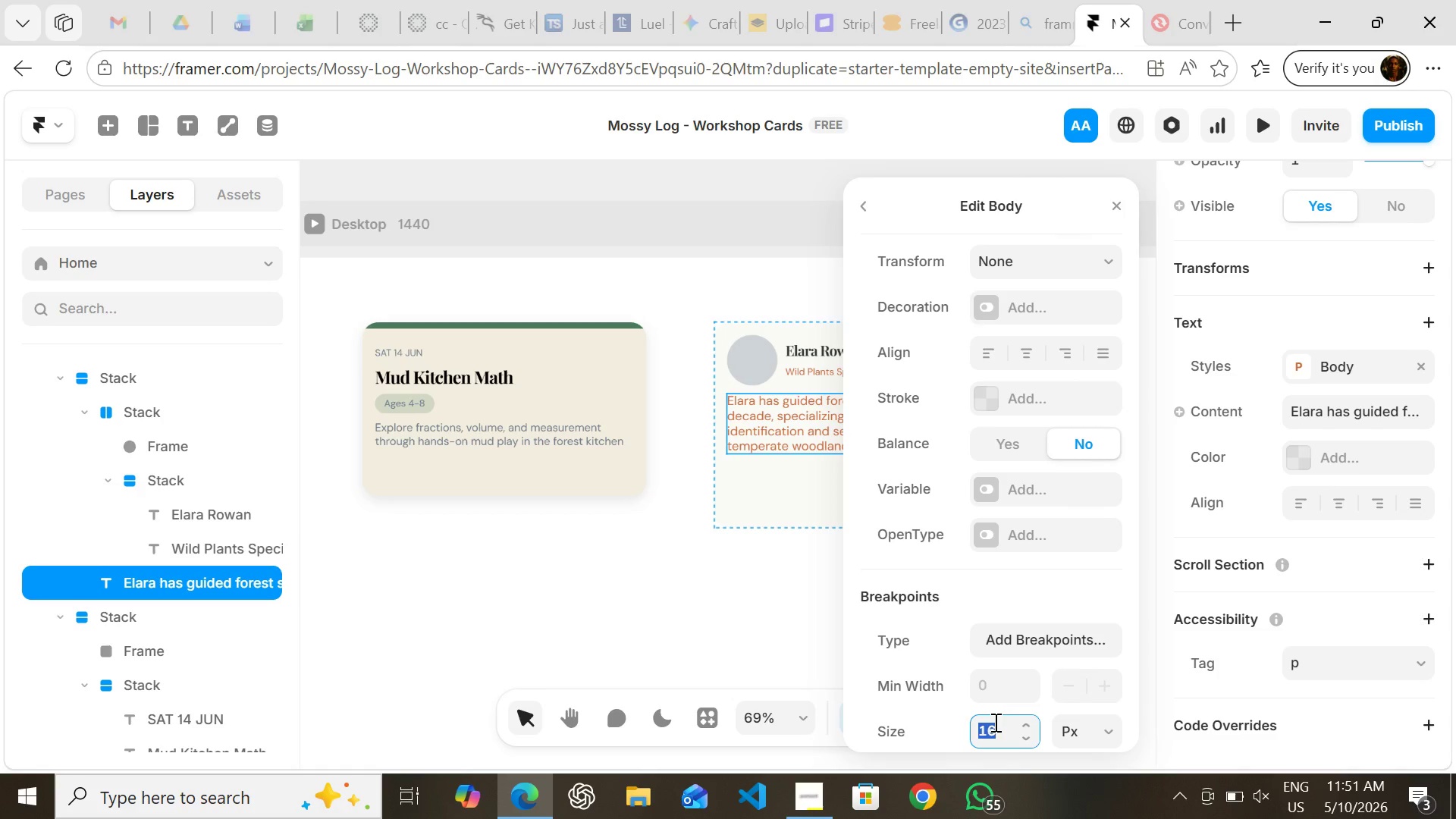 
type(13)
 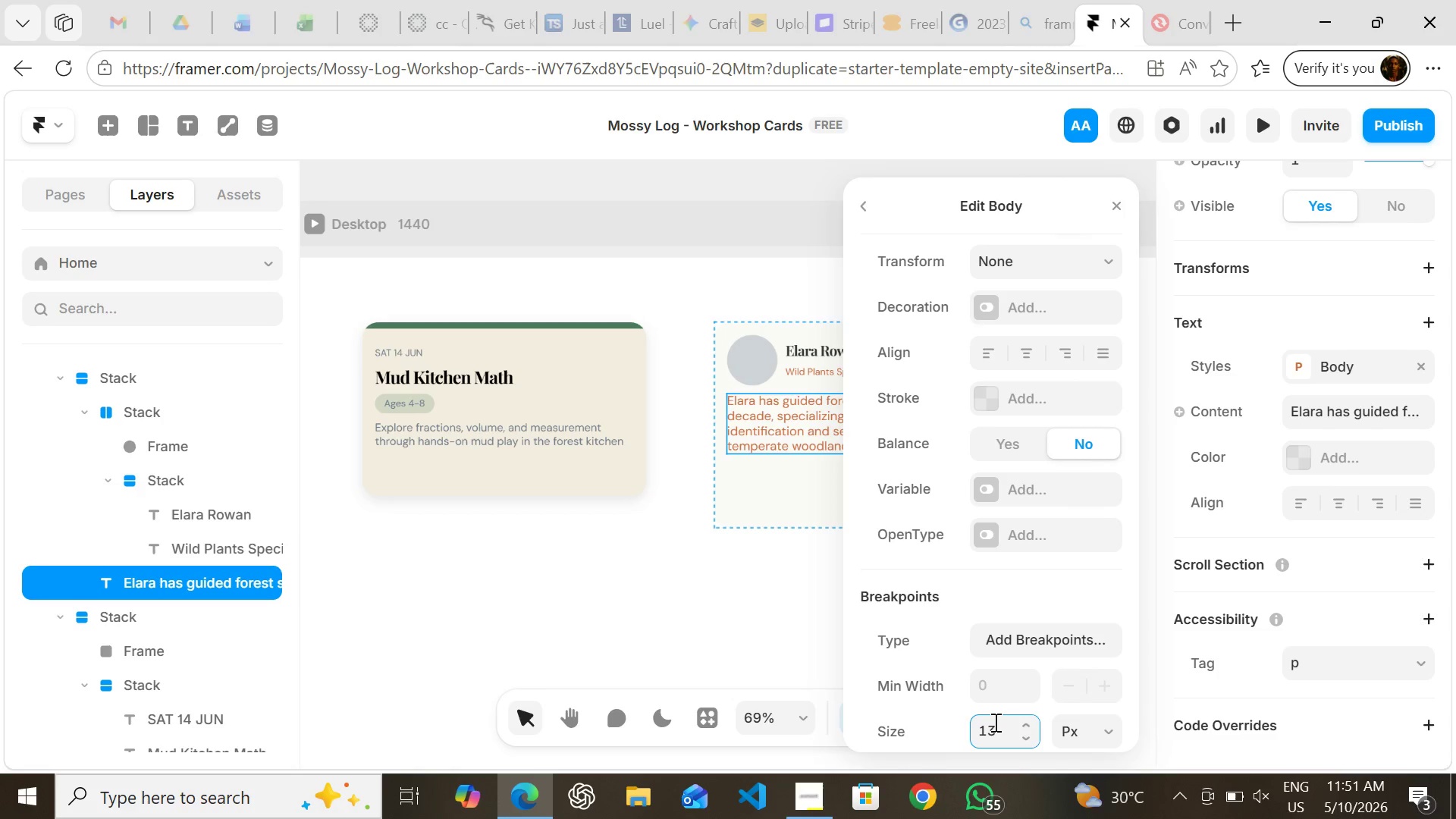 
key(Enter)
 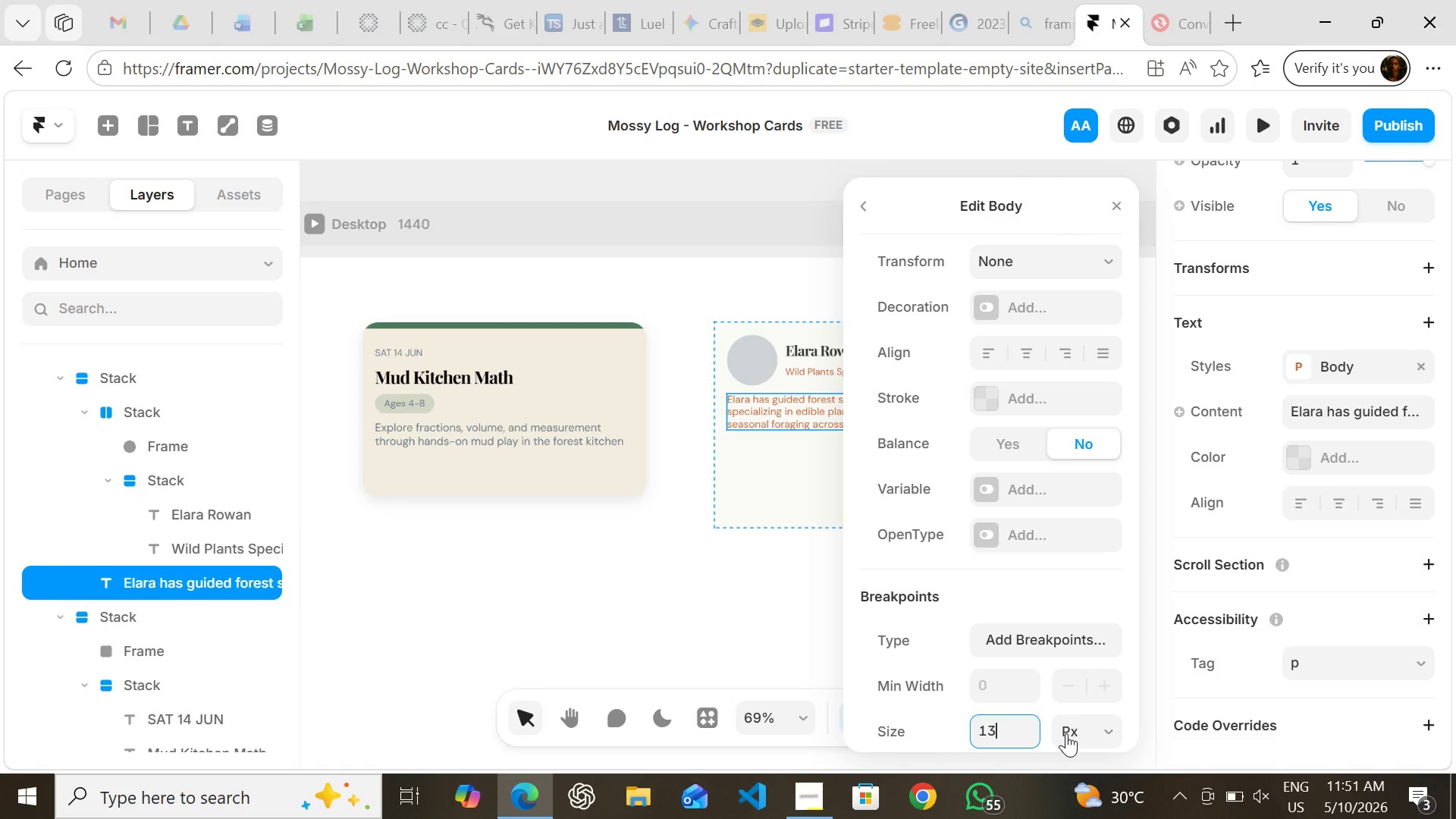 
wait(12.44)
 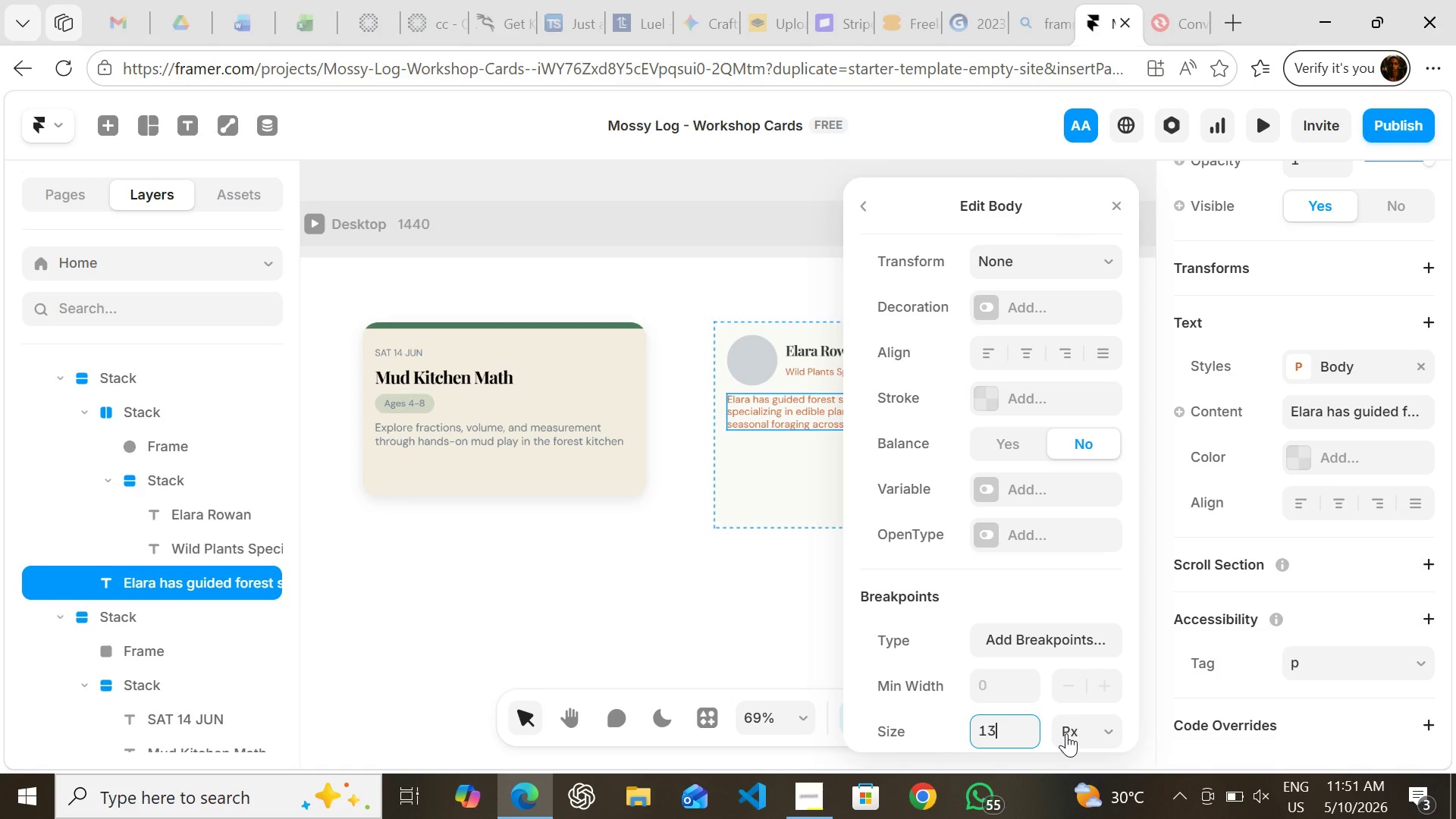 
left_click([1294, 452])
 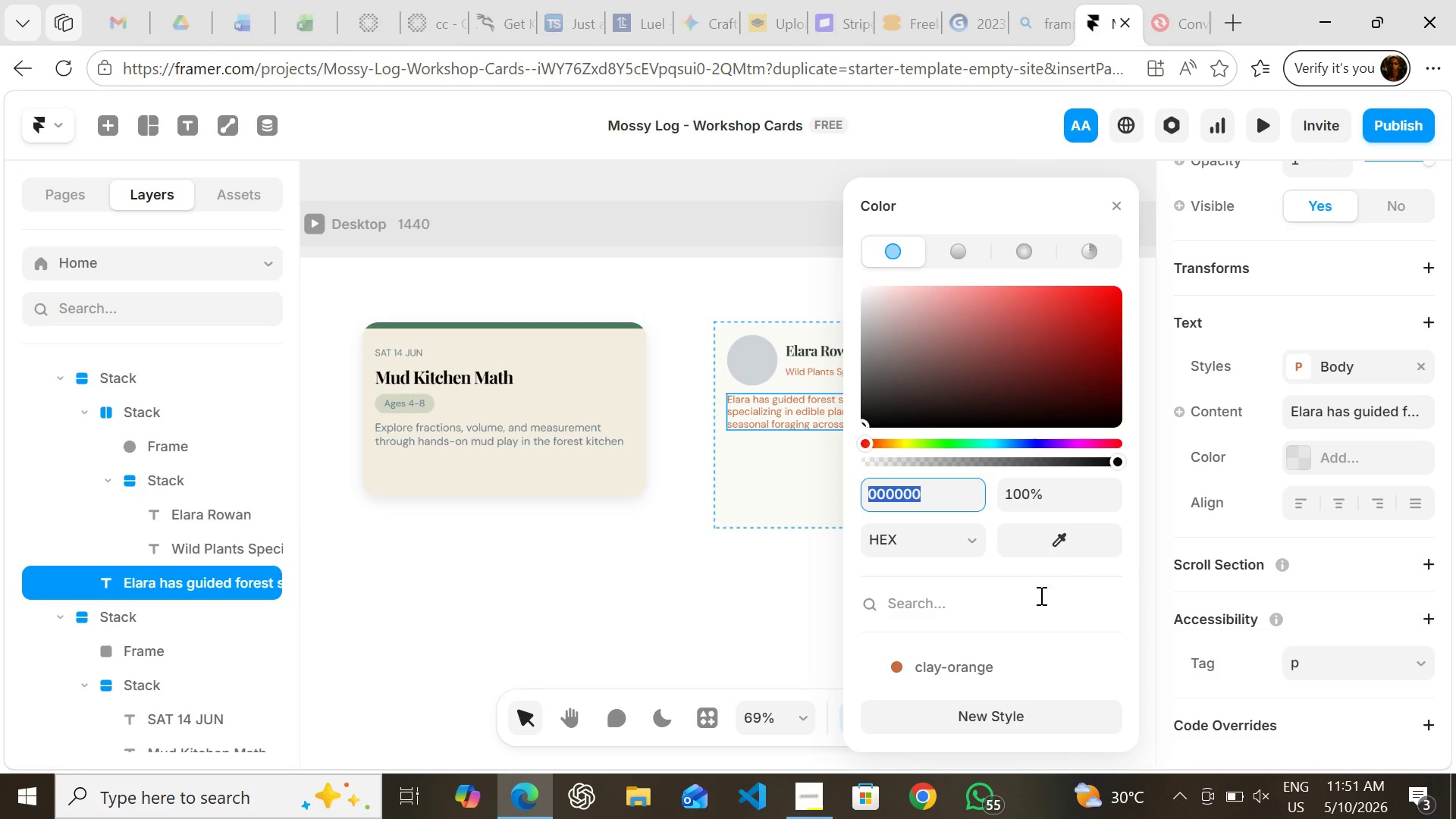 
mouse_move([1022, 606])
 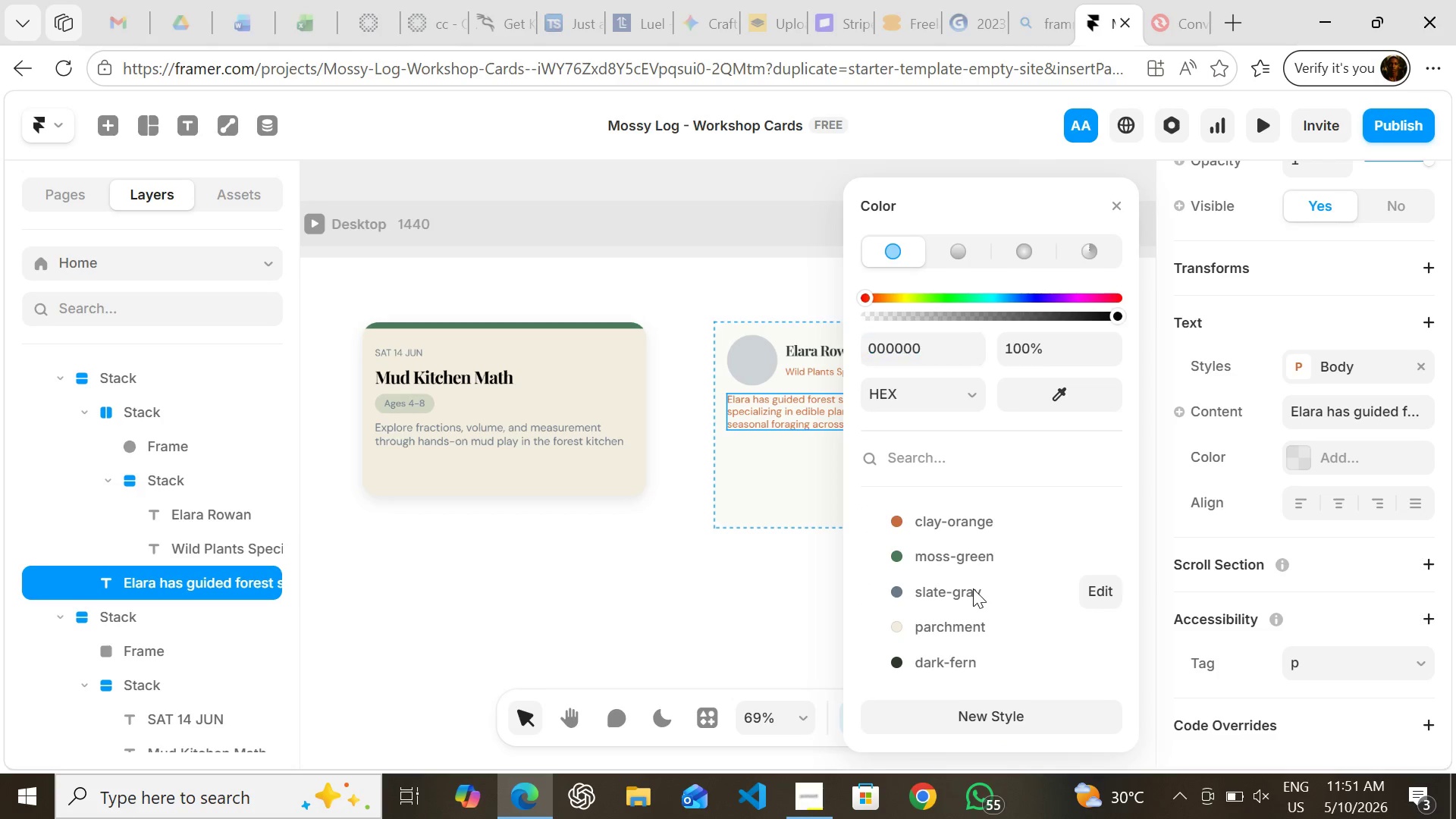 
left_click([973, 588])
 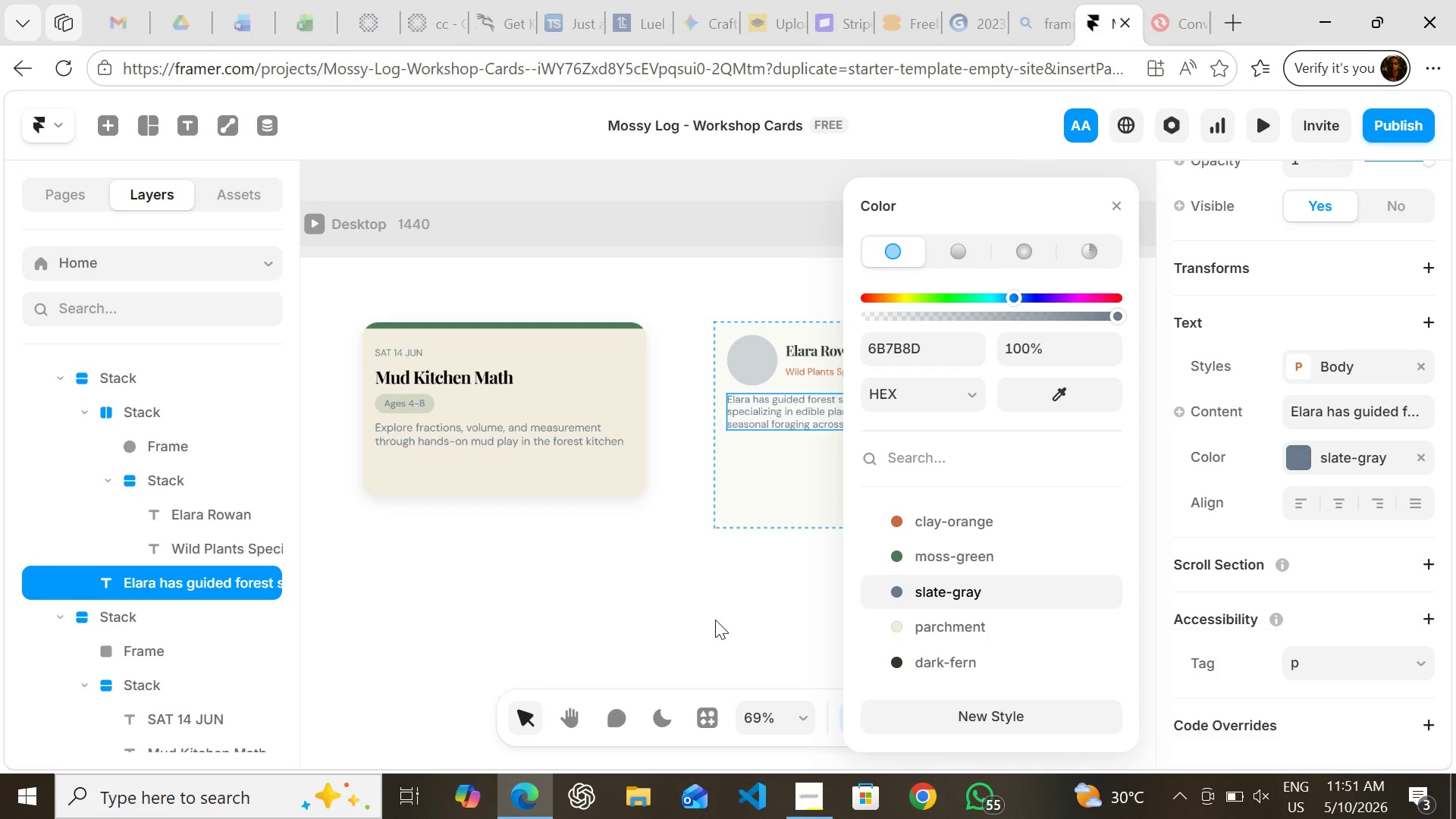 
left_click([715, 620])
 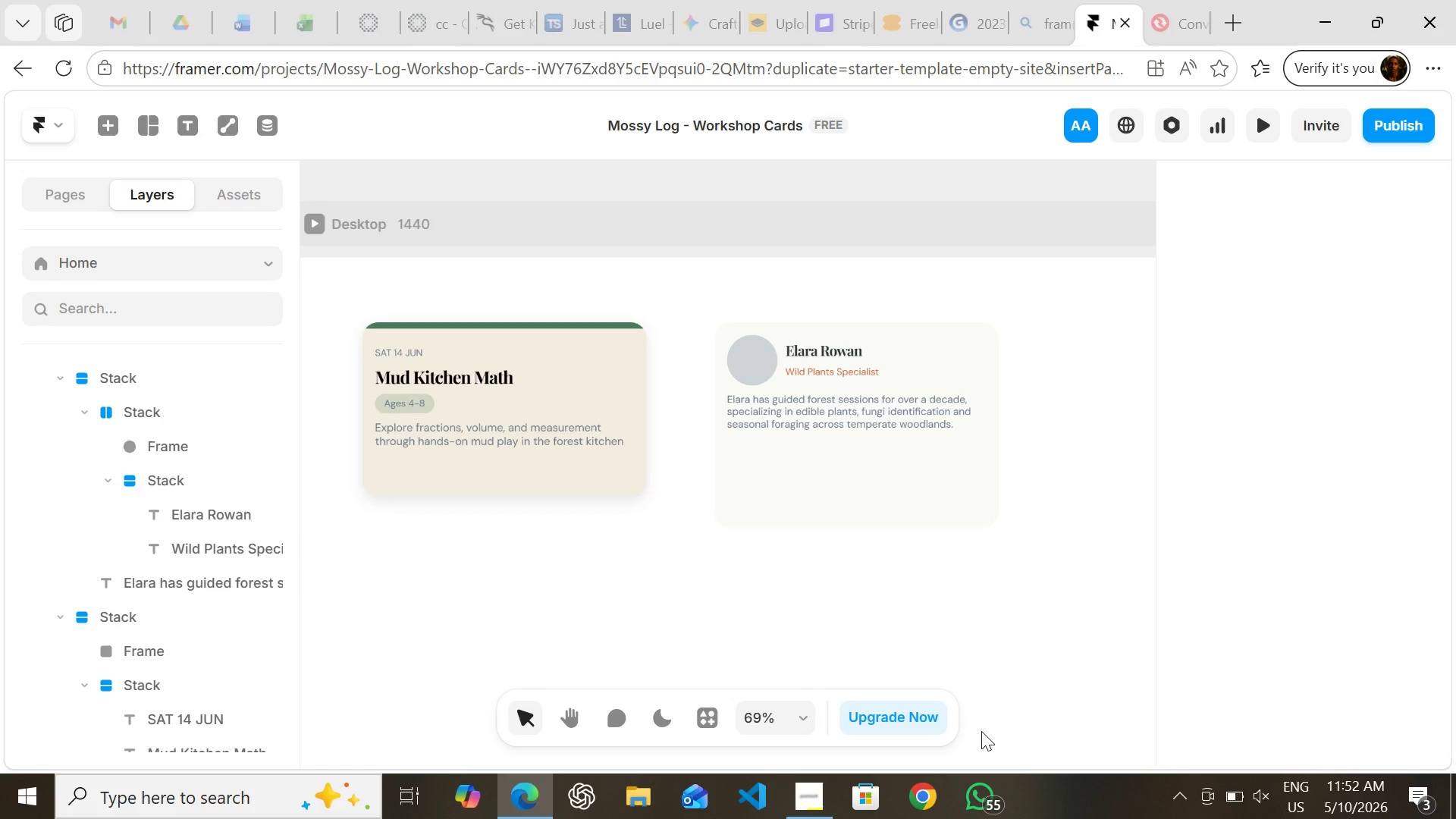 
wait(46.34)
 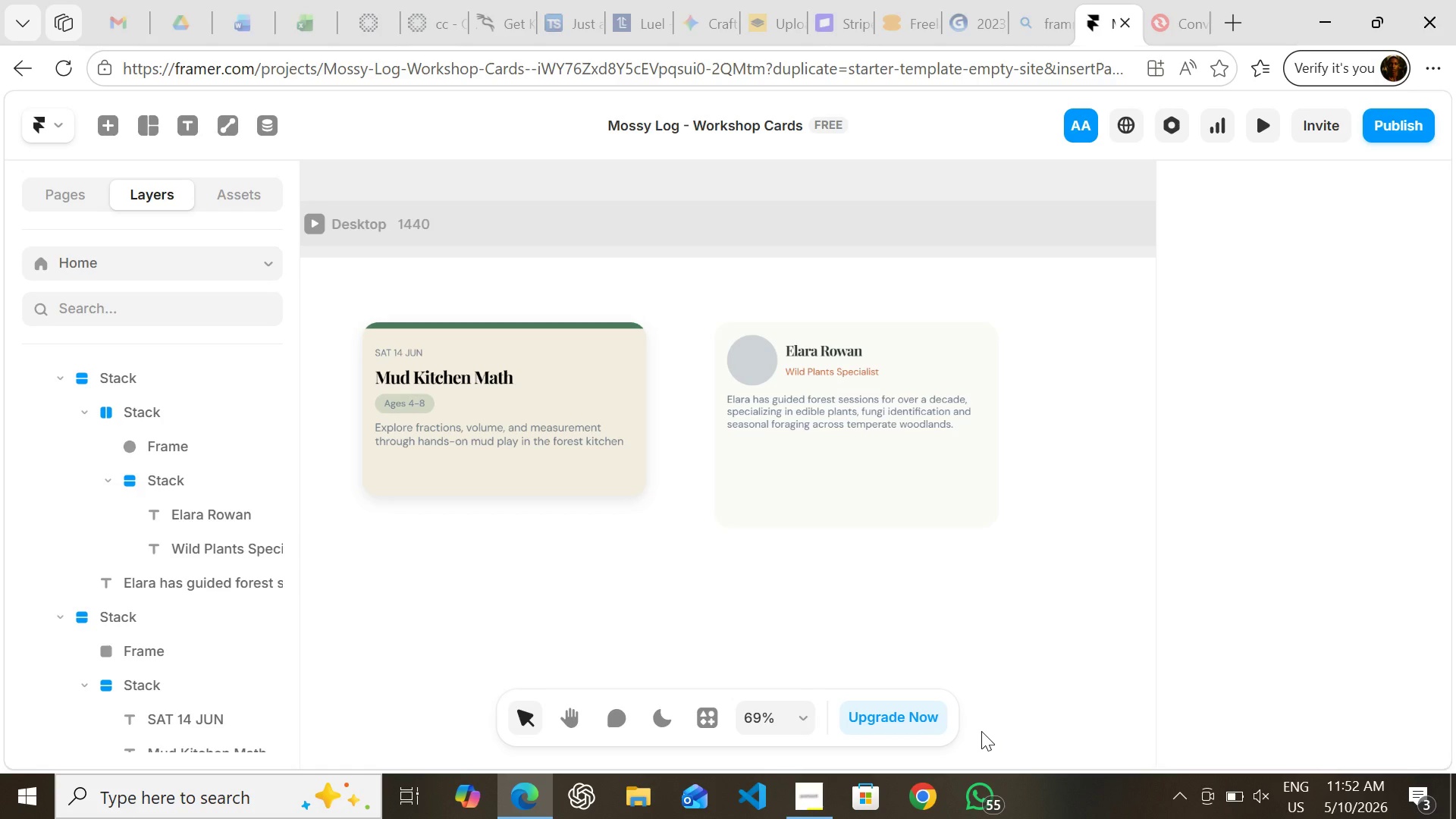 
left_click([430, 408])
 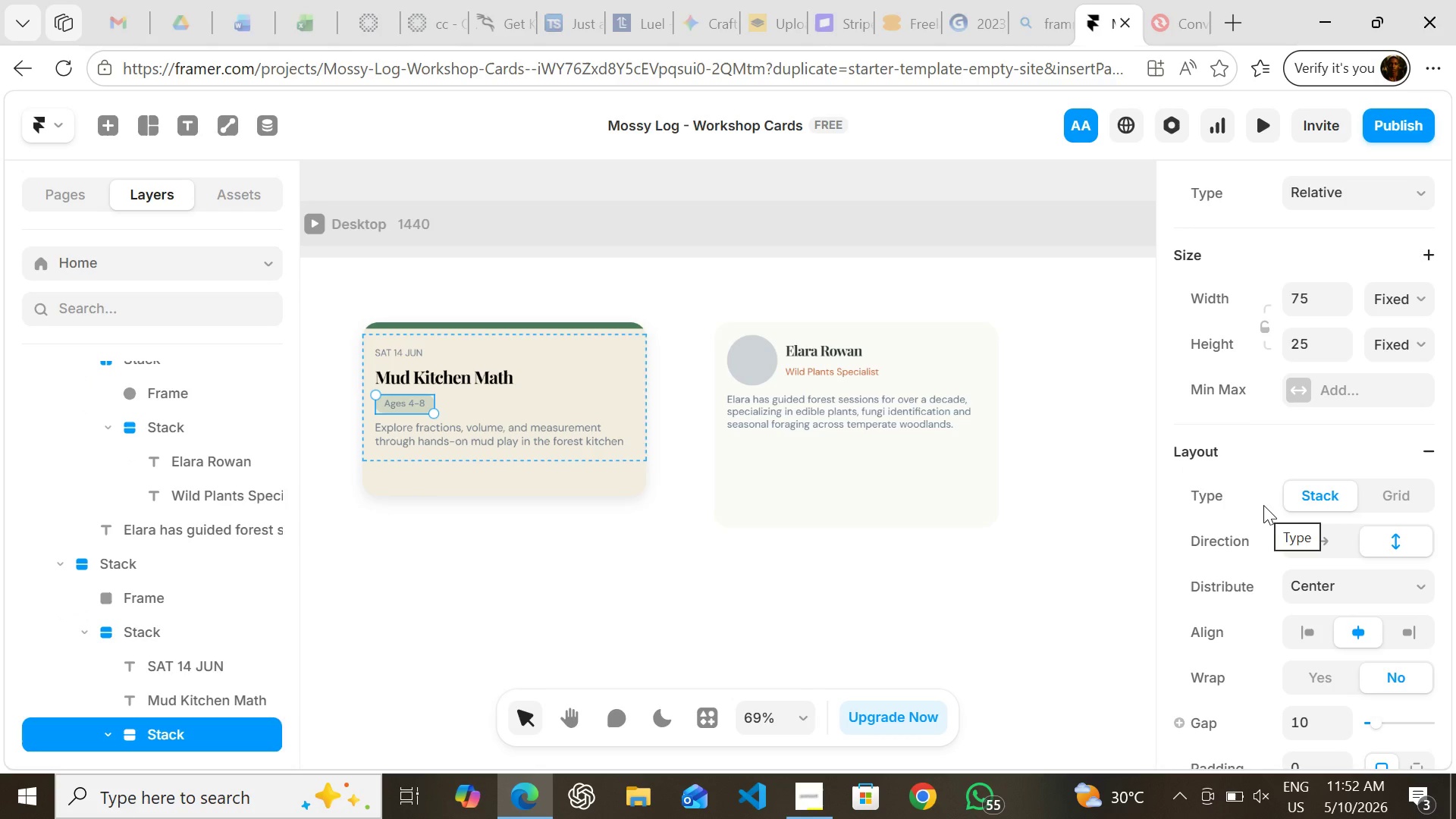 
wait(6.5)
 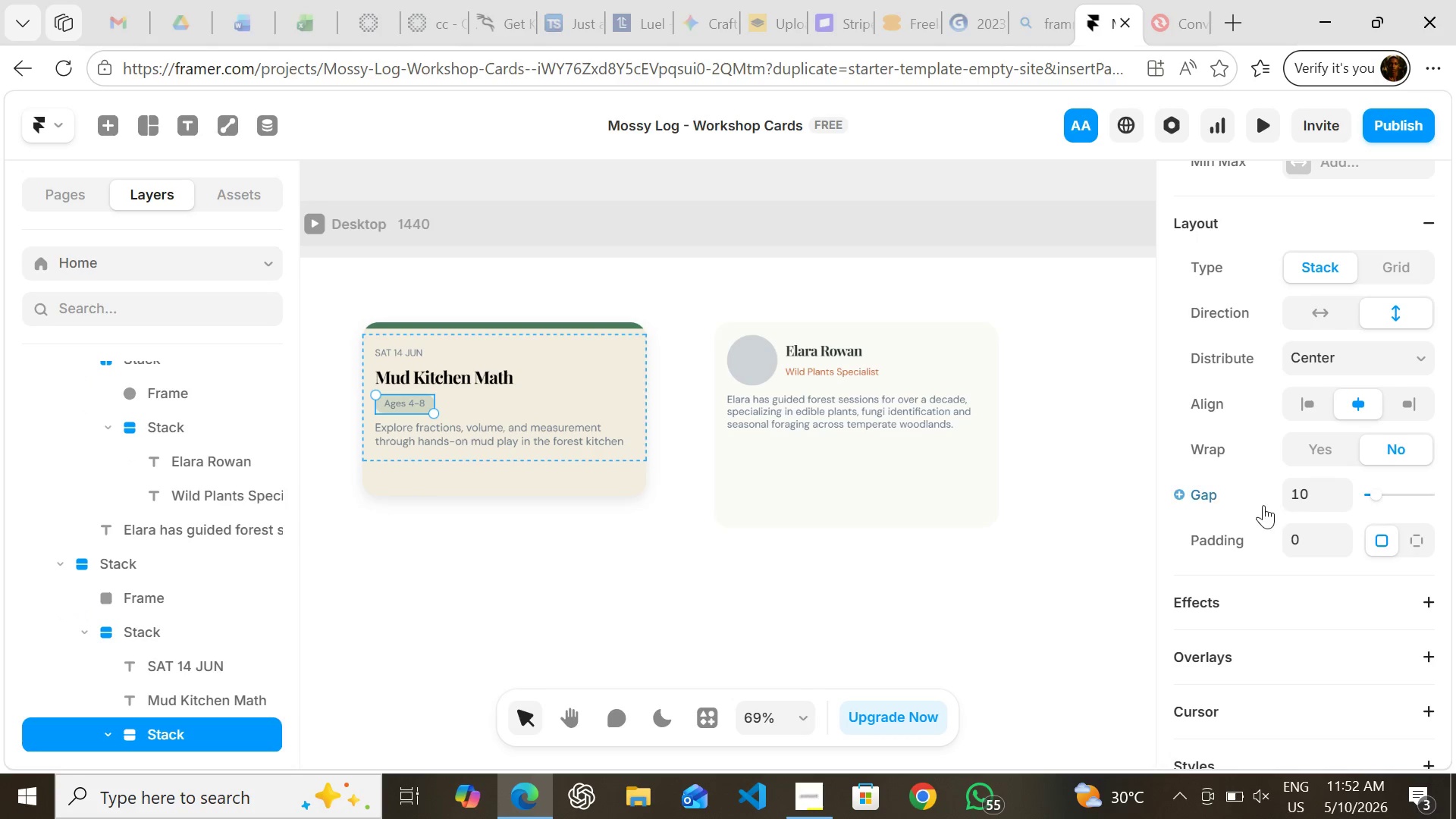 
left_click([819, 576])
 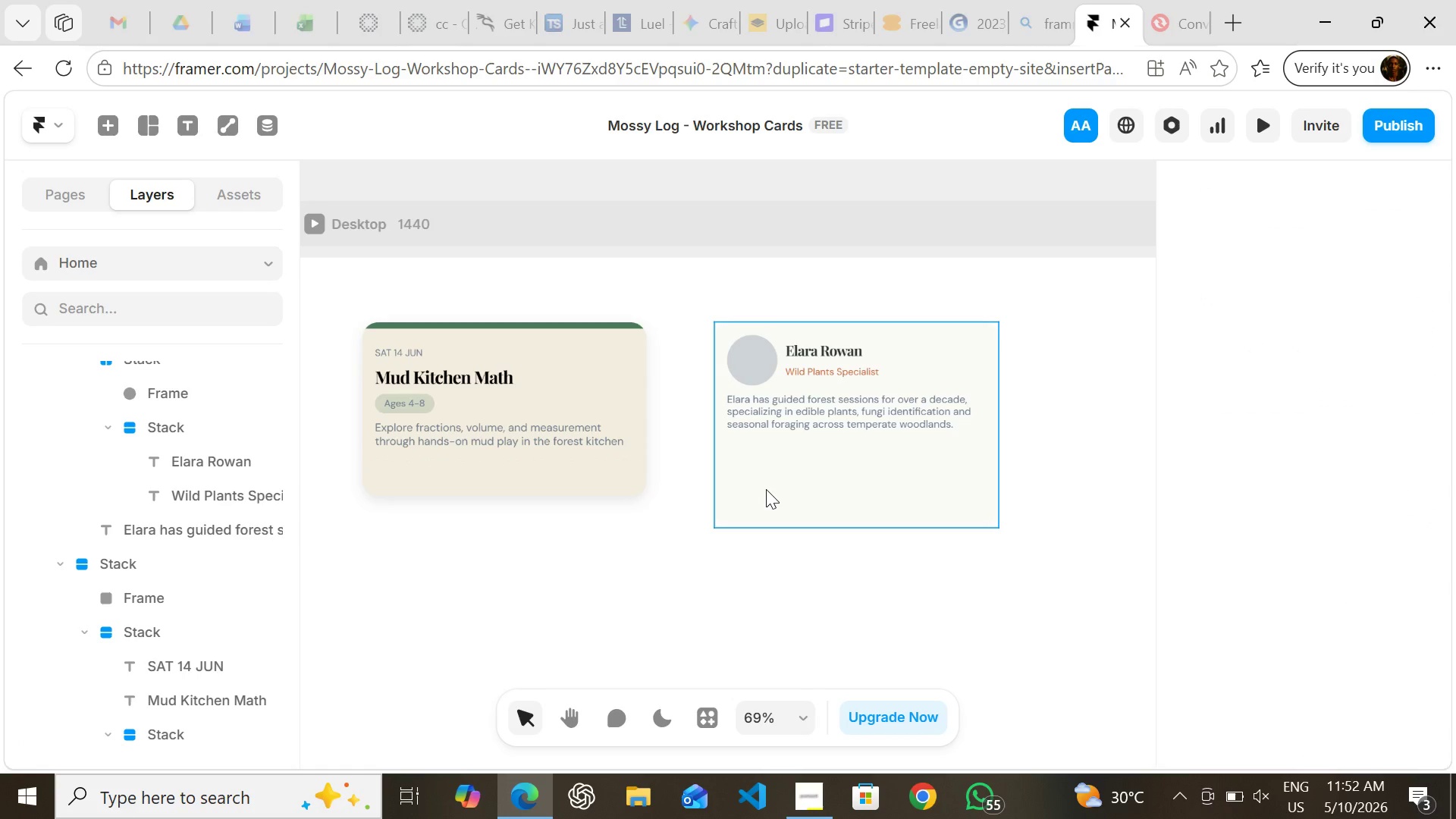 
key(F)
 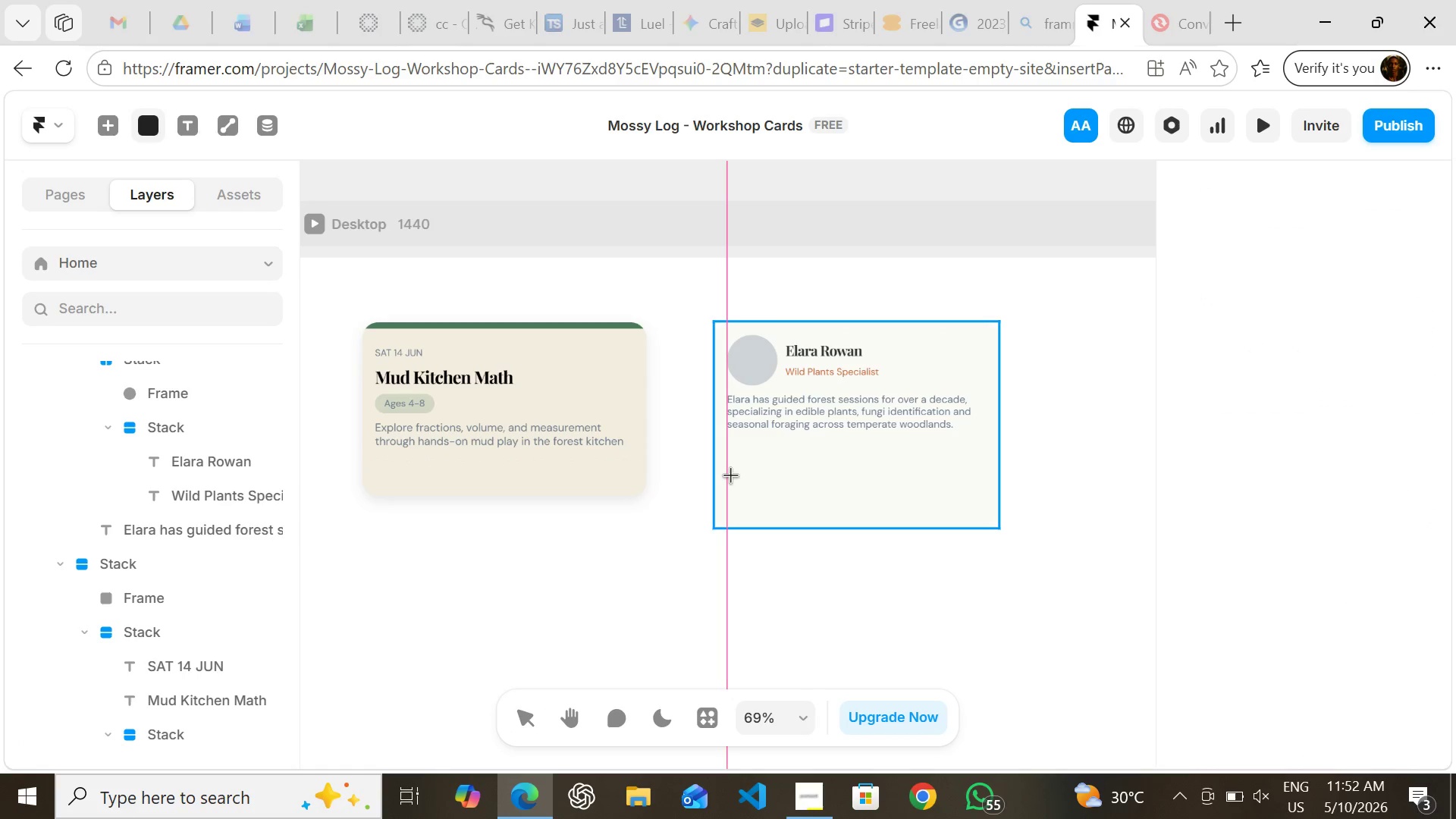 
left_click_drag(start_coordinate=[730, 475], to_coordinate=[803, 497])
 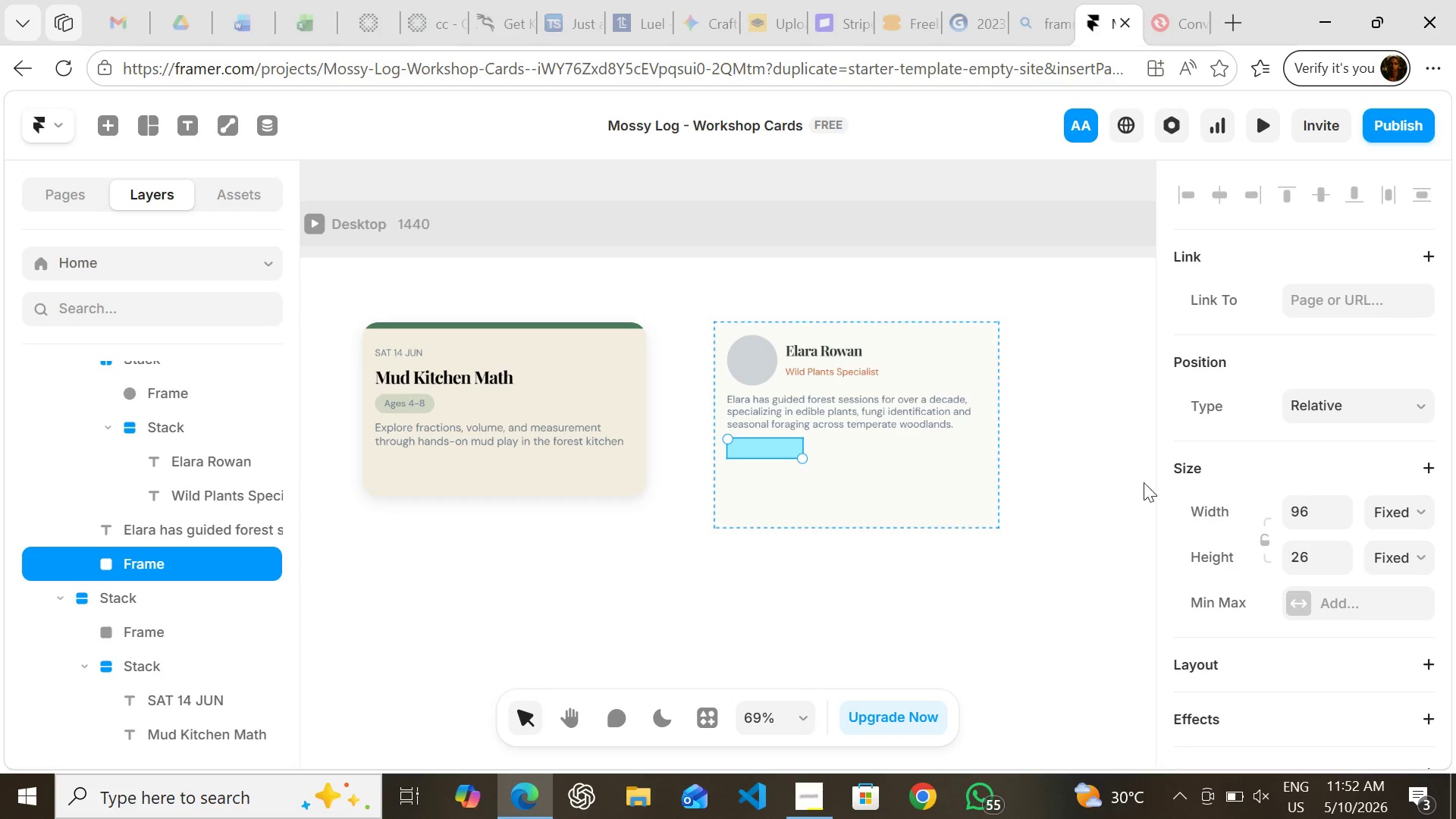 
mouse_move([1277, 504])
 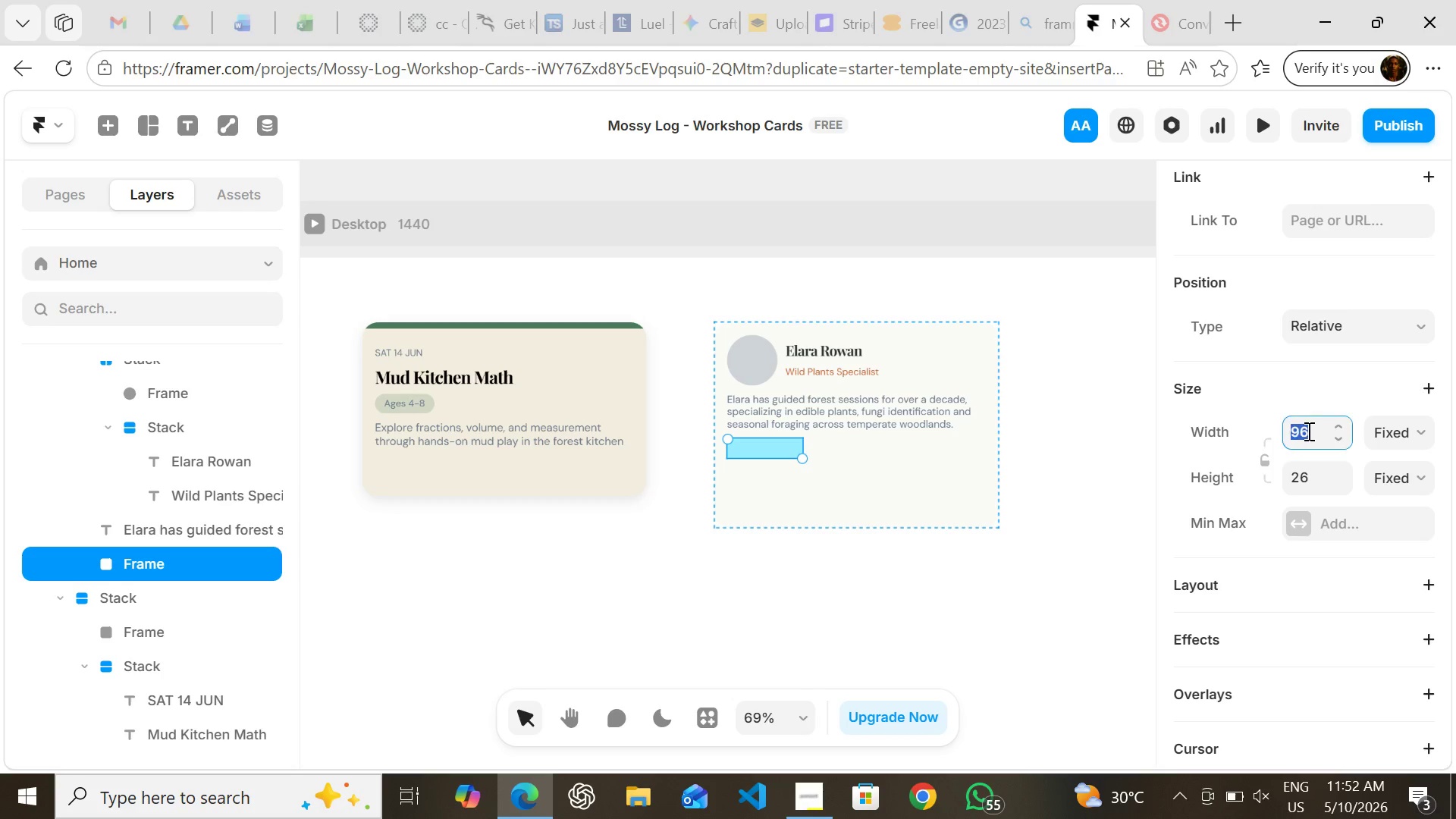 
left_click([1307, 431])
 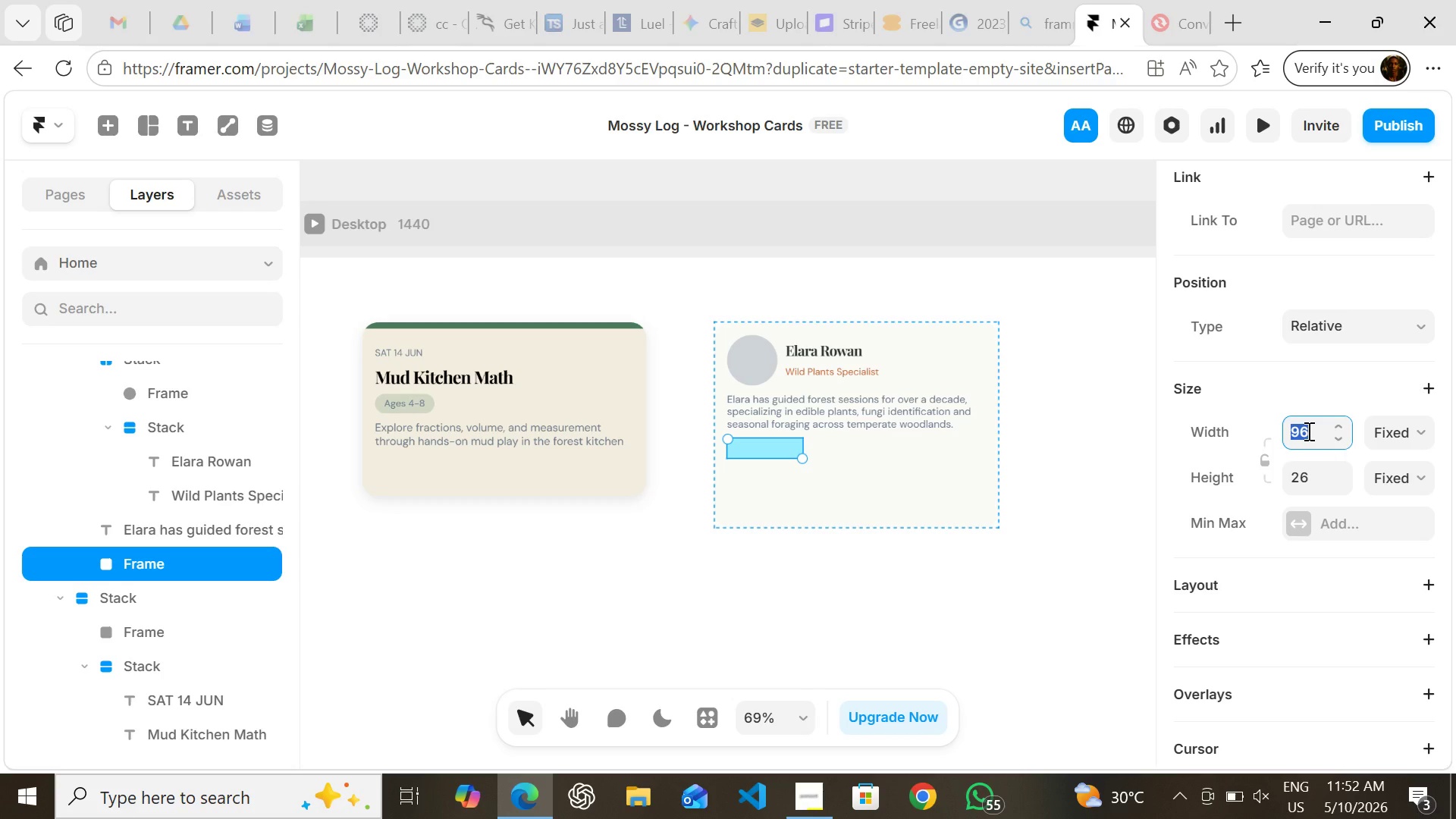 
type(75)
 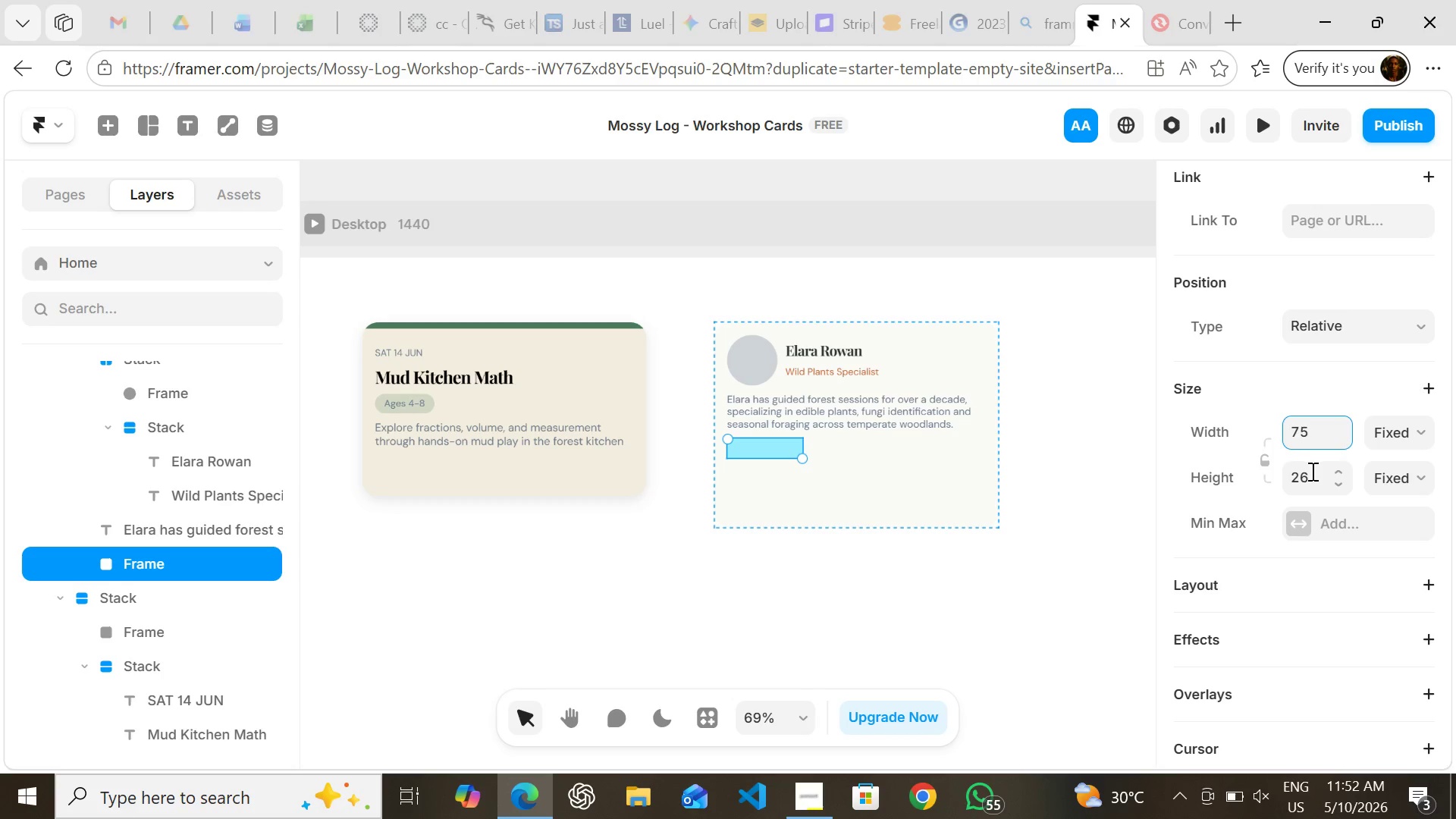 
left_click([1311, 471])
 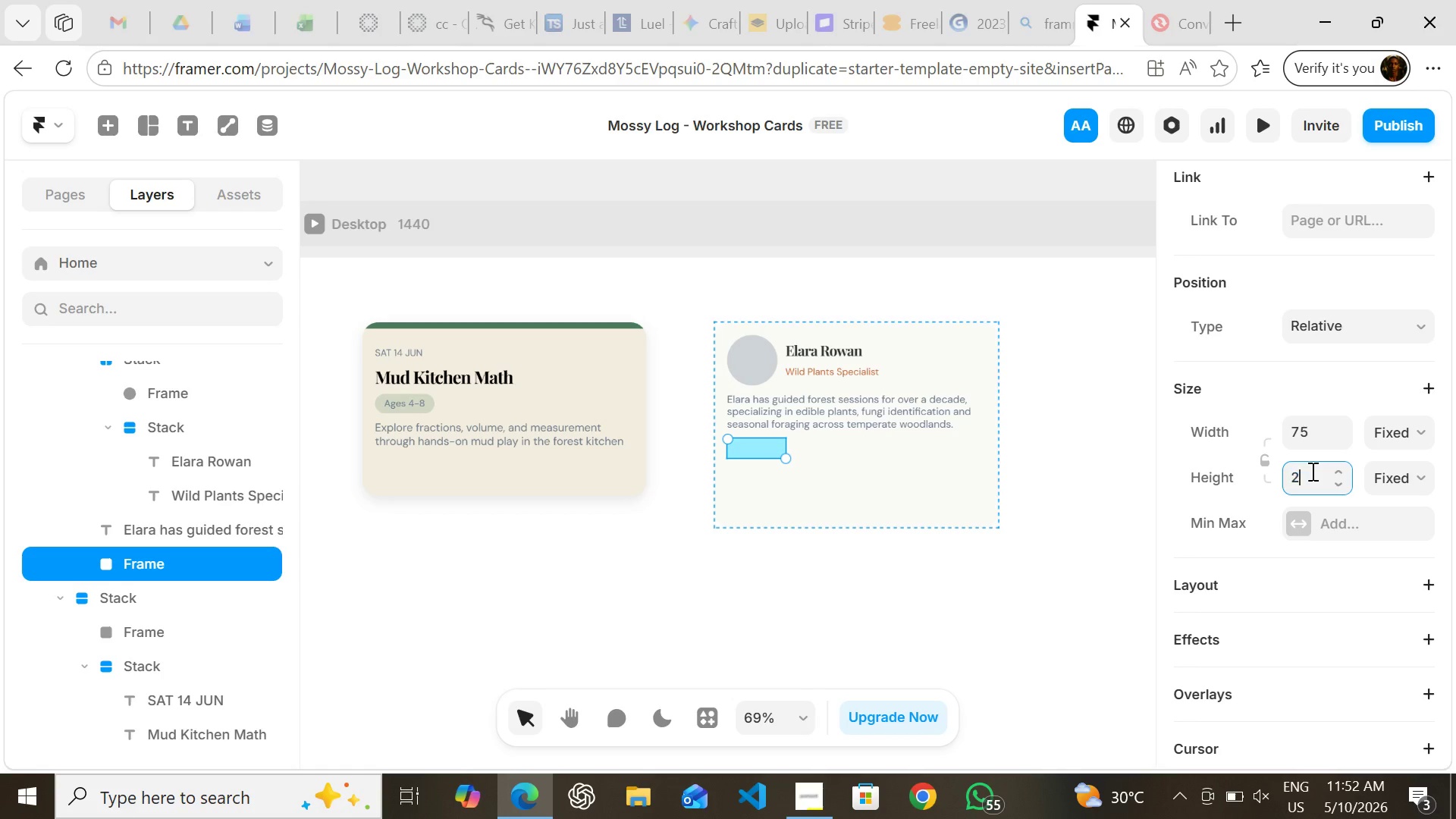 
type(25)
 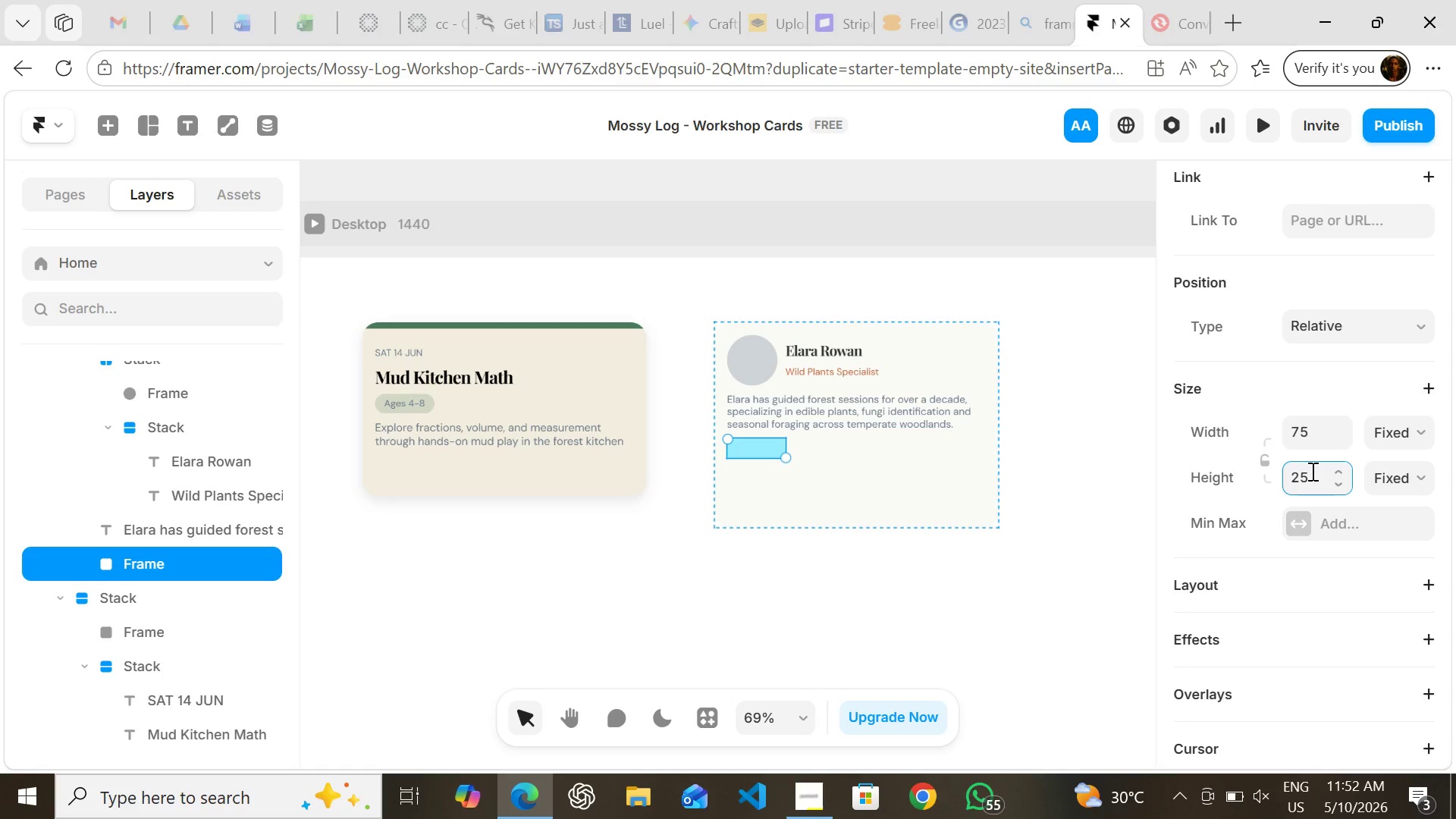 
key(Enter)
 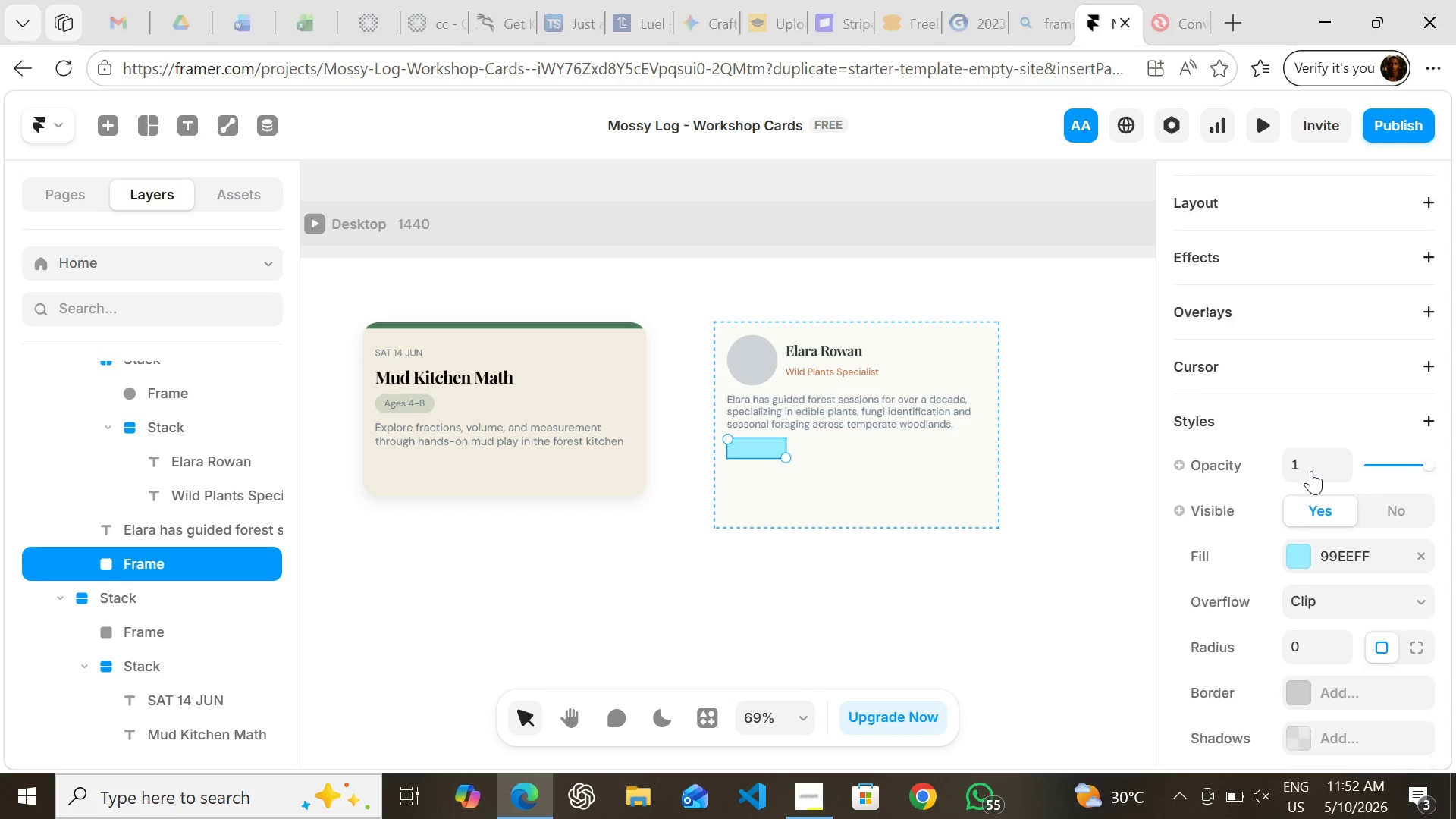 
mouse_move([1320, 563])
 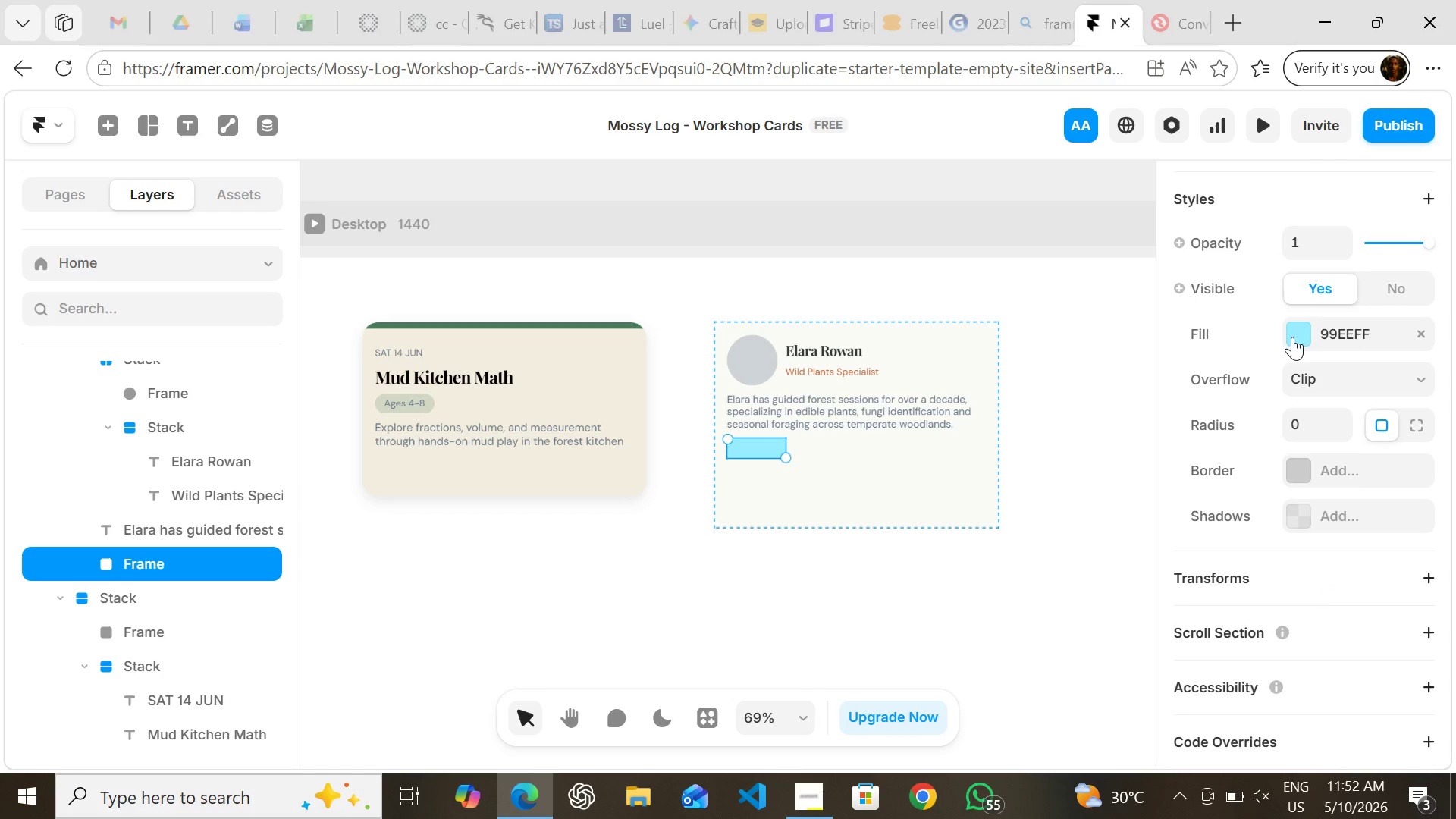 
left_click([1292, 337])
 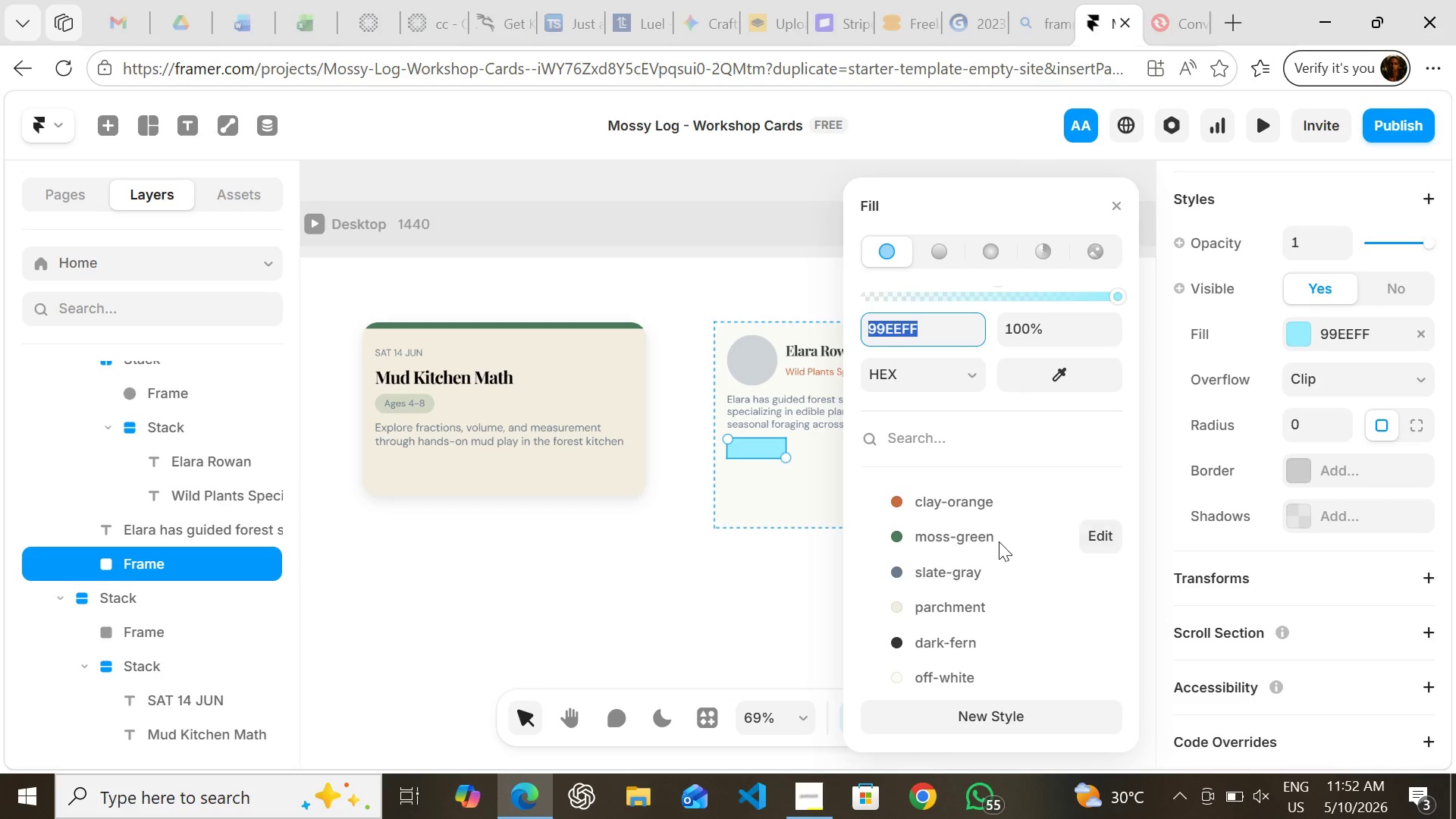 
left_click([993, 539])
 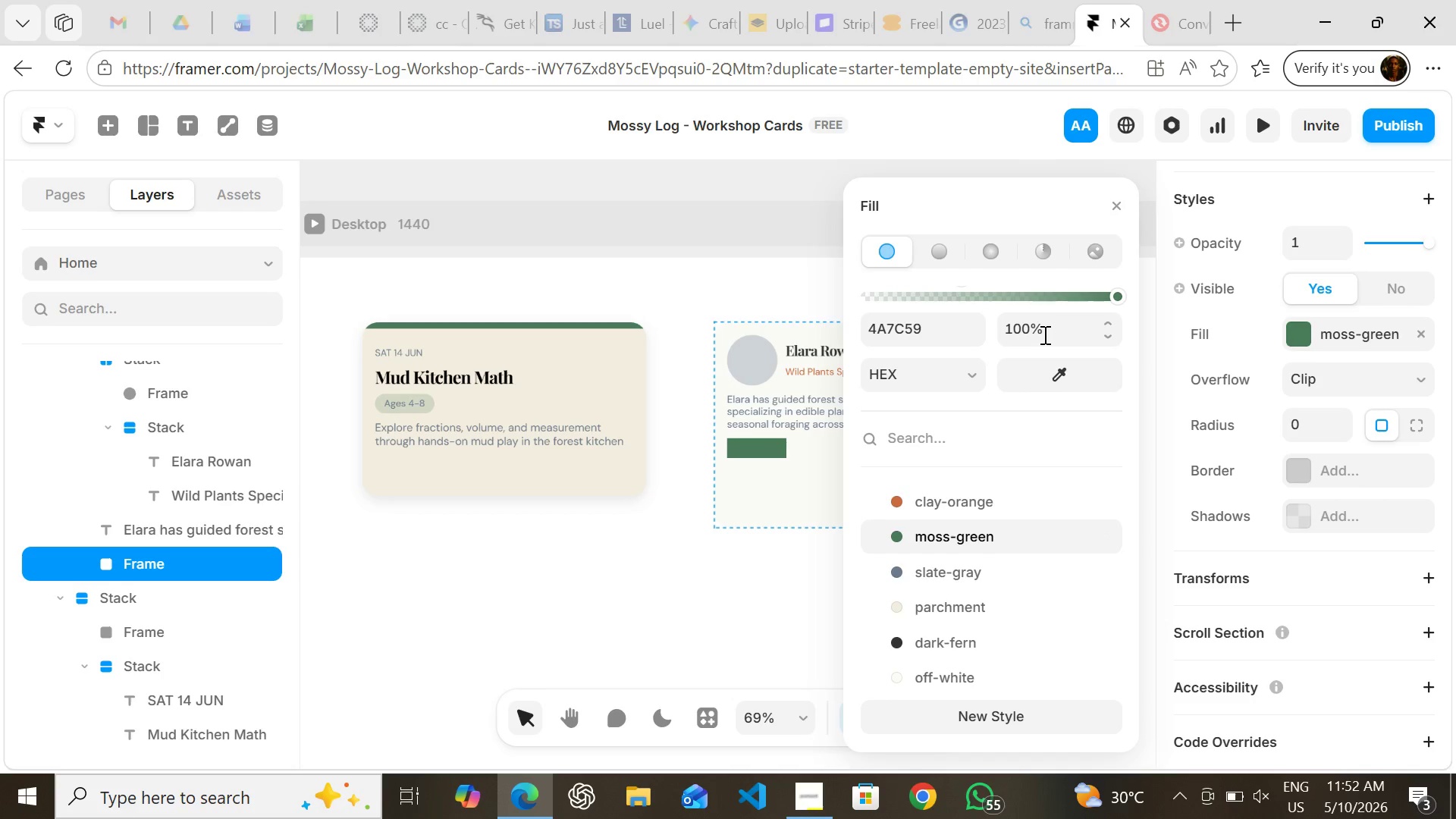 
left_click([1043, 334])
 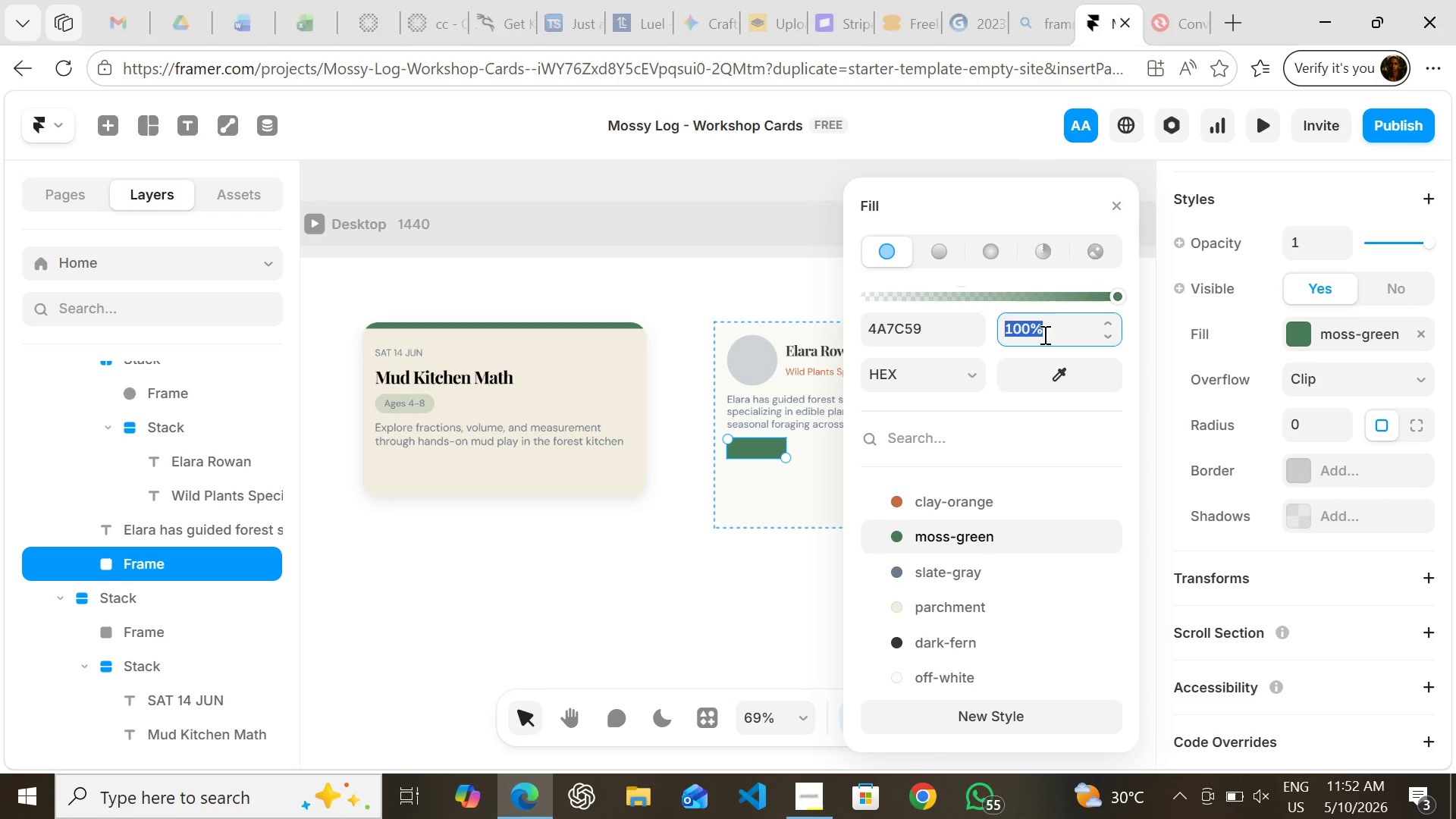 
type(20)
 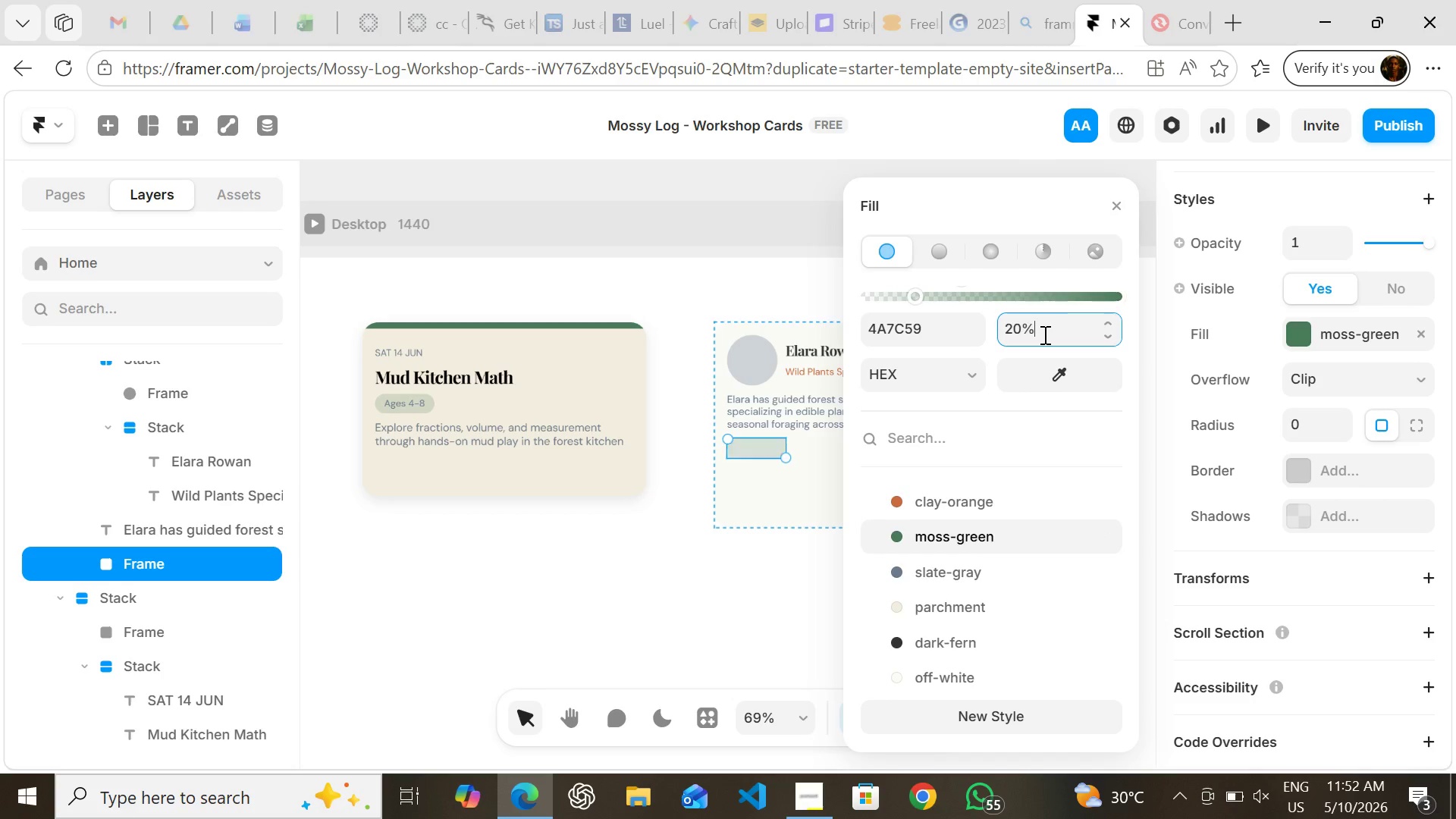 
key(Enter)
 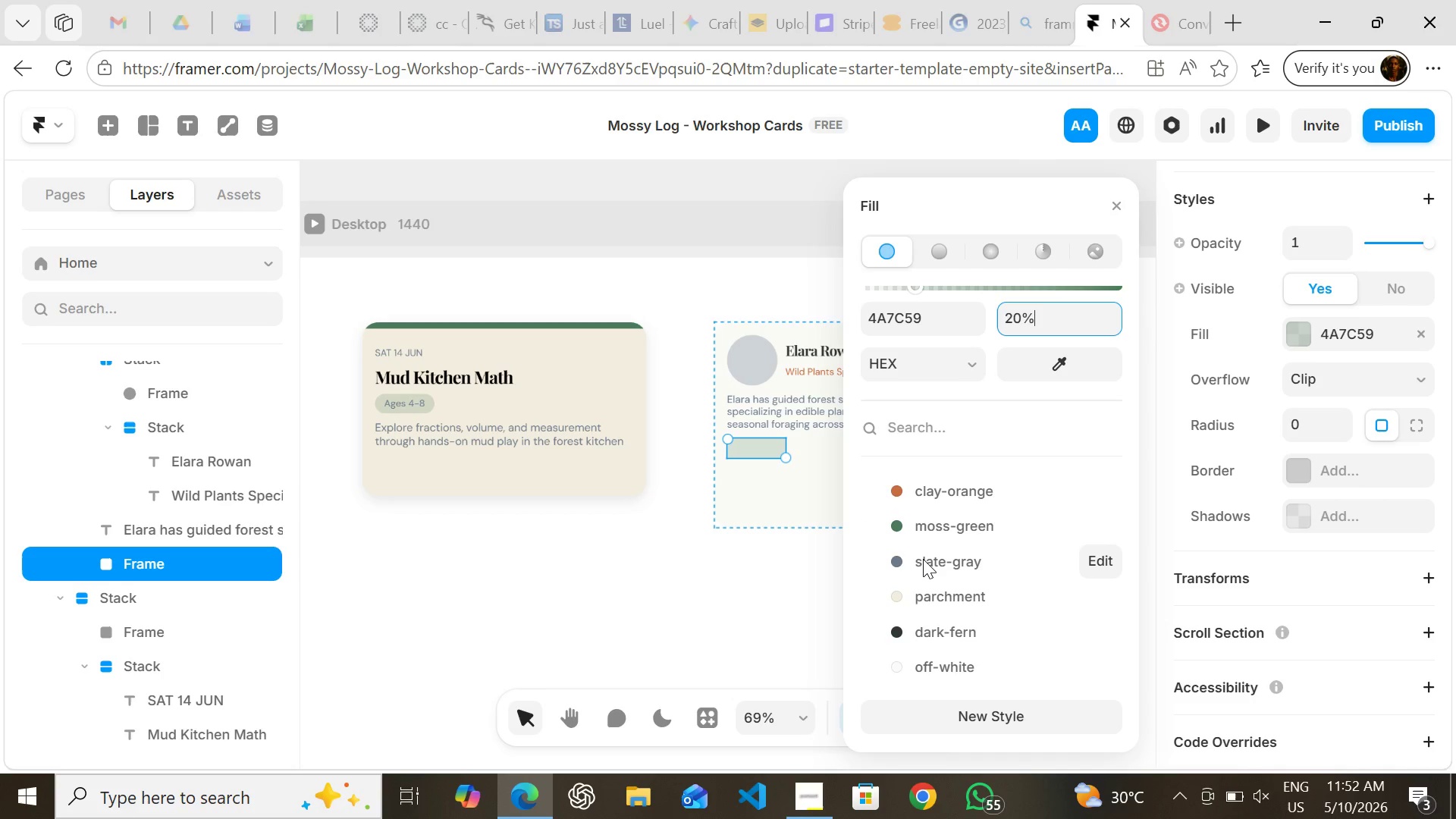 
wait(6.84)
 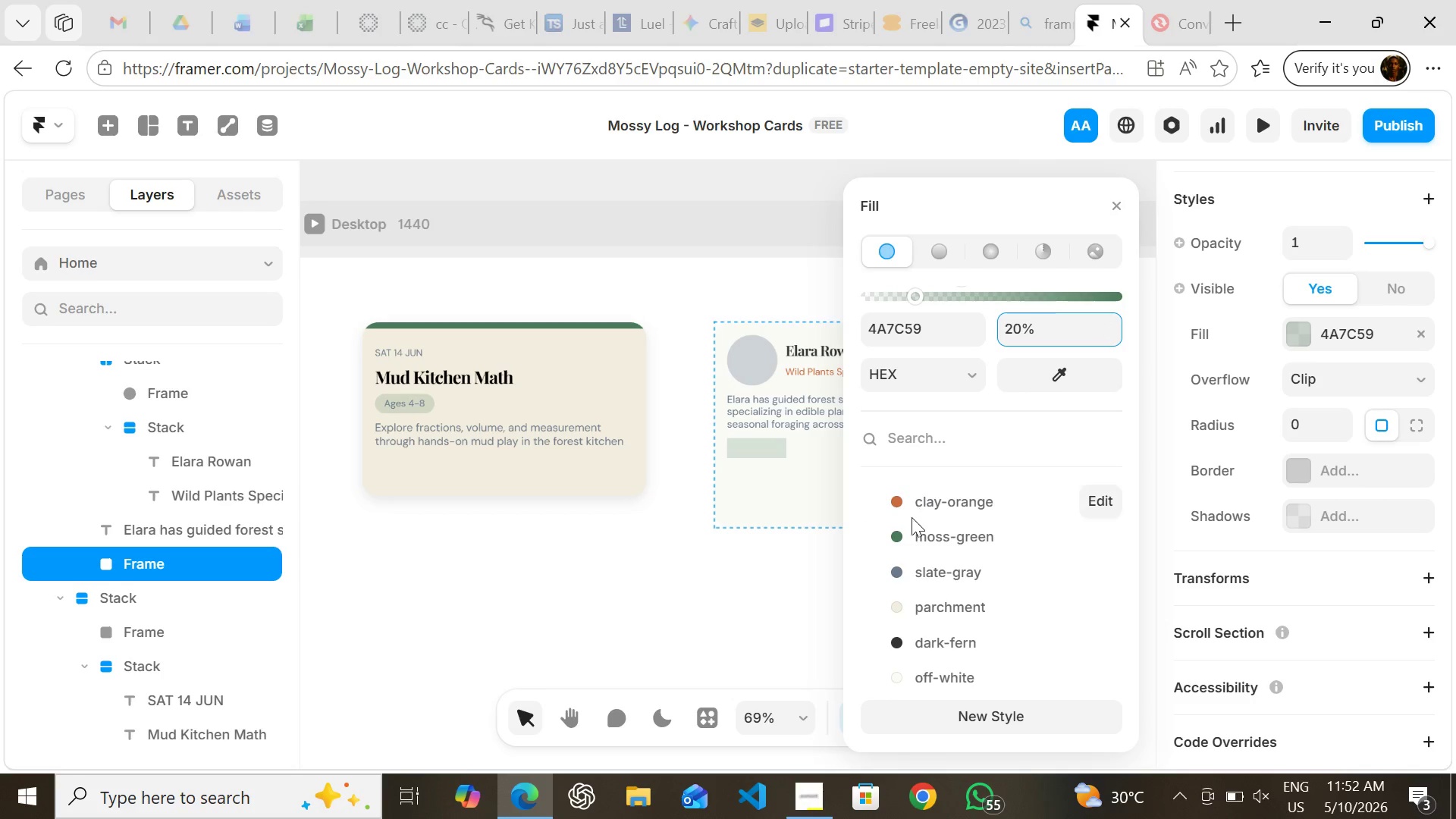 
left_click([755, 577])
 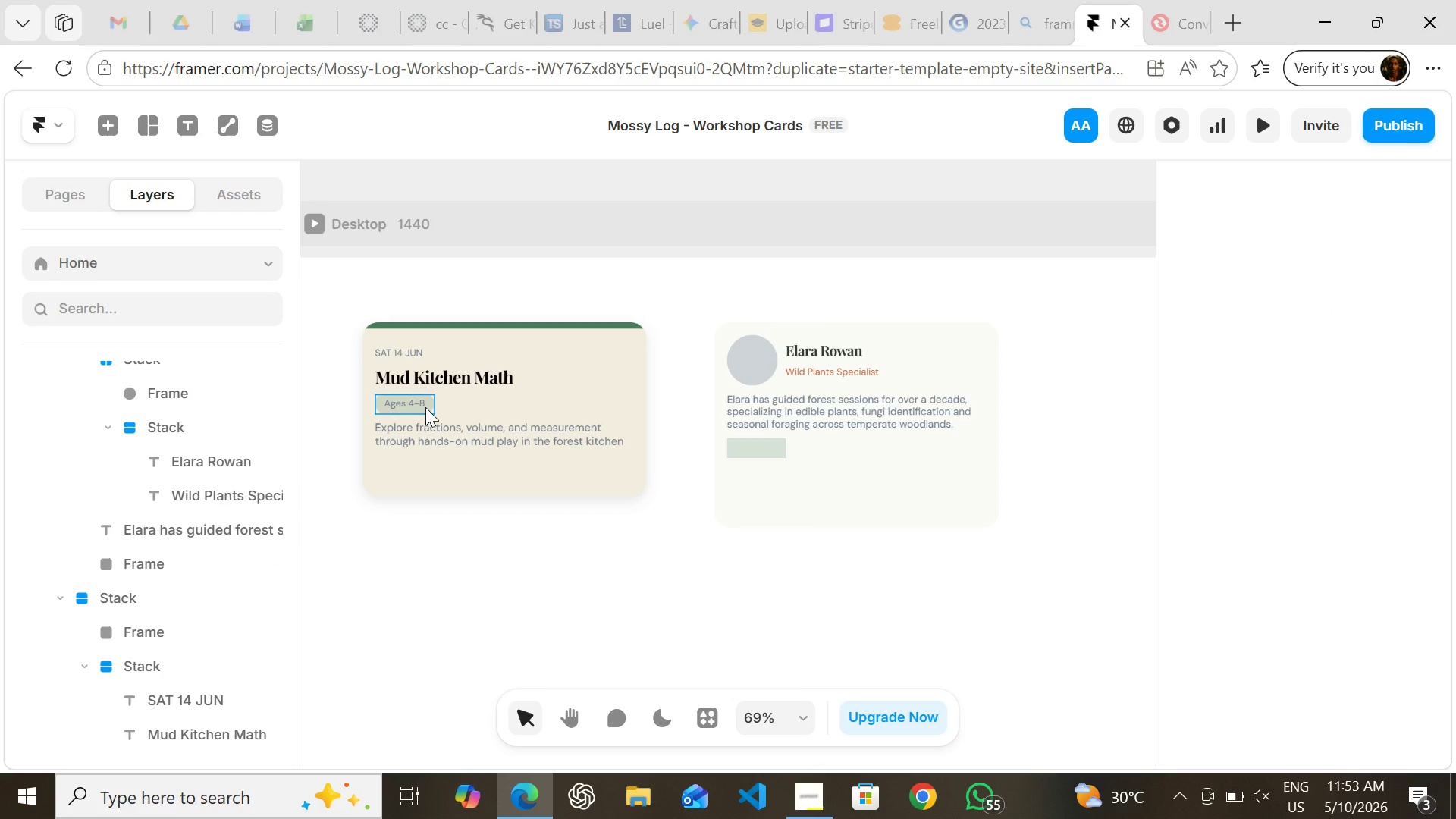 
left_click([426, 407])
 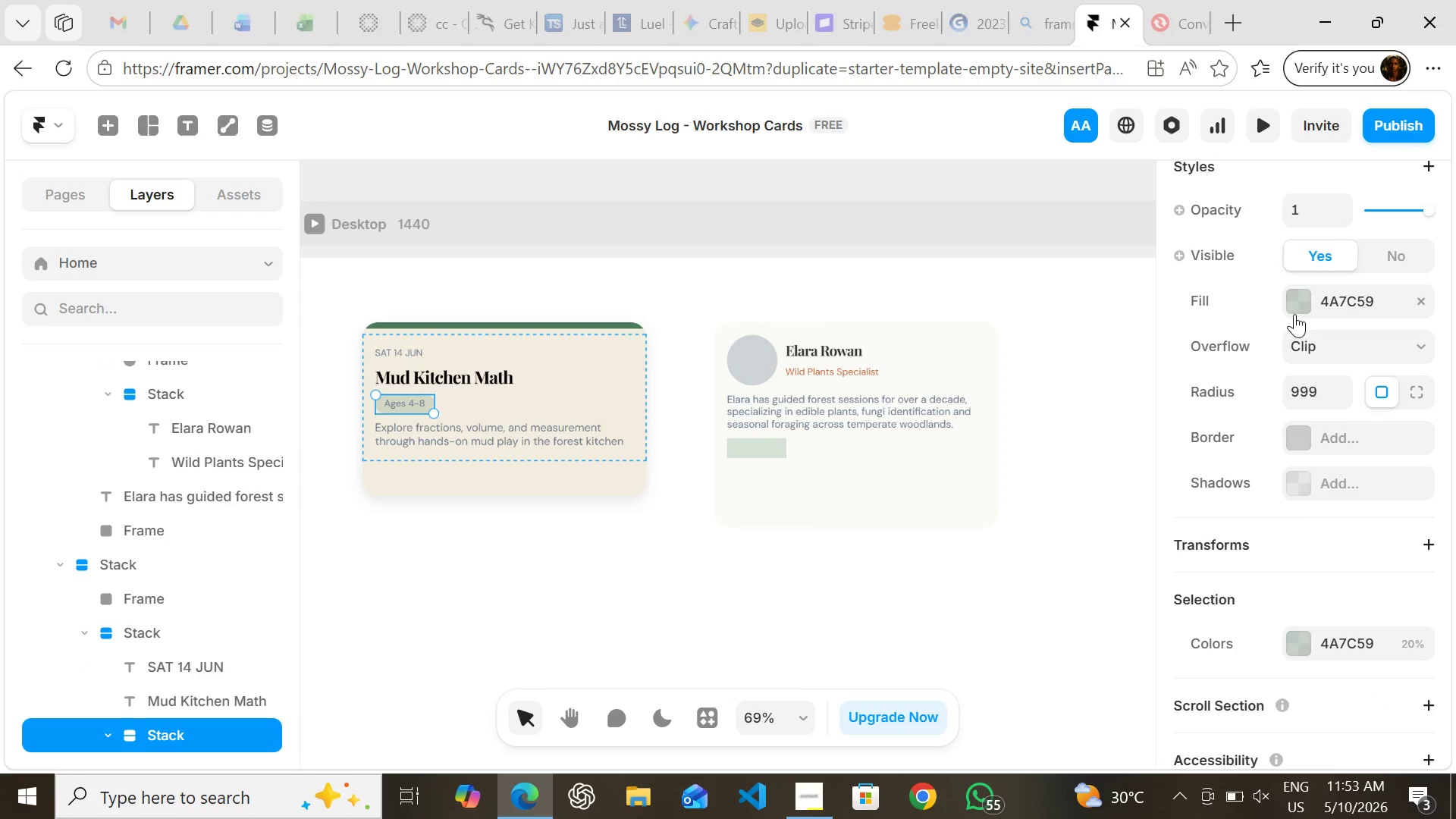 
left_click([1294, 300])
 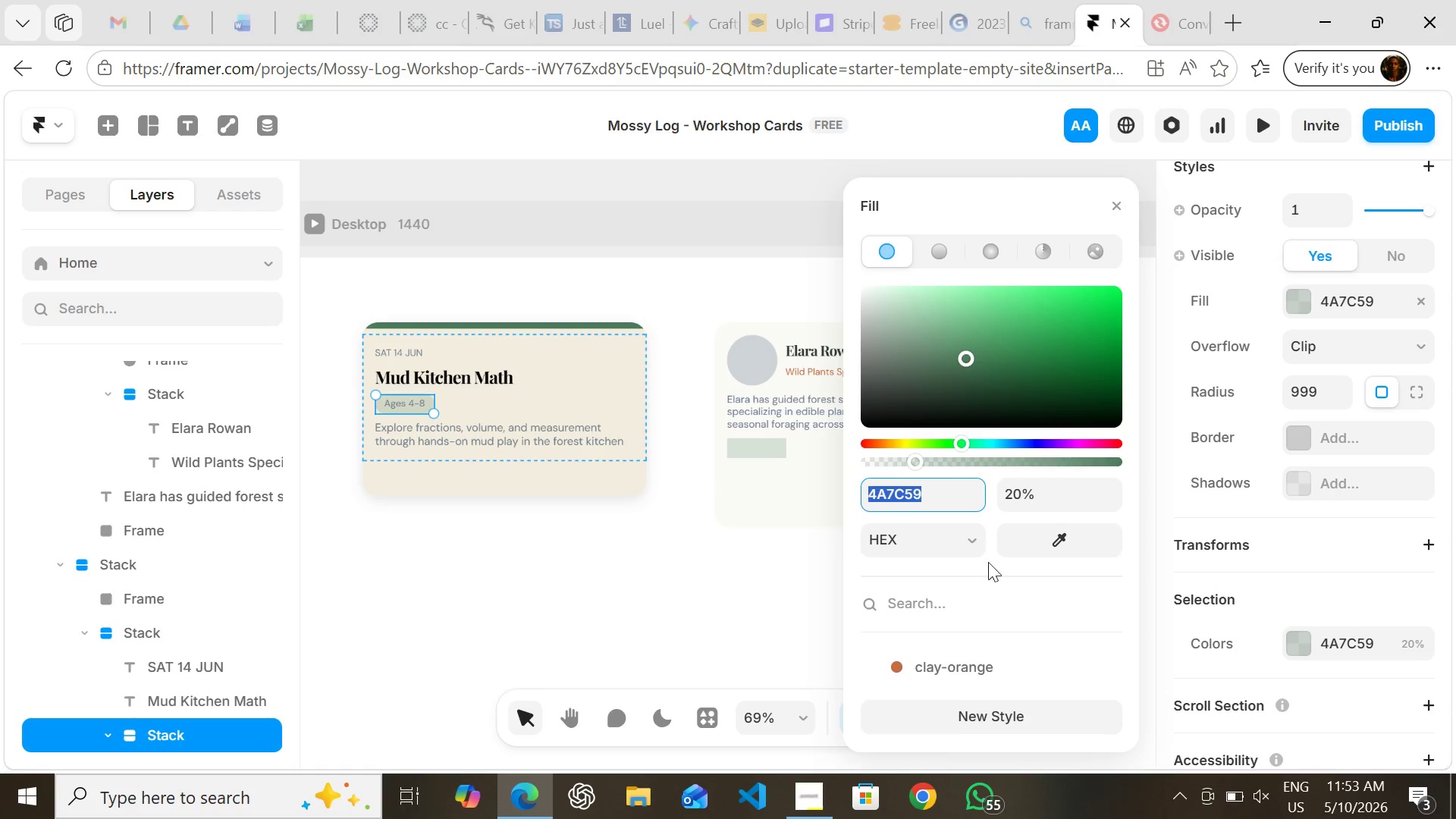 
wait(10.02)
 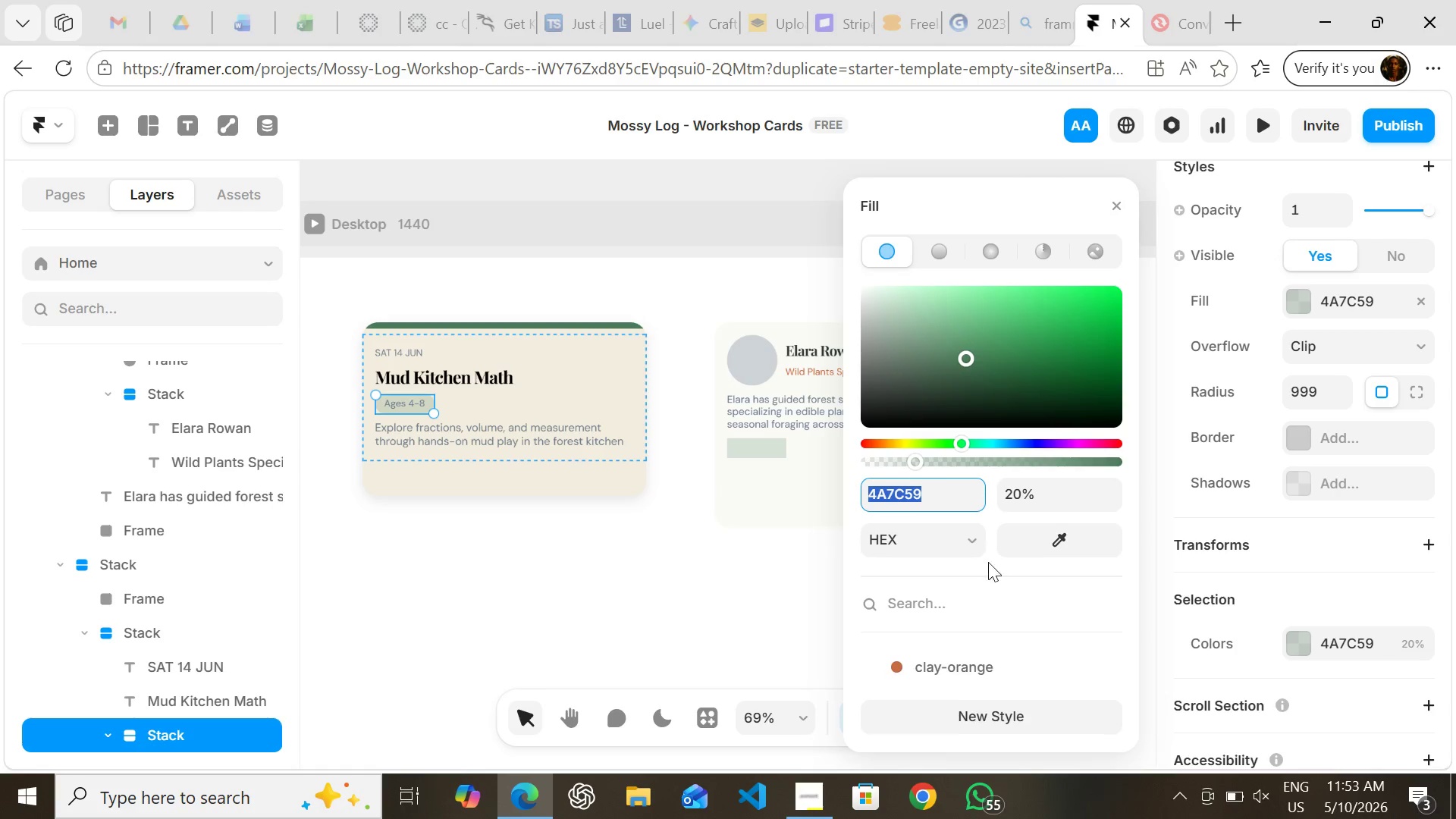 
left_click([1022, 494])
 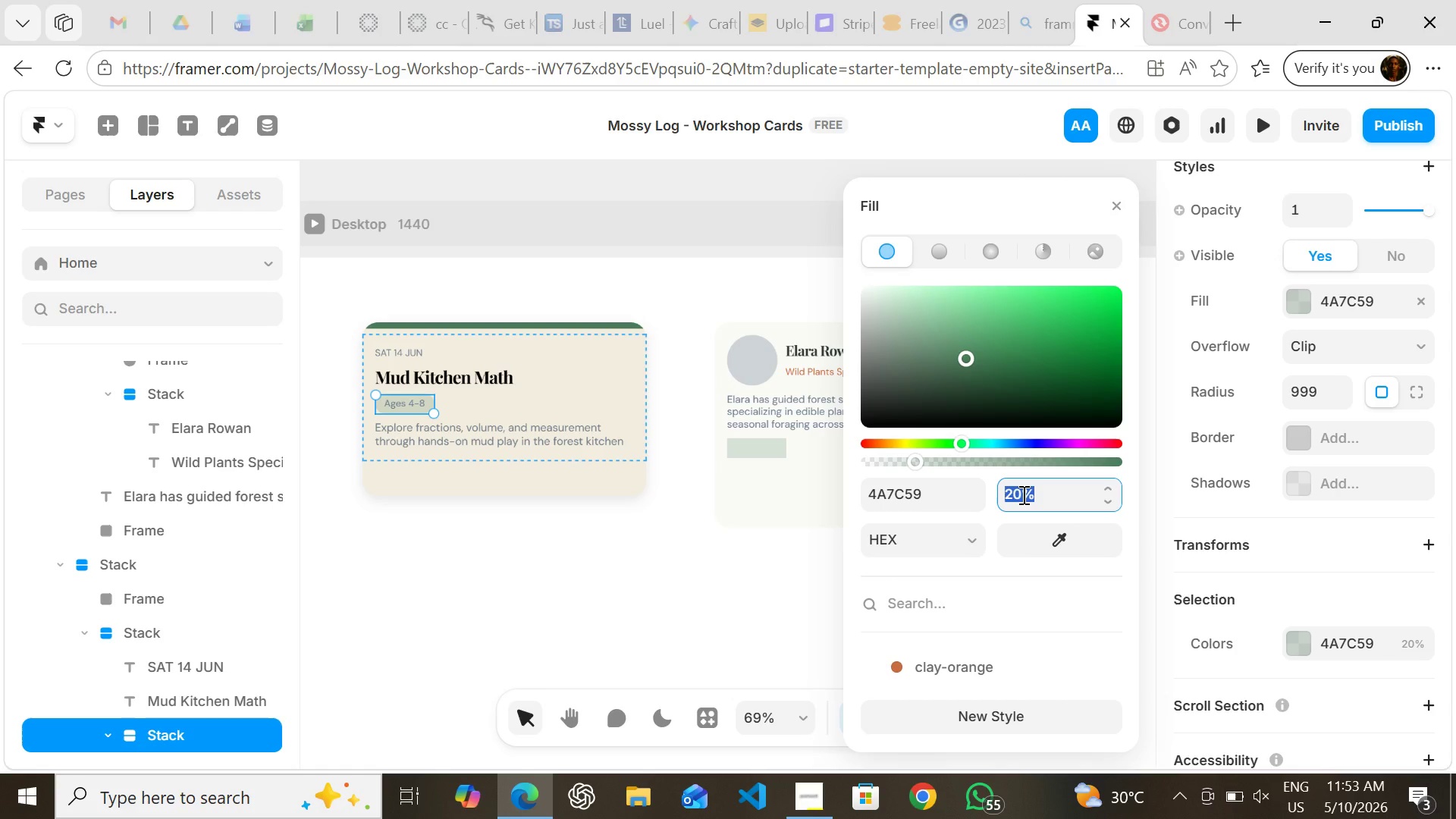 
type(100)
 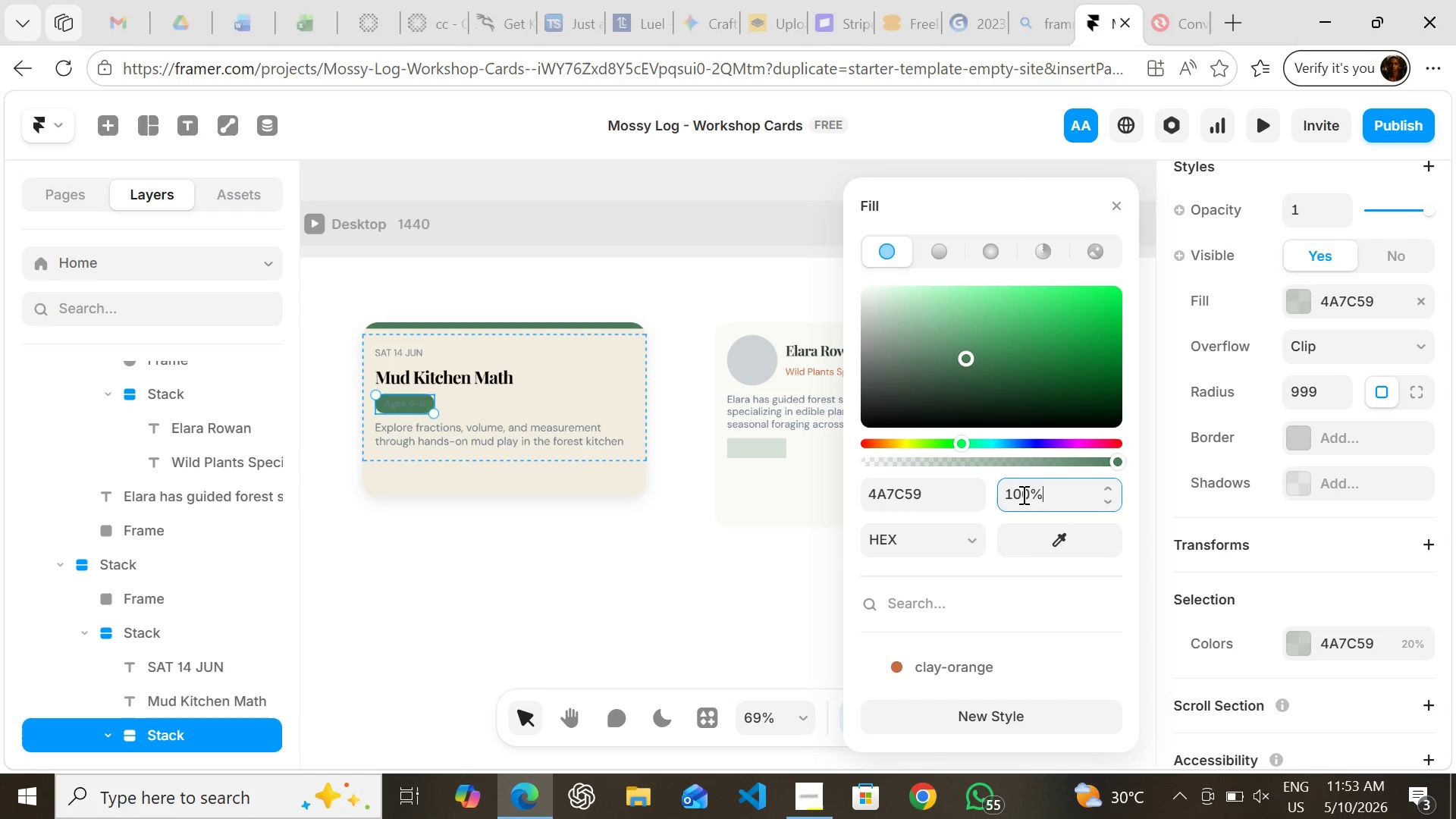 
key(Enter)
 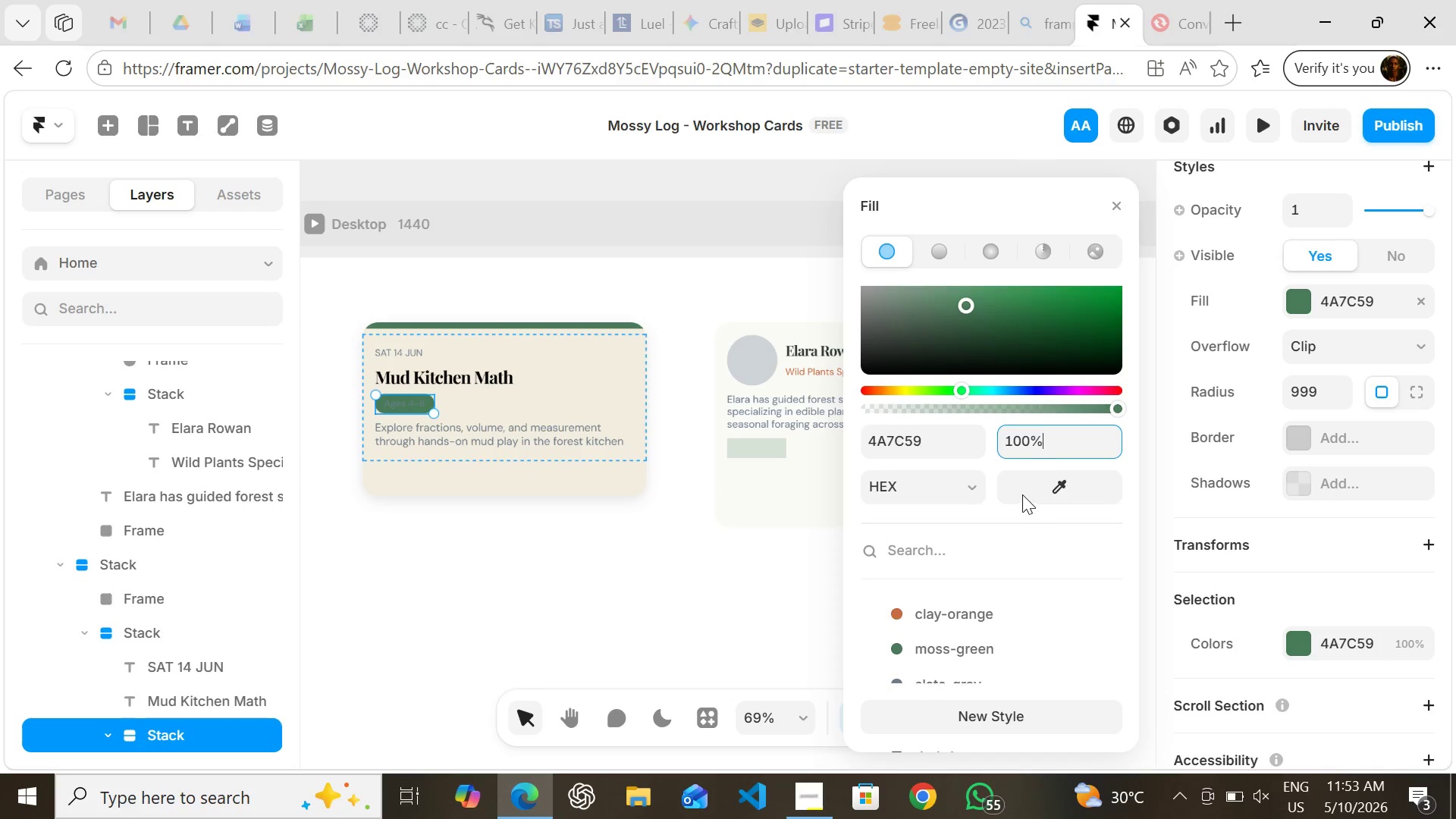 
key(Control+ControlLeft)
 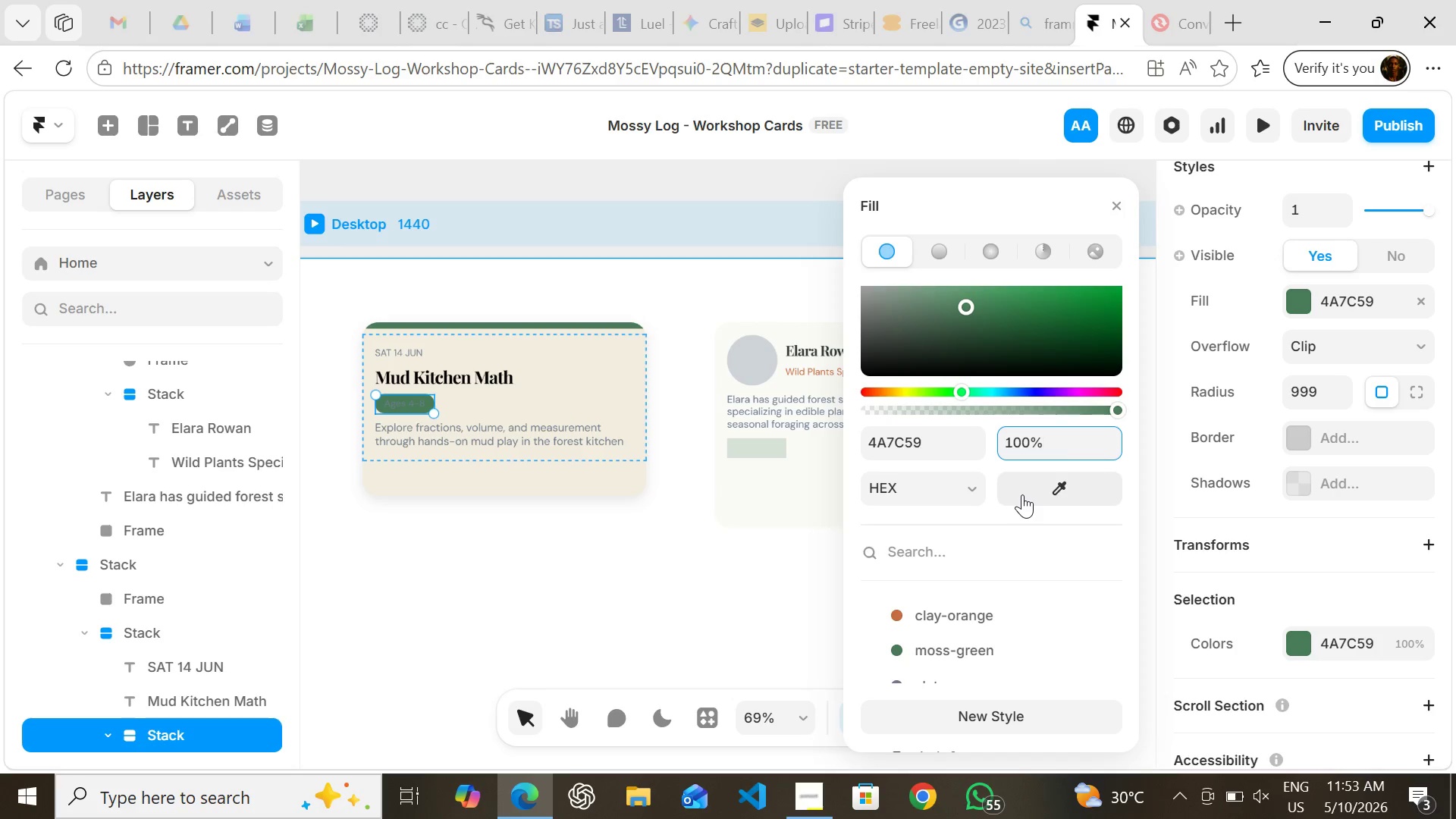 
key(Control+Z)
 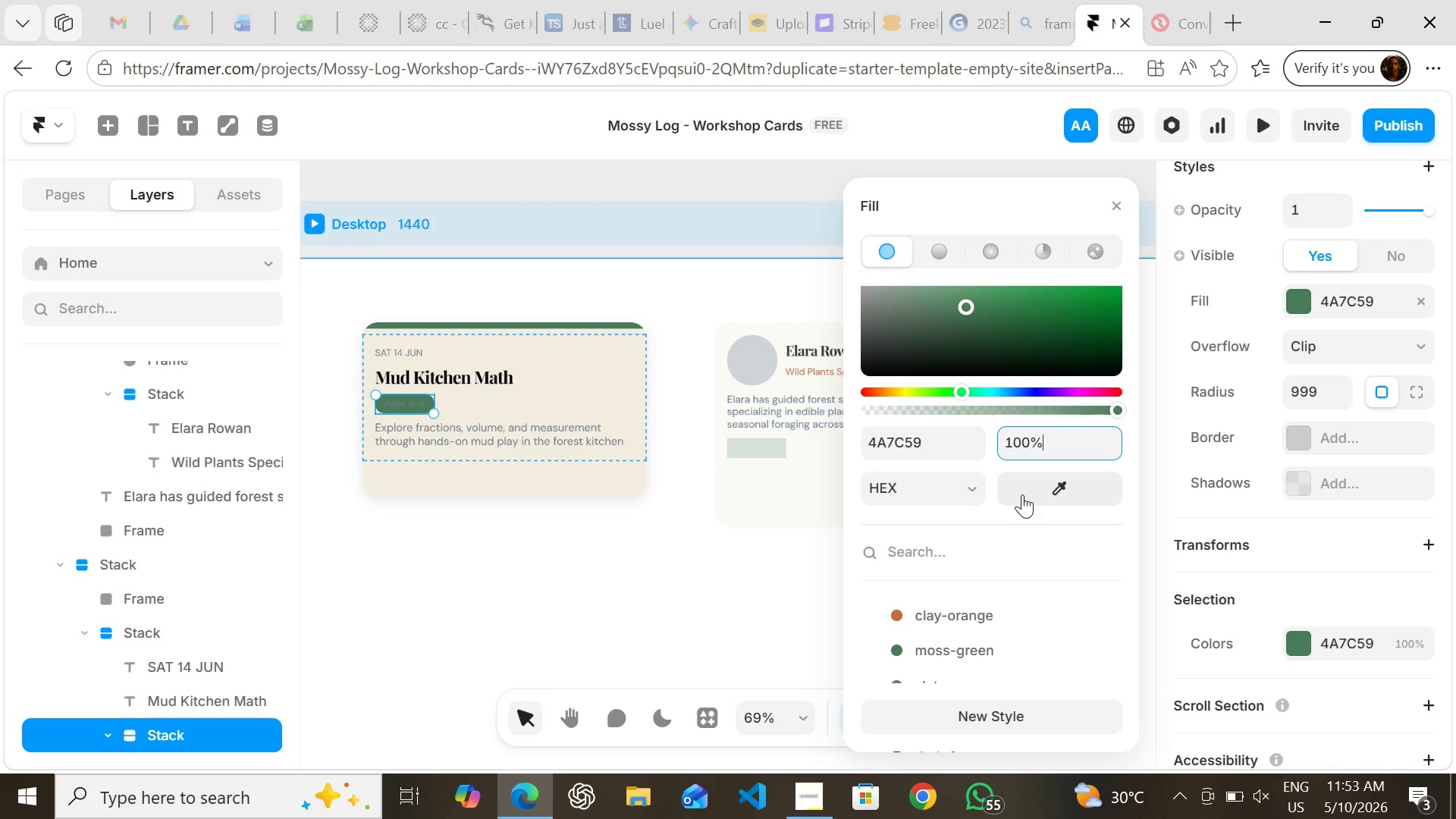 
key(Control+Z)
 